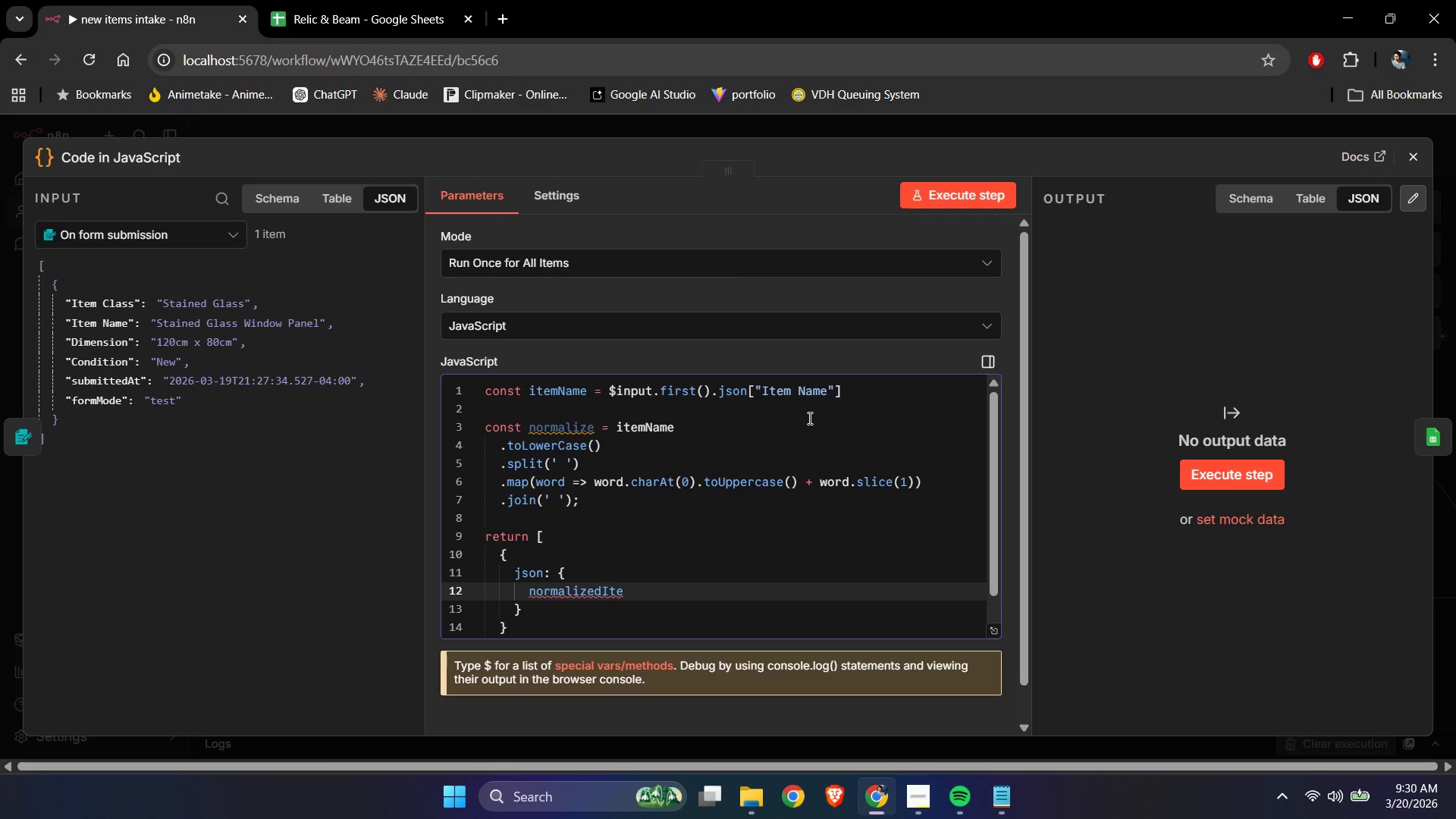 
type(mName: )
 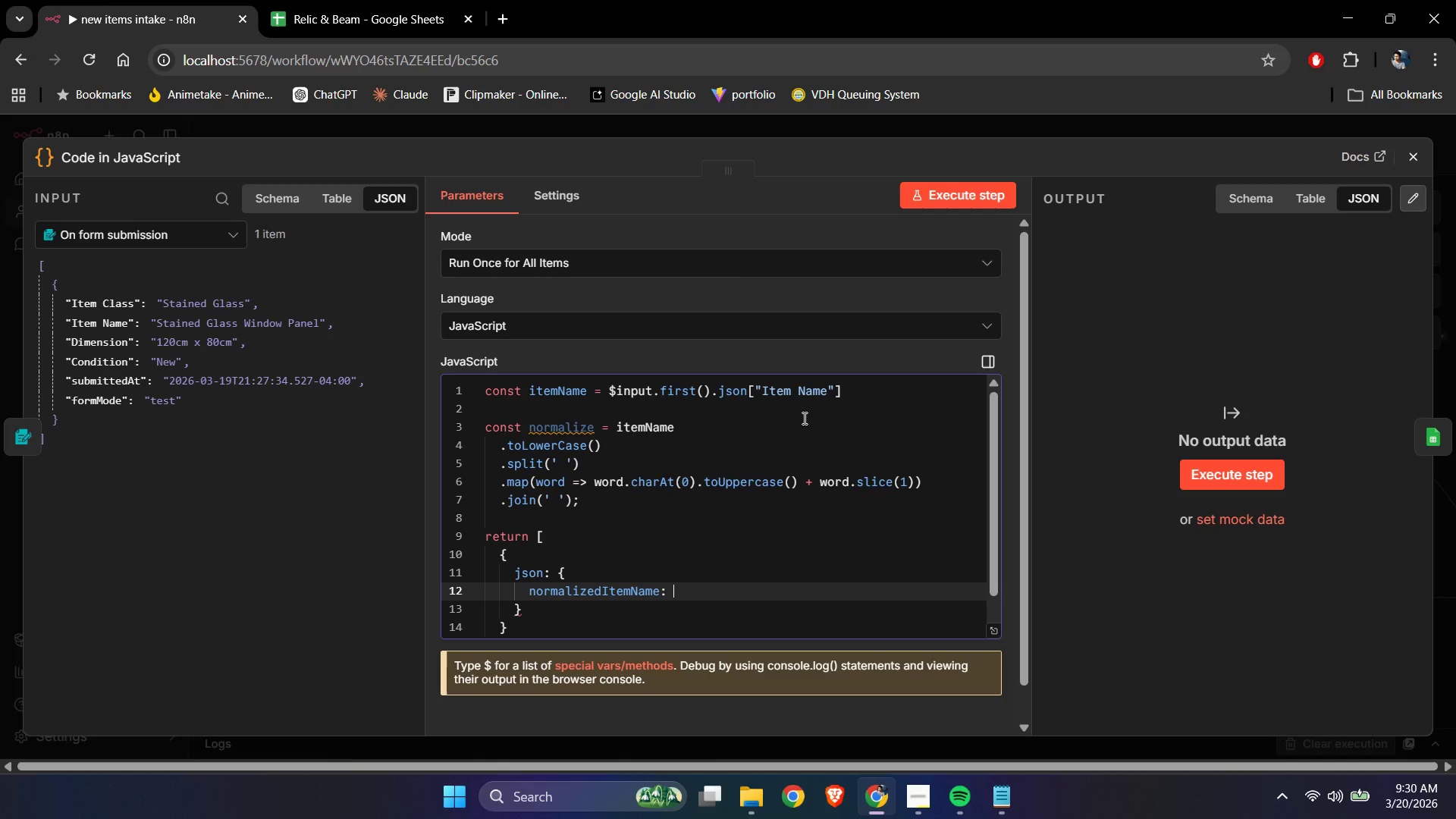 
type(norm)
key(Tab)
 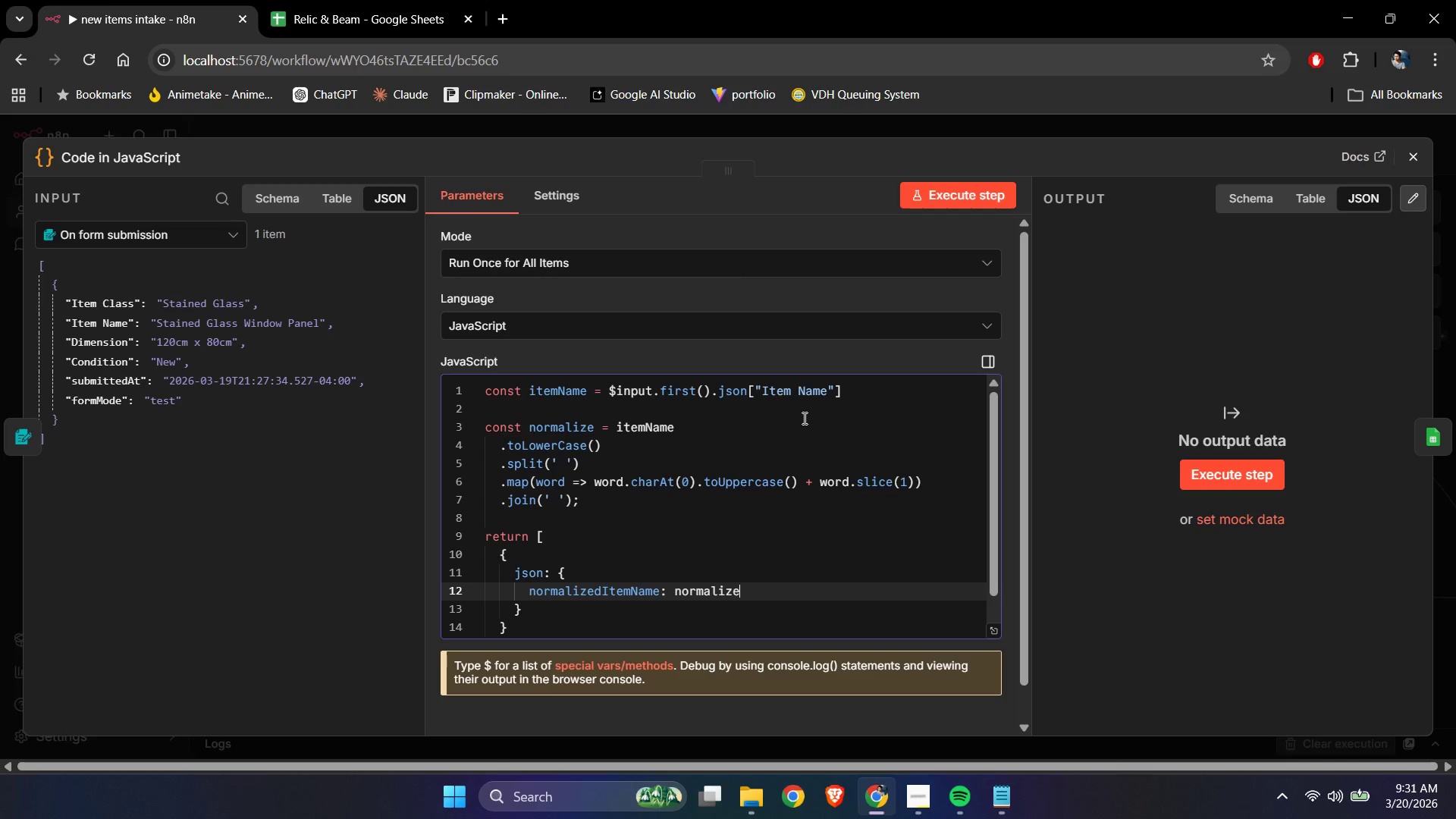 
wait(6.69)
 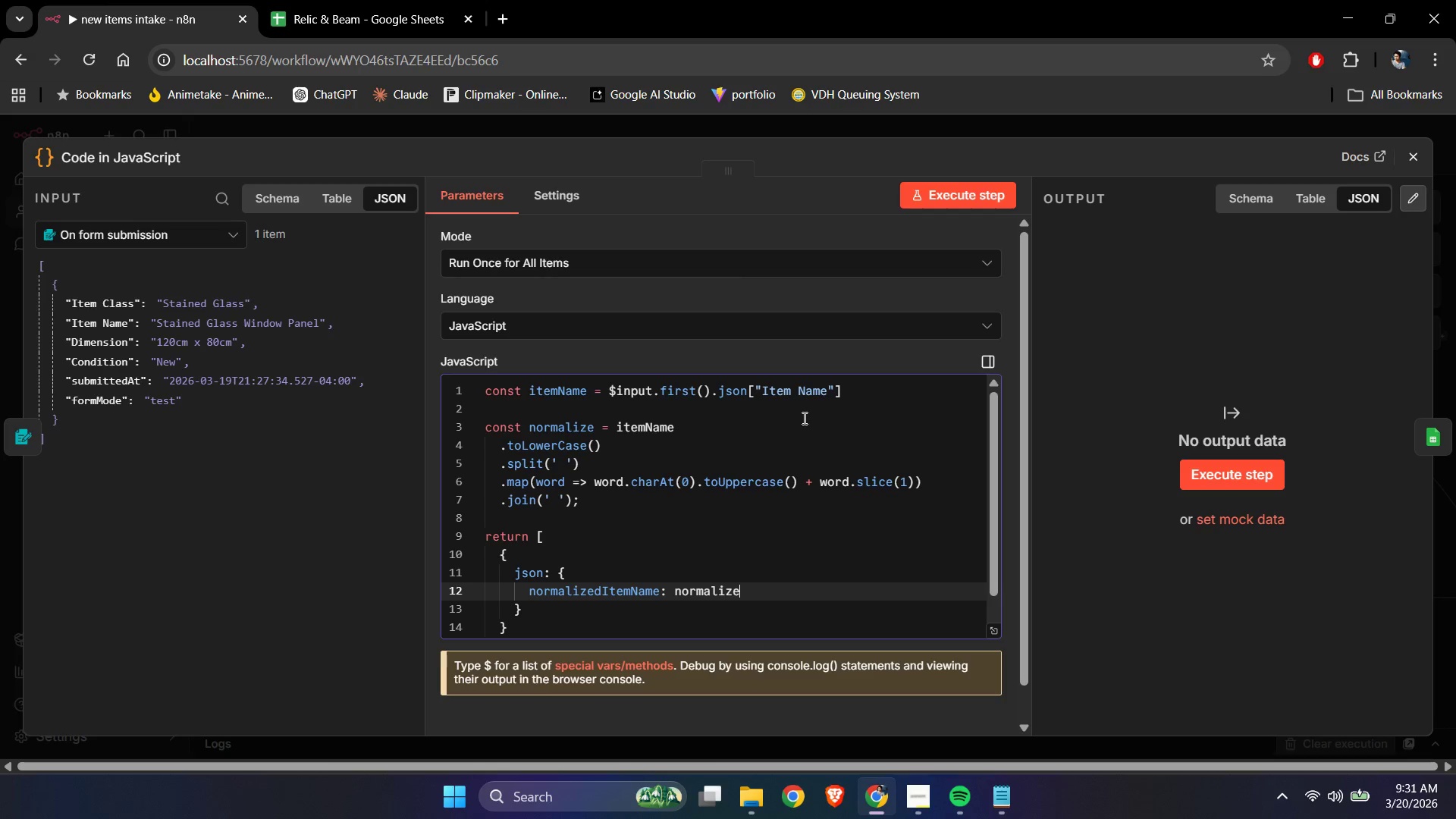 
left_click([933, 202])
 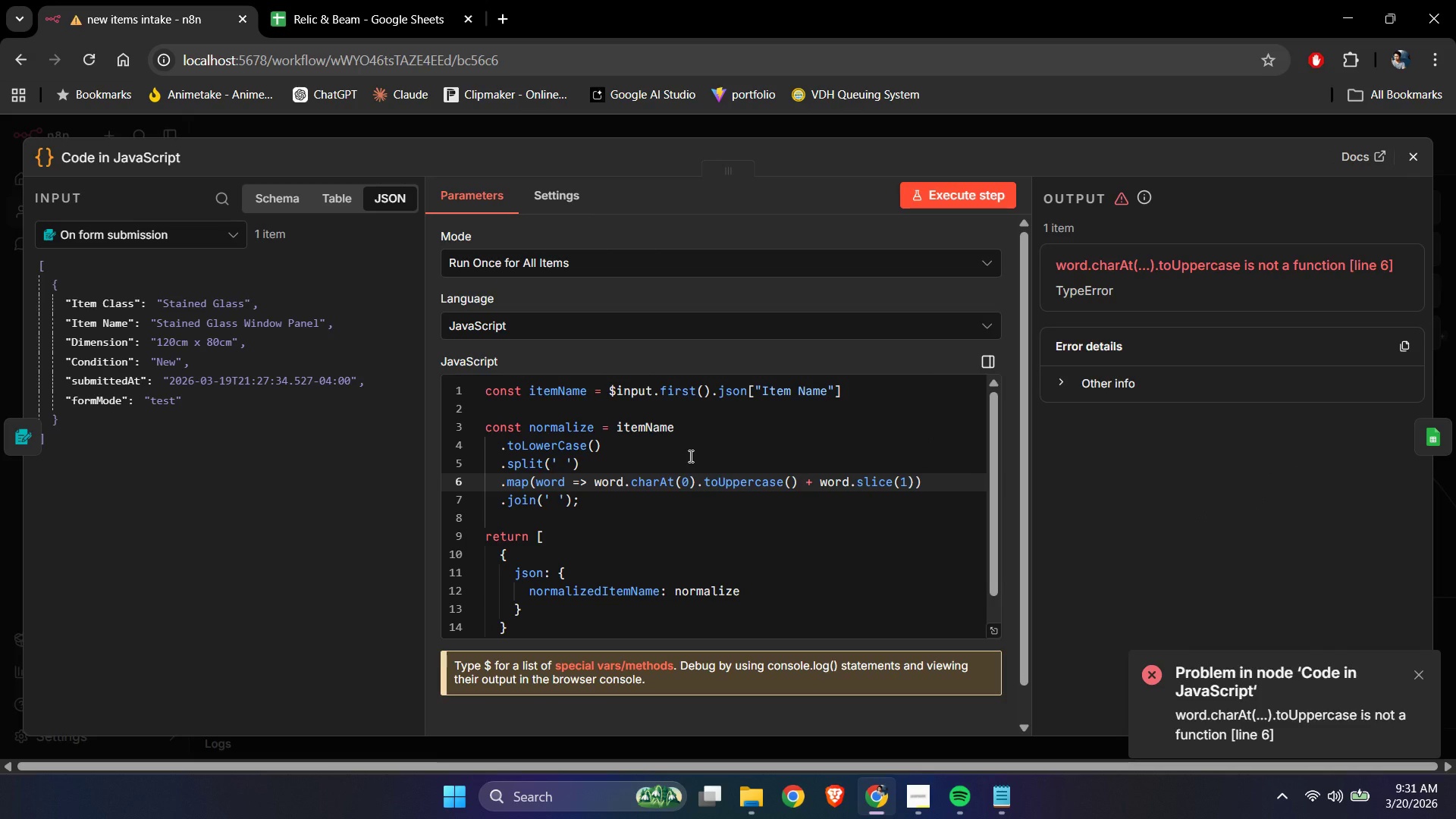 
wait(8.05)
 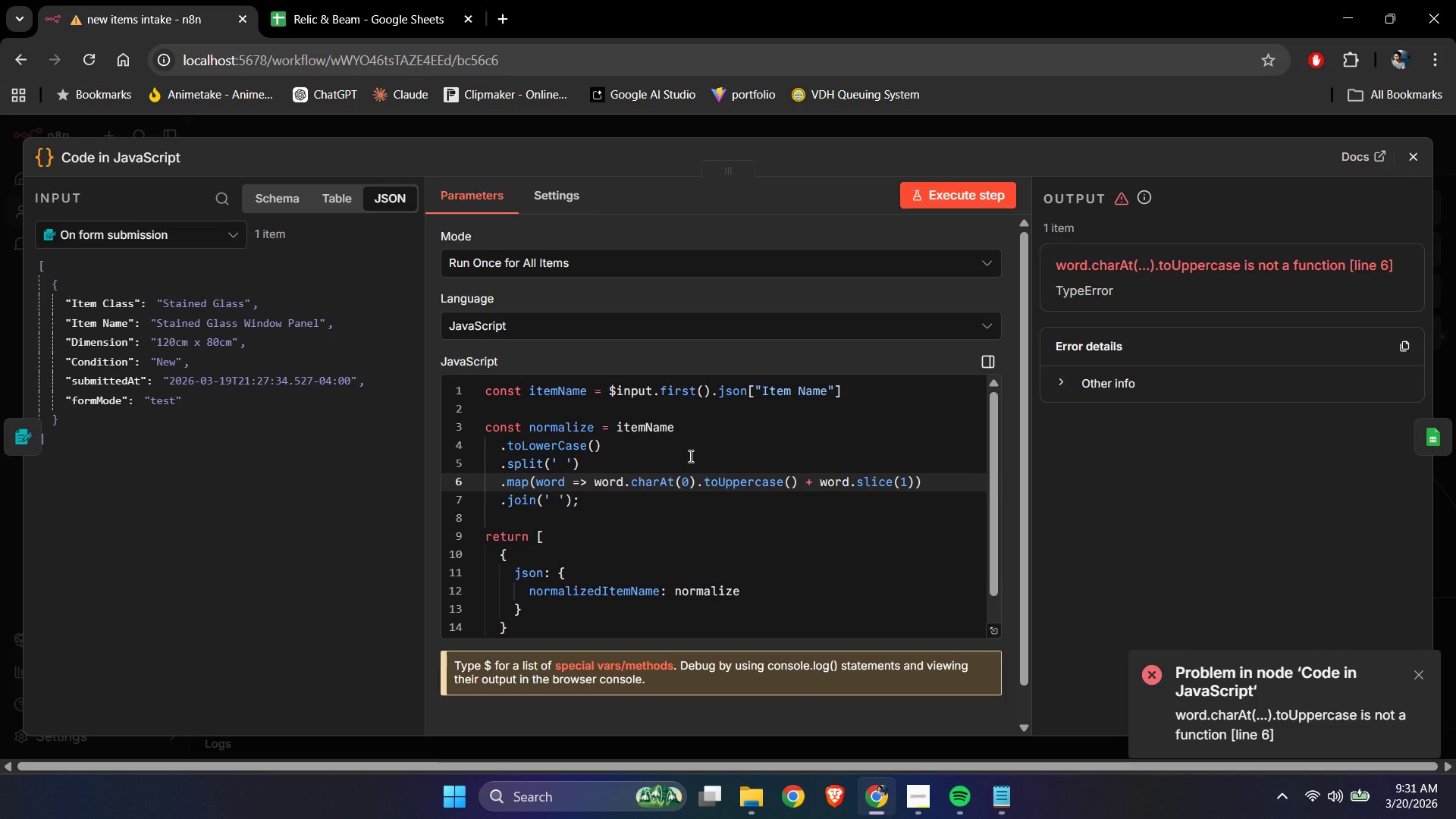 
left_click([501, 486])
 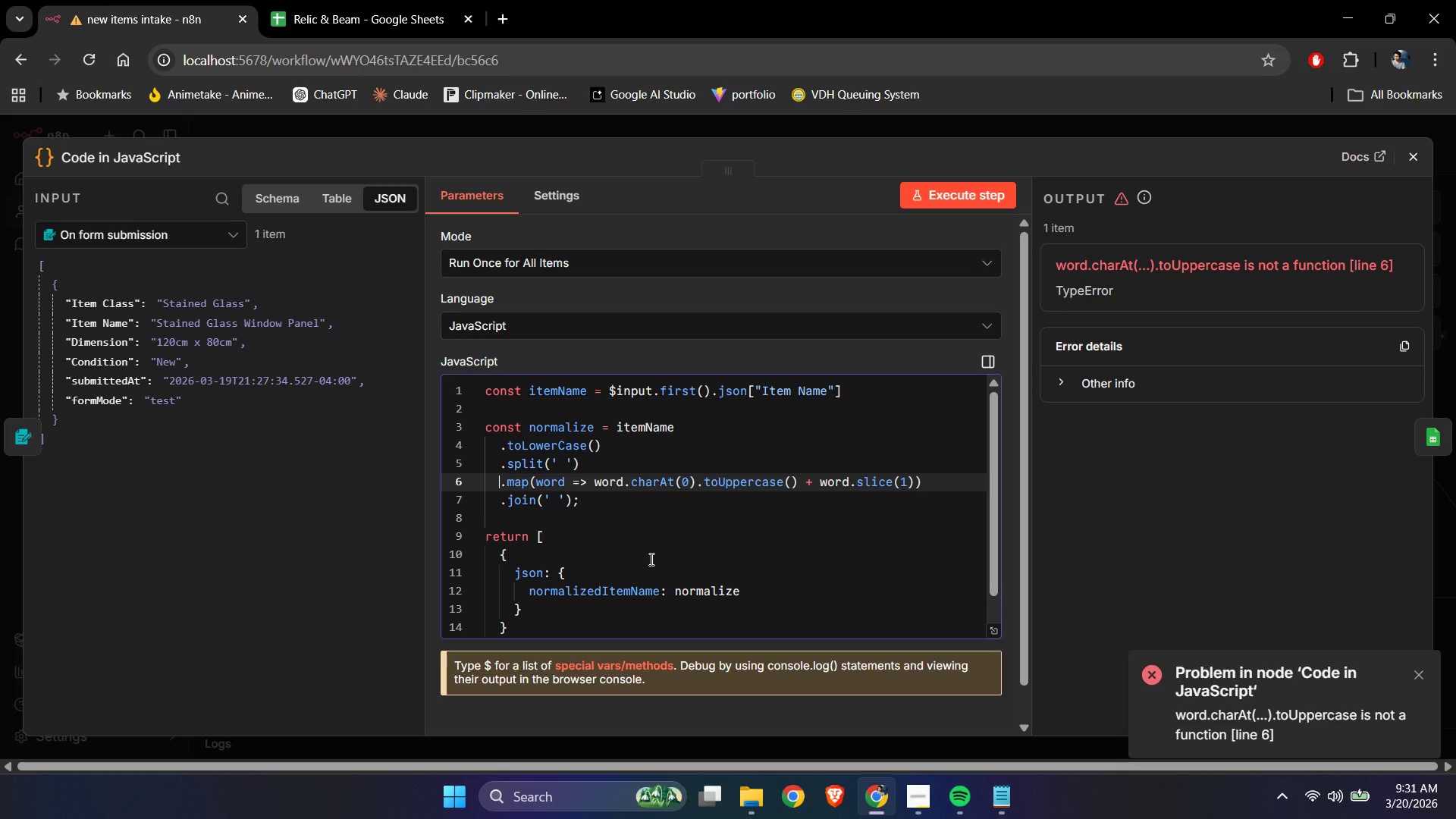 
wait(18.52)
 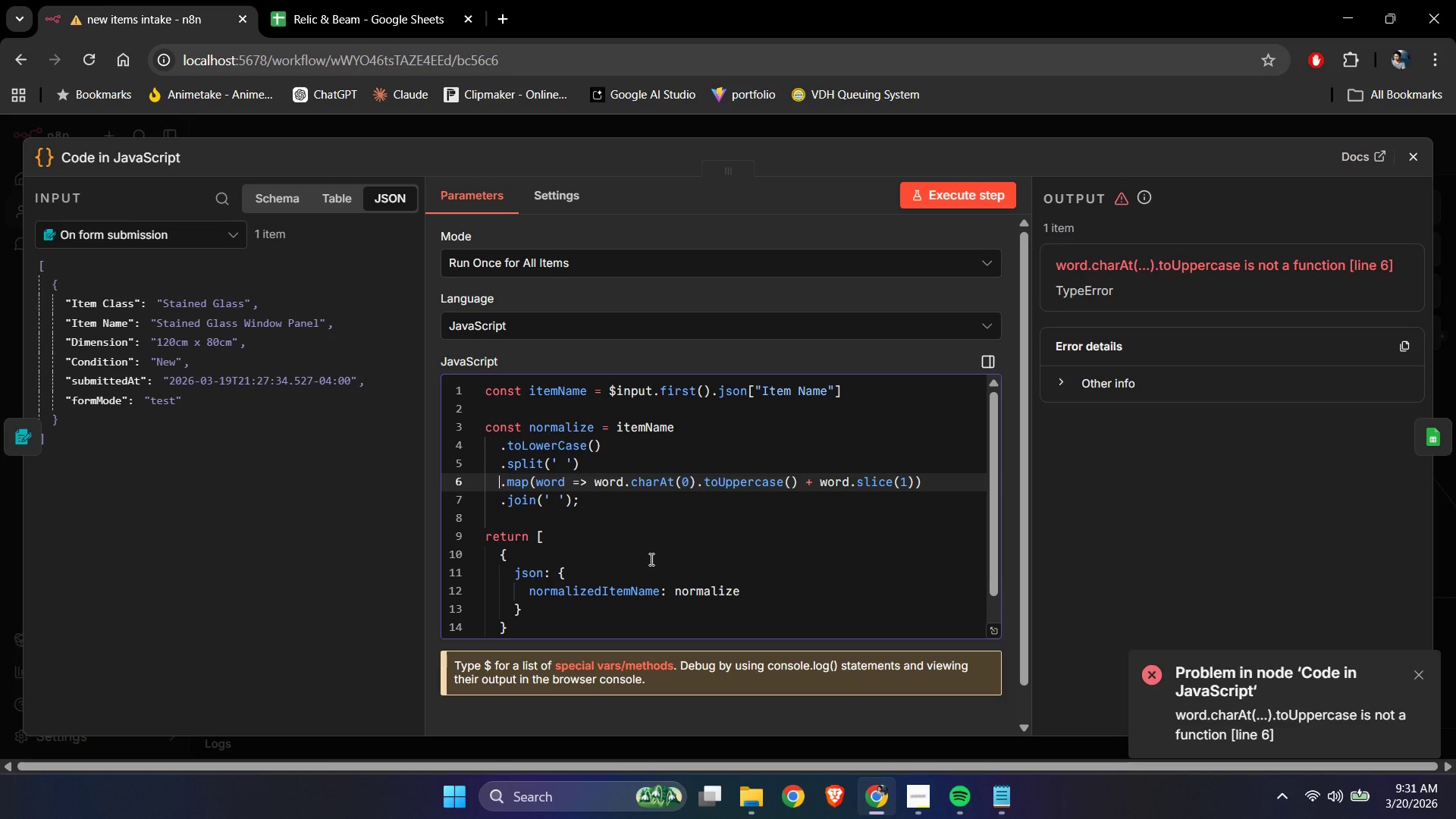 
hold_key(key=ArrowRight, duration=0.94)
 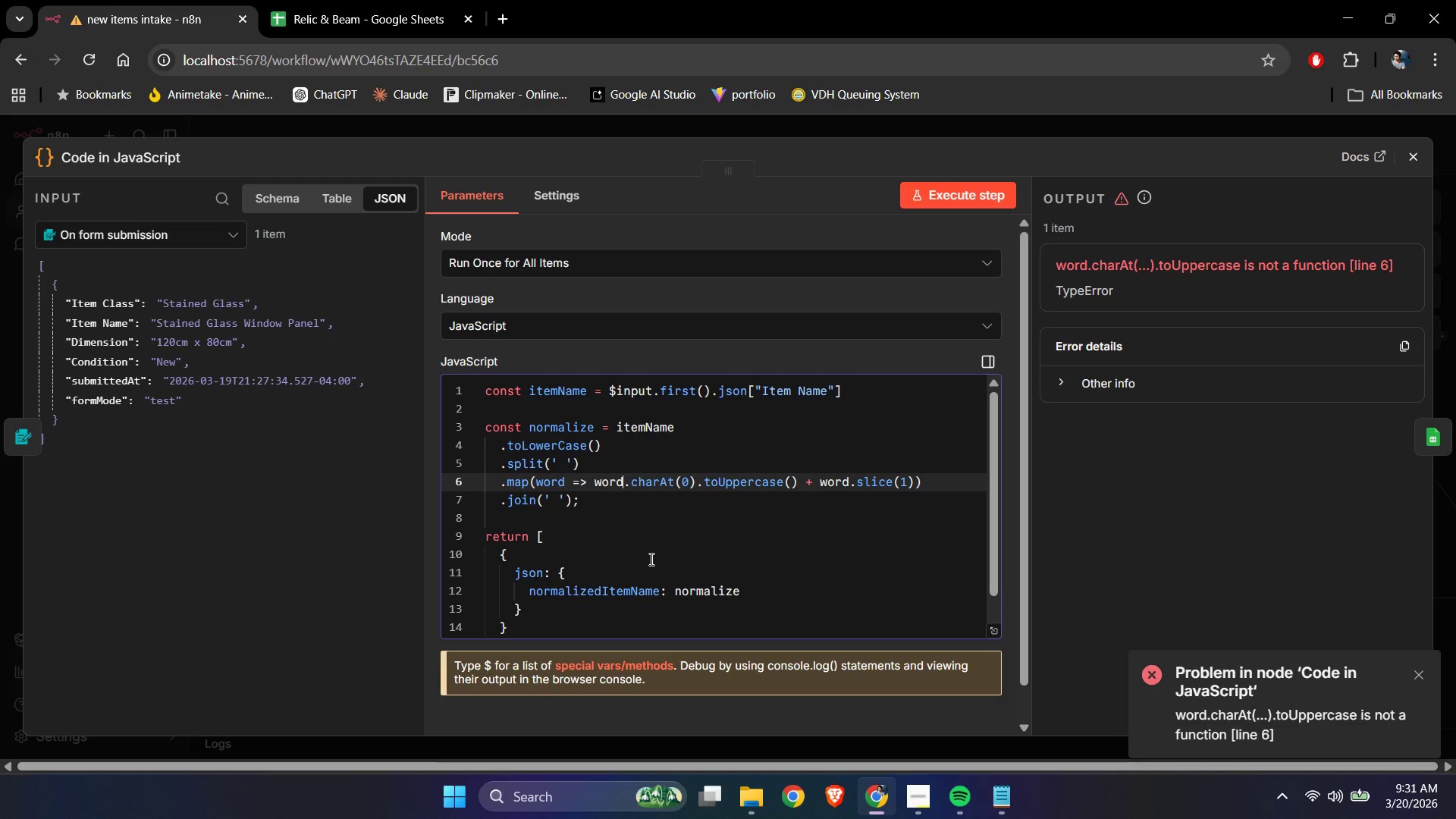 
hold_key(key=ArrowRight, duration=0.31)
 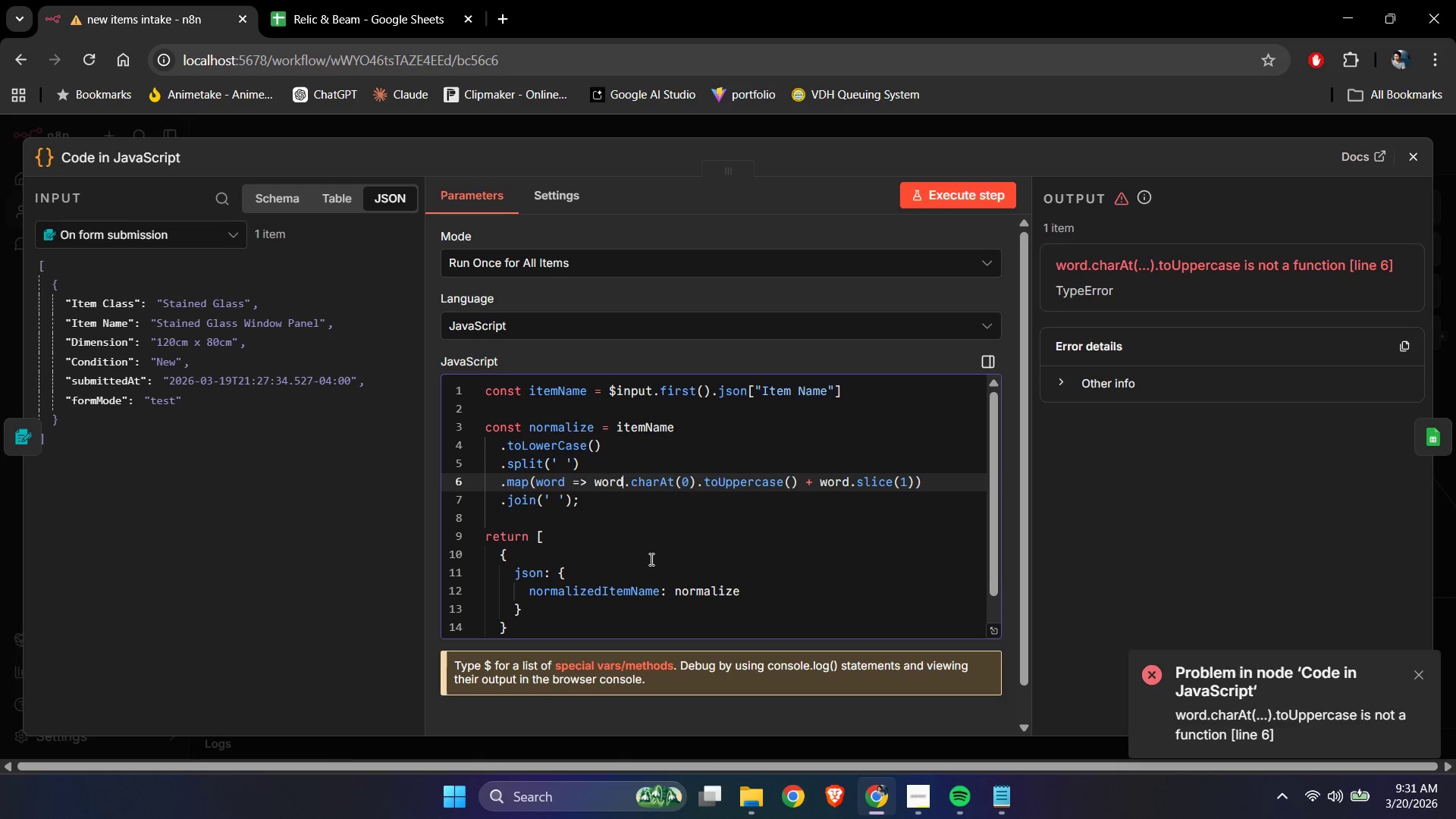 
key(ArrowRight)
 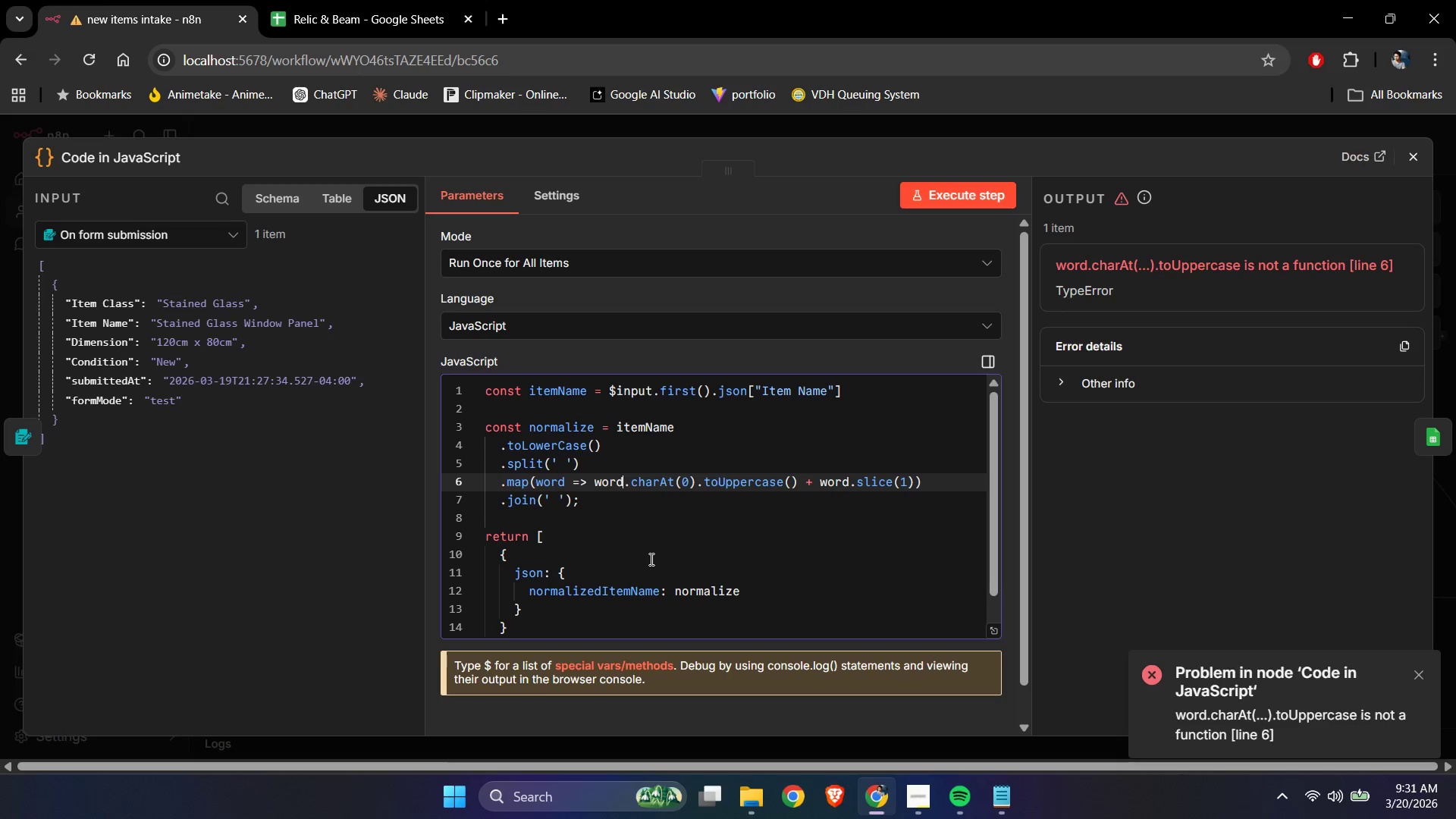 
key(ArrowRight)
 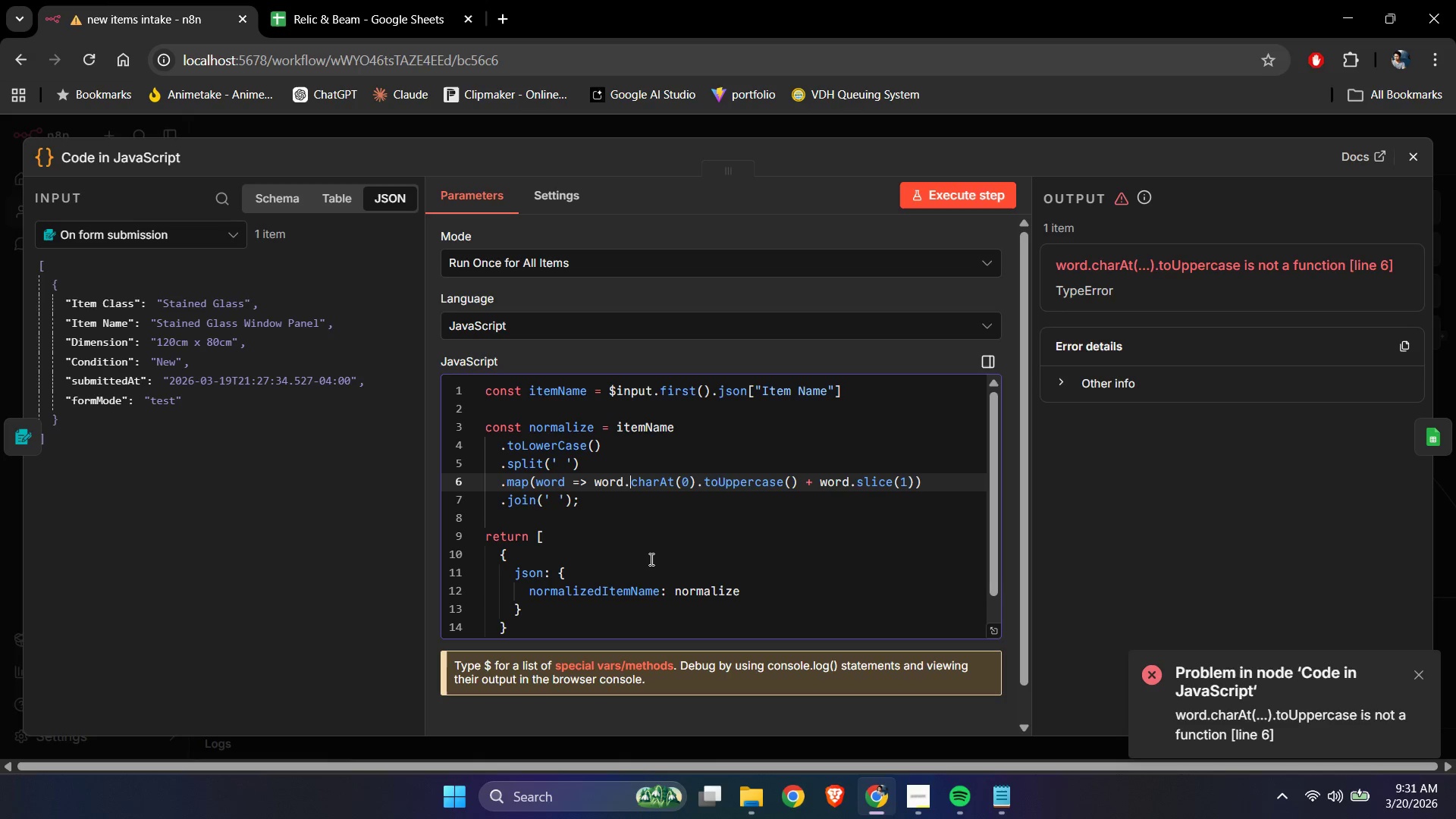 
key(ArrowRight)
 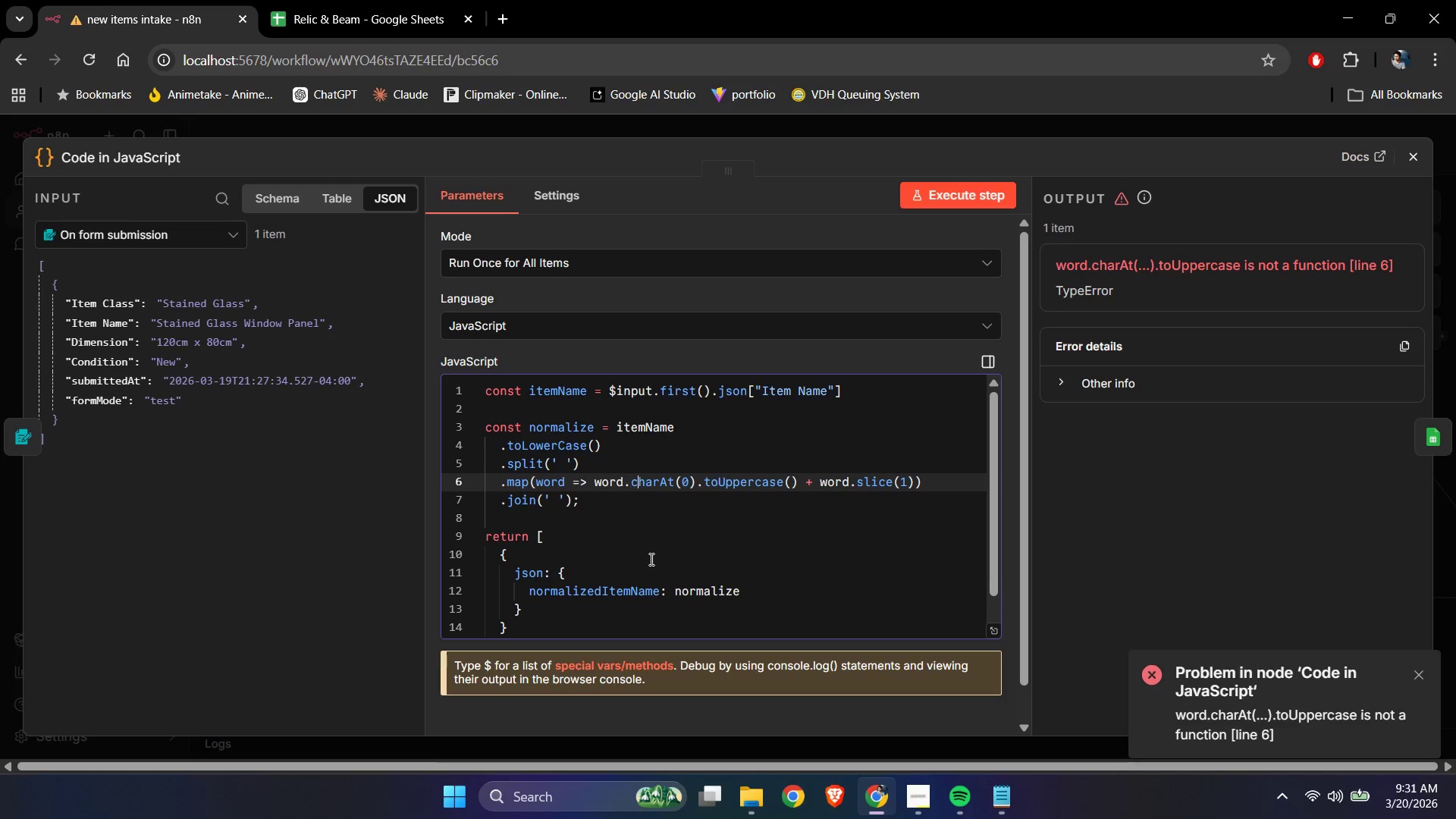 
key(ArrowRight)
 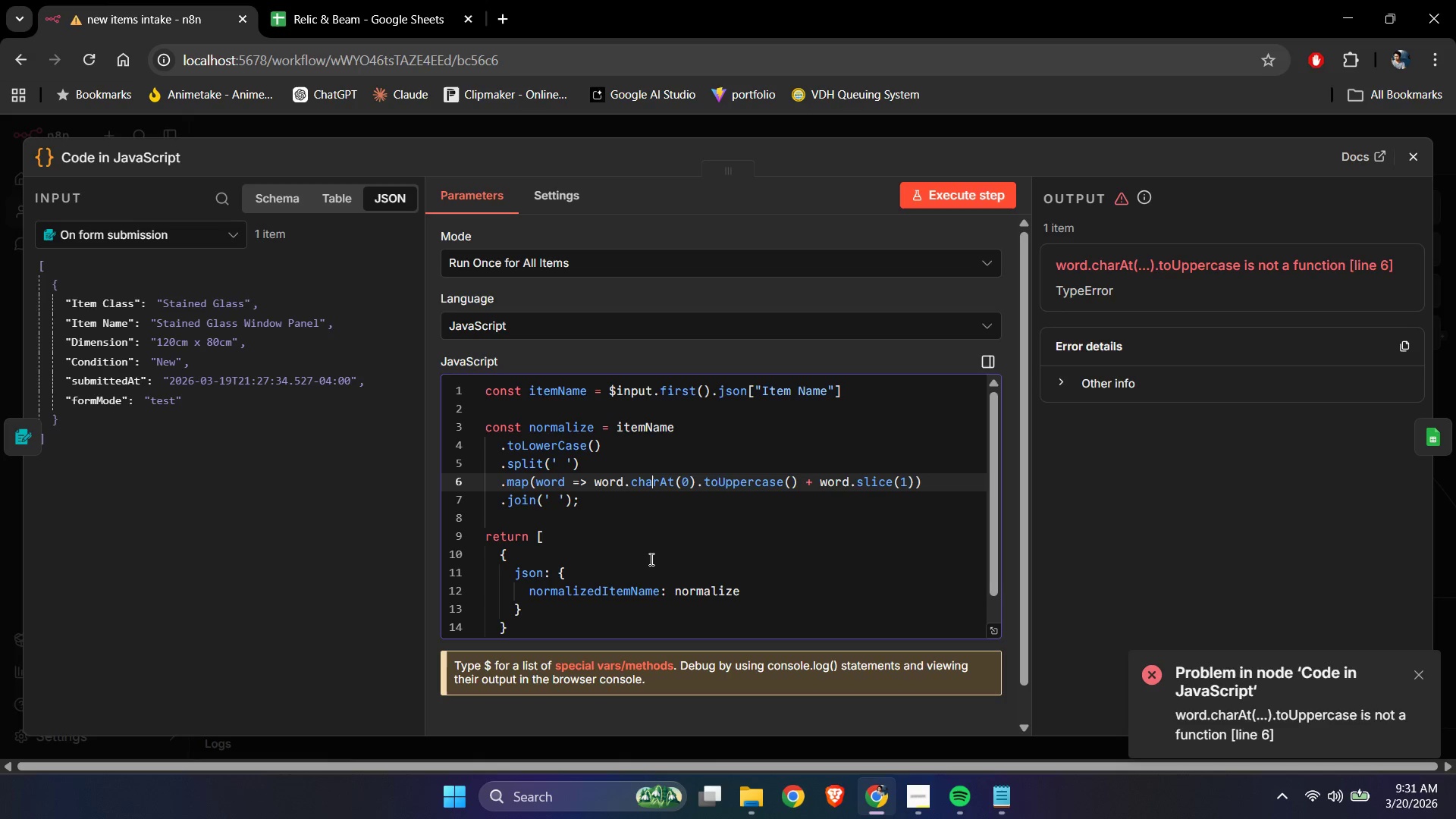 
hold_key(key=ArrowRight, duration=0.88)
 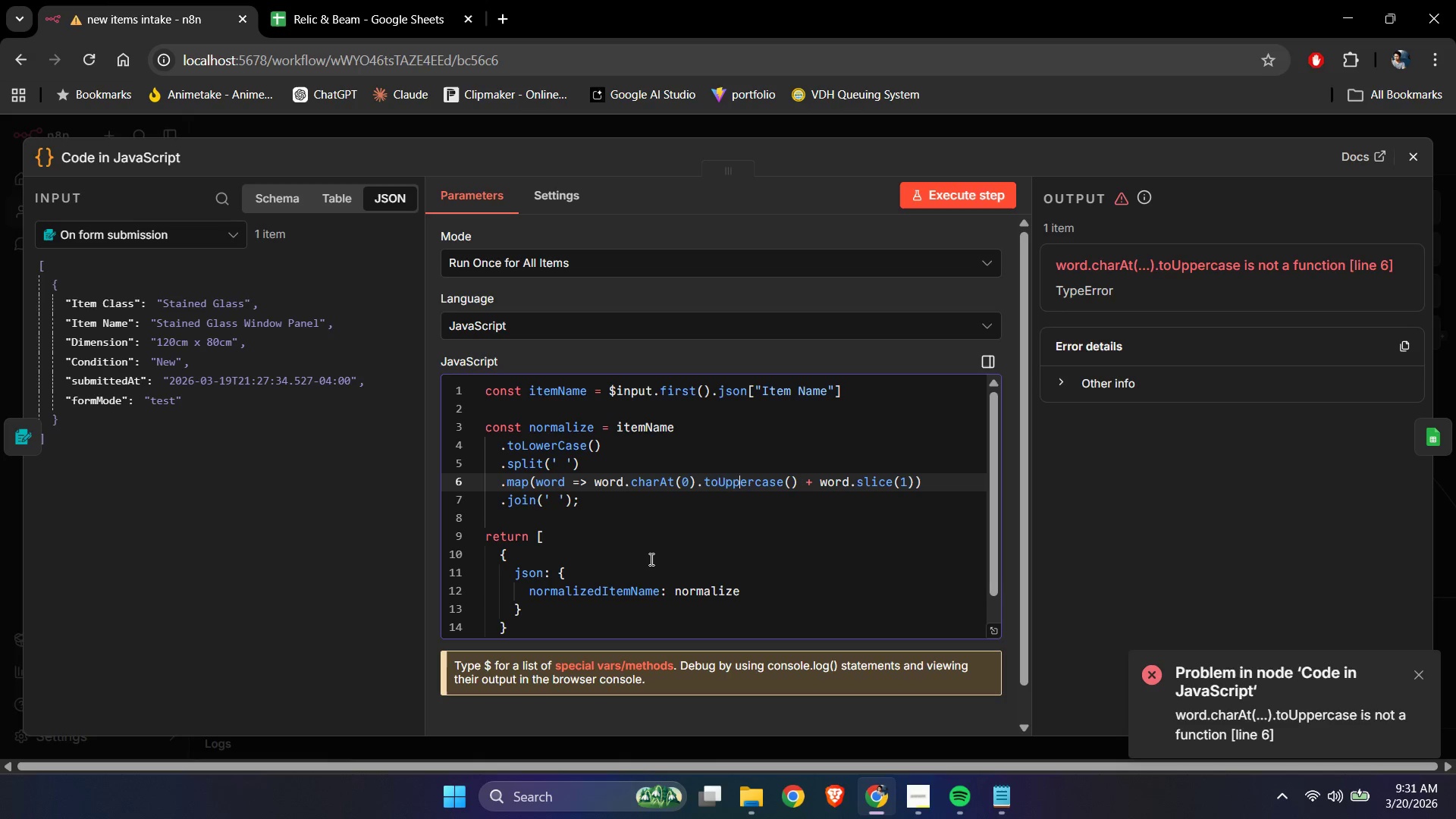 
key(ArrowRight)
 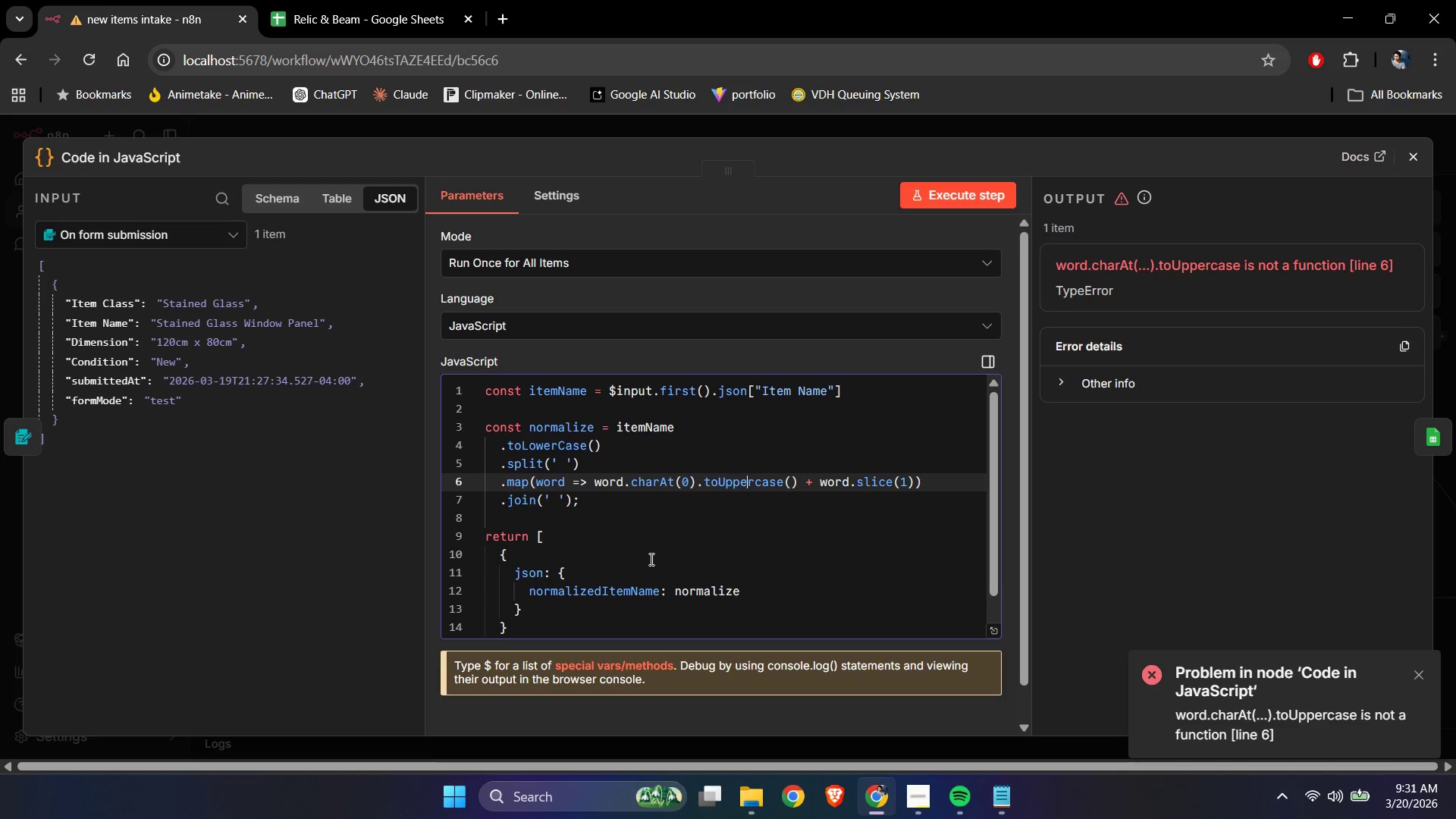 
key(ArrowRight)
 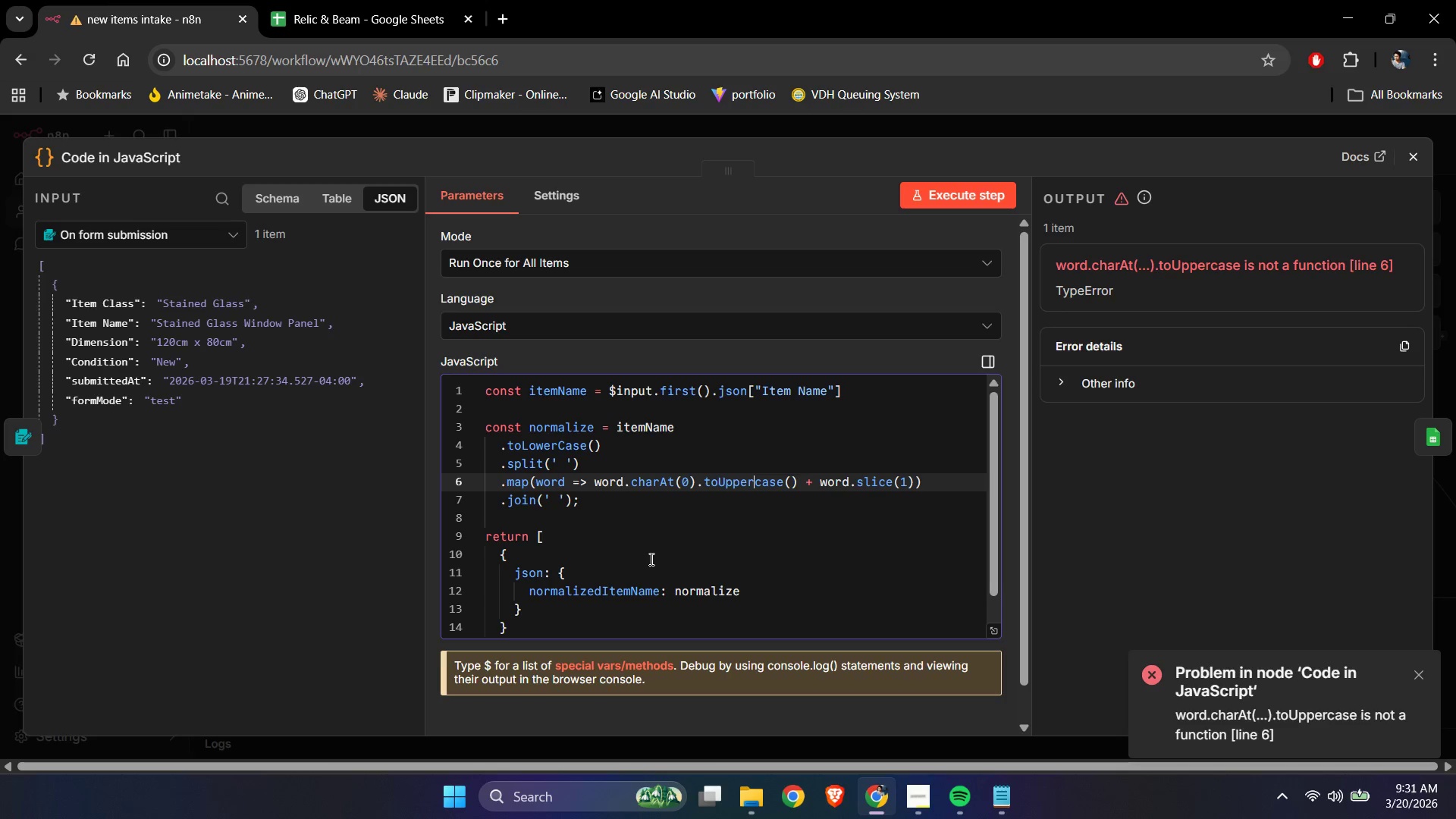 
key(Shift+ArrowRight)
 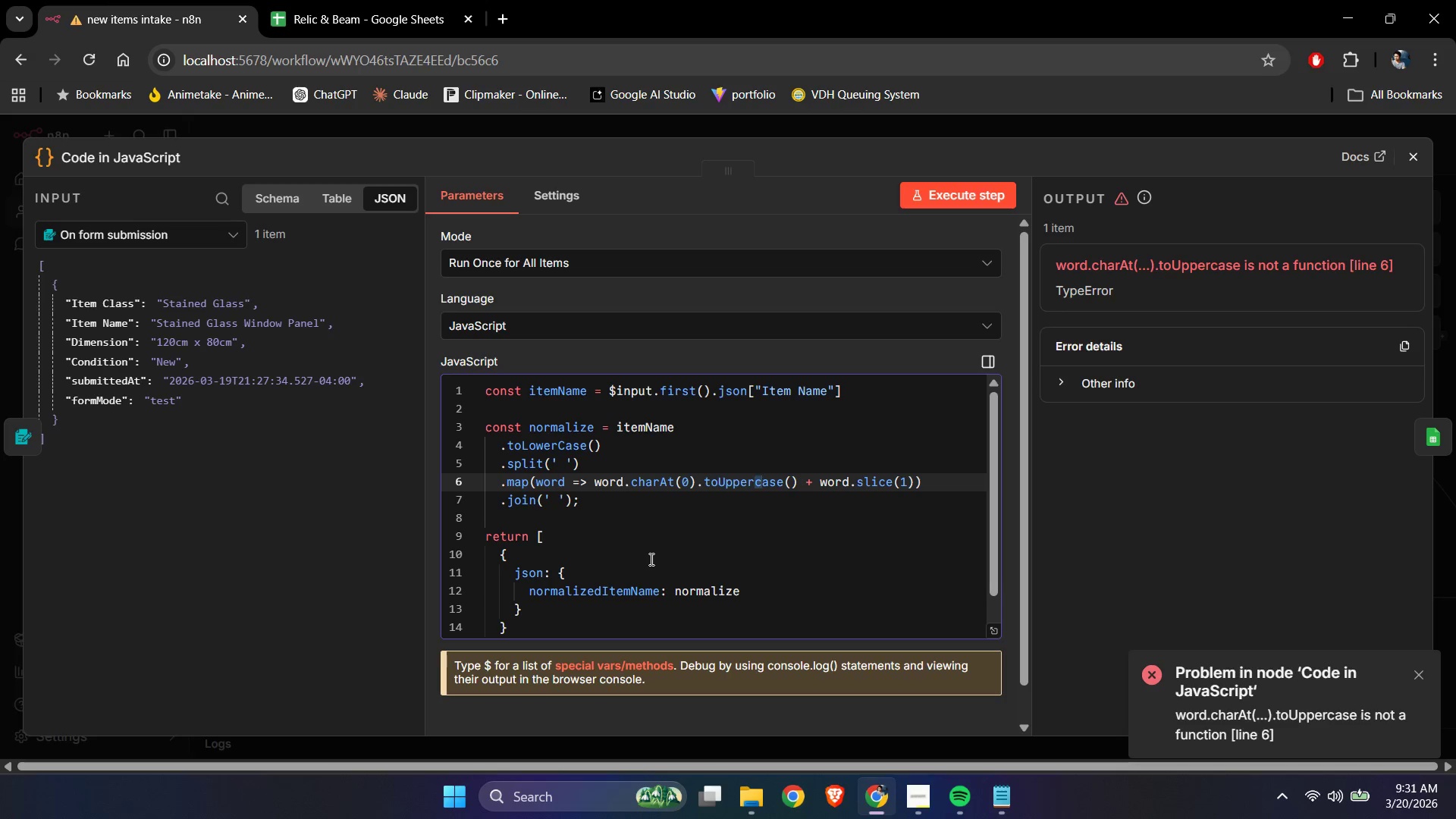 
key(Shift+C)
 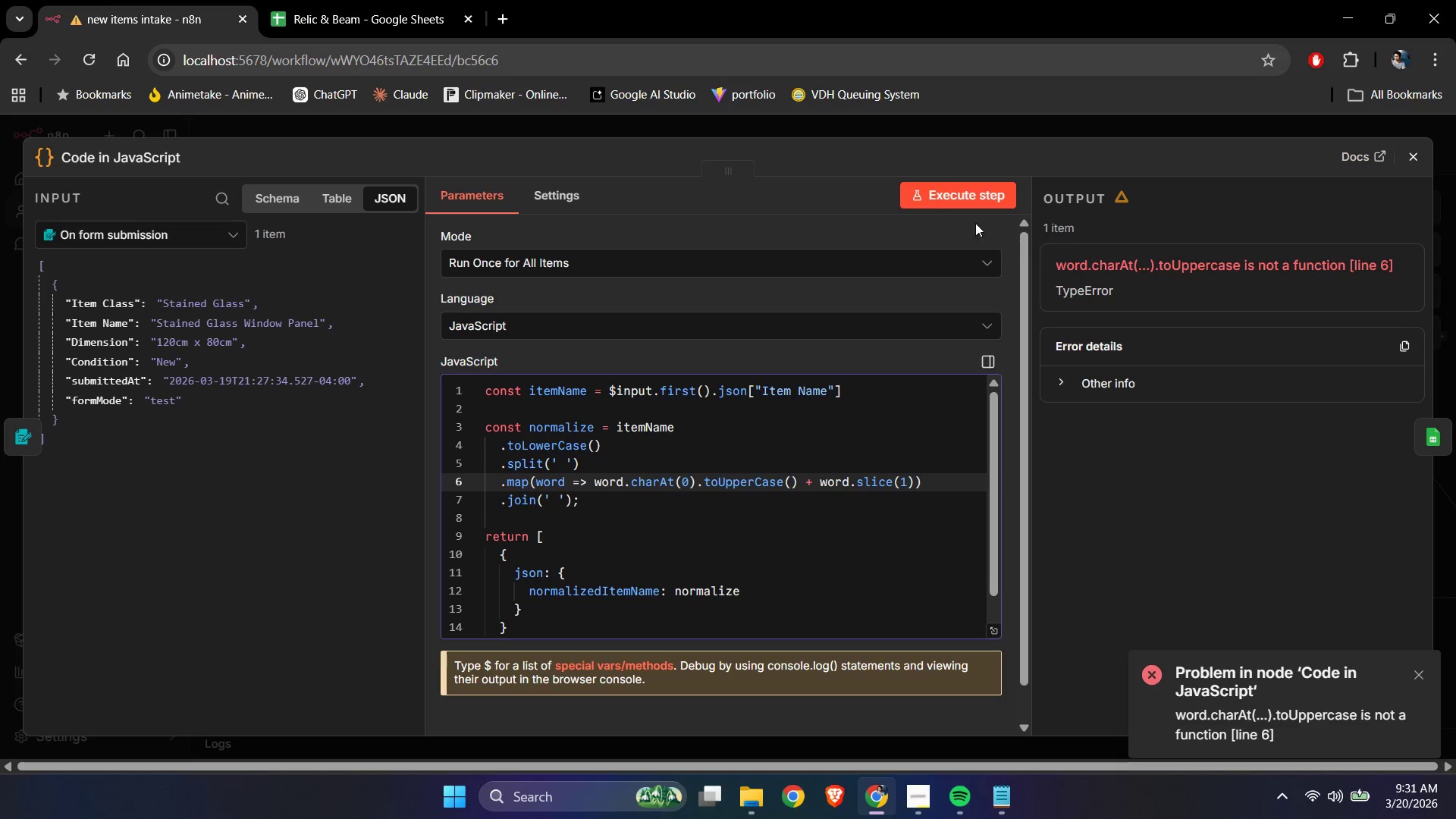 
left_click([941, 208])
 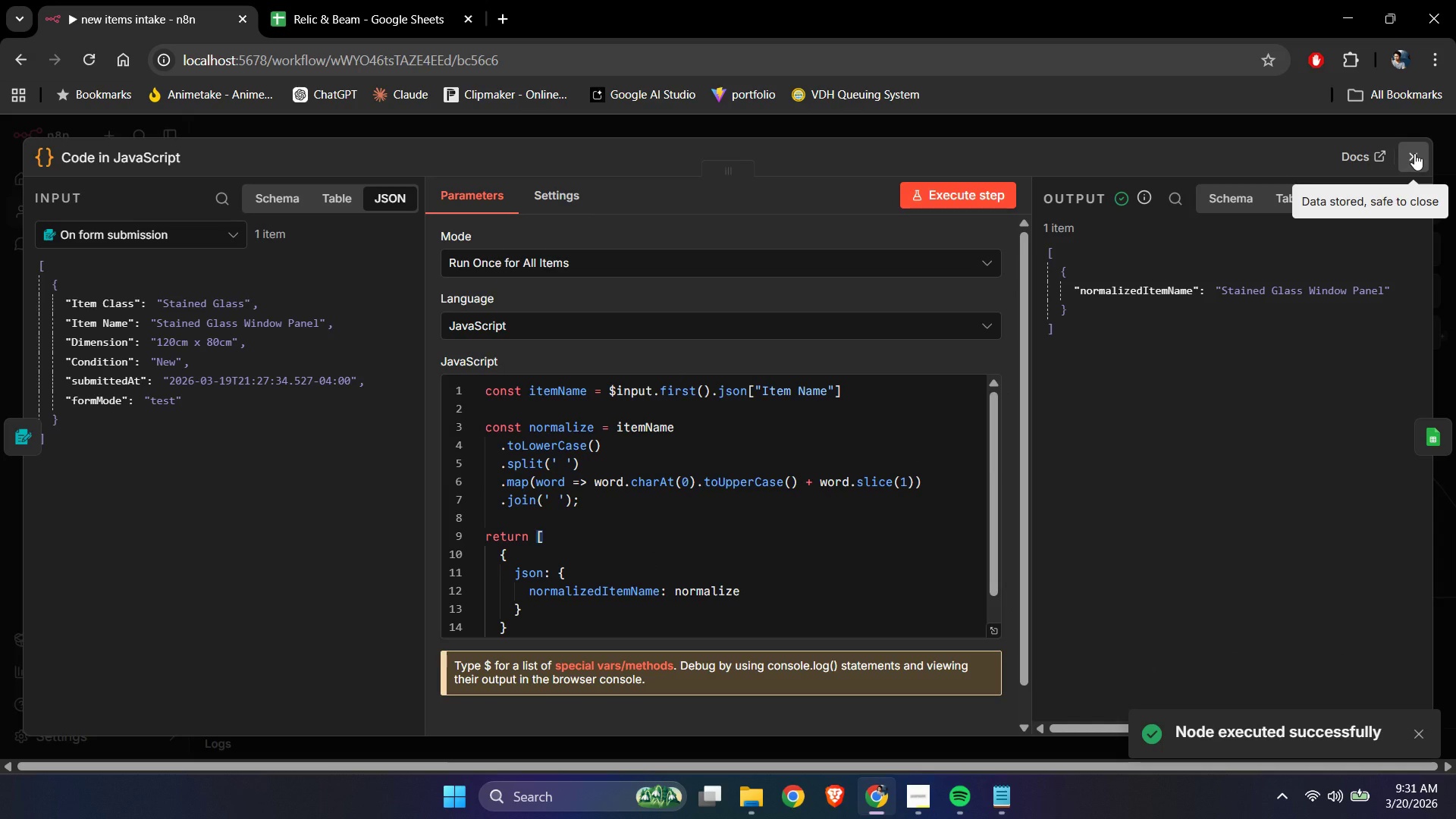 
left_click([1414, 153])
 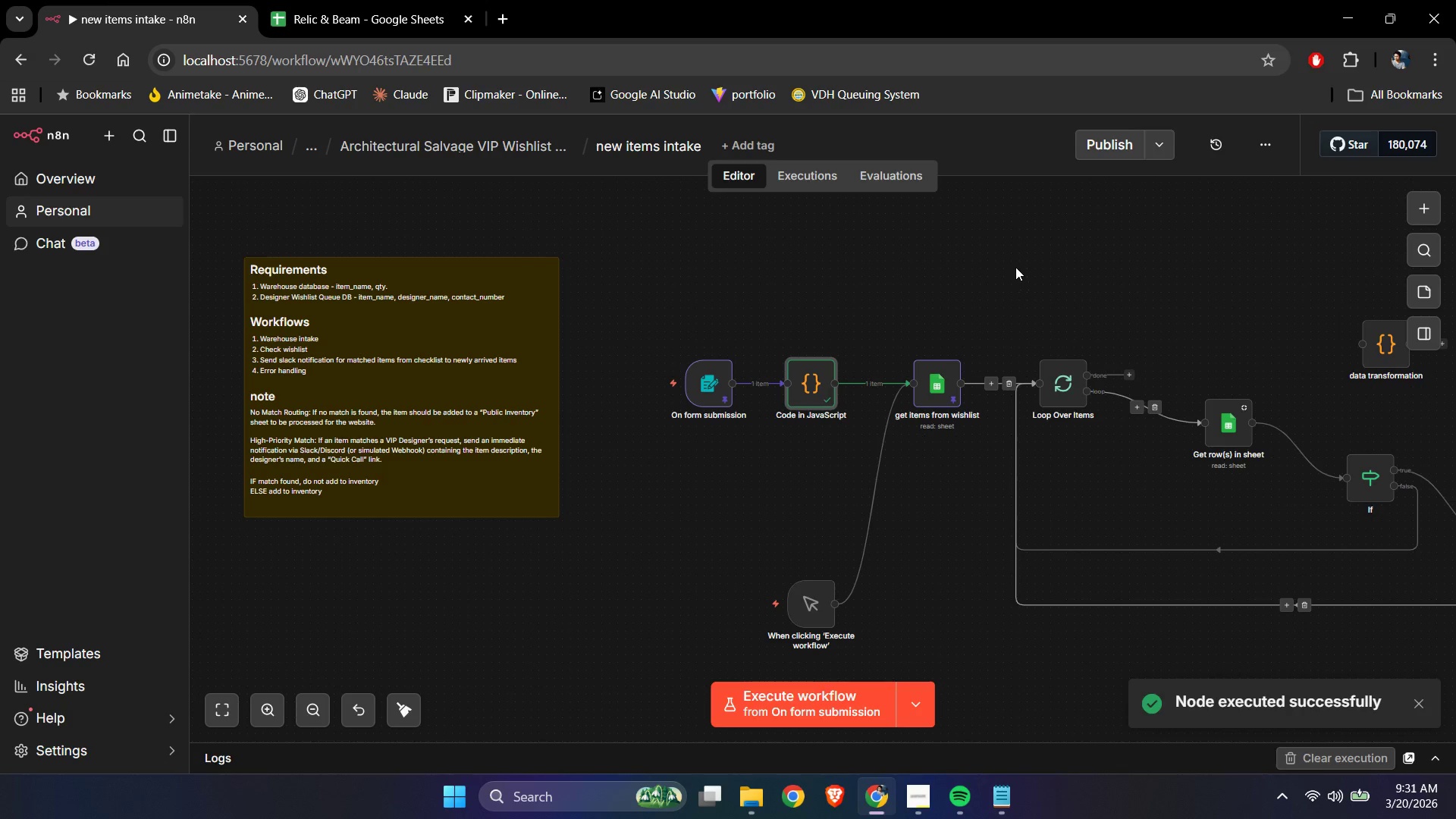 
left_click([1015, 267])
 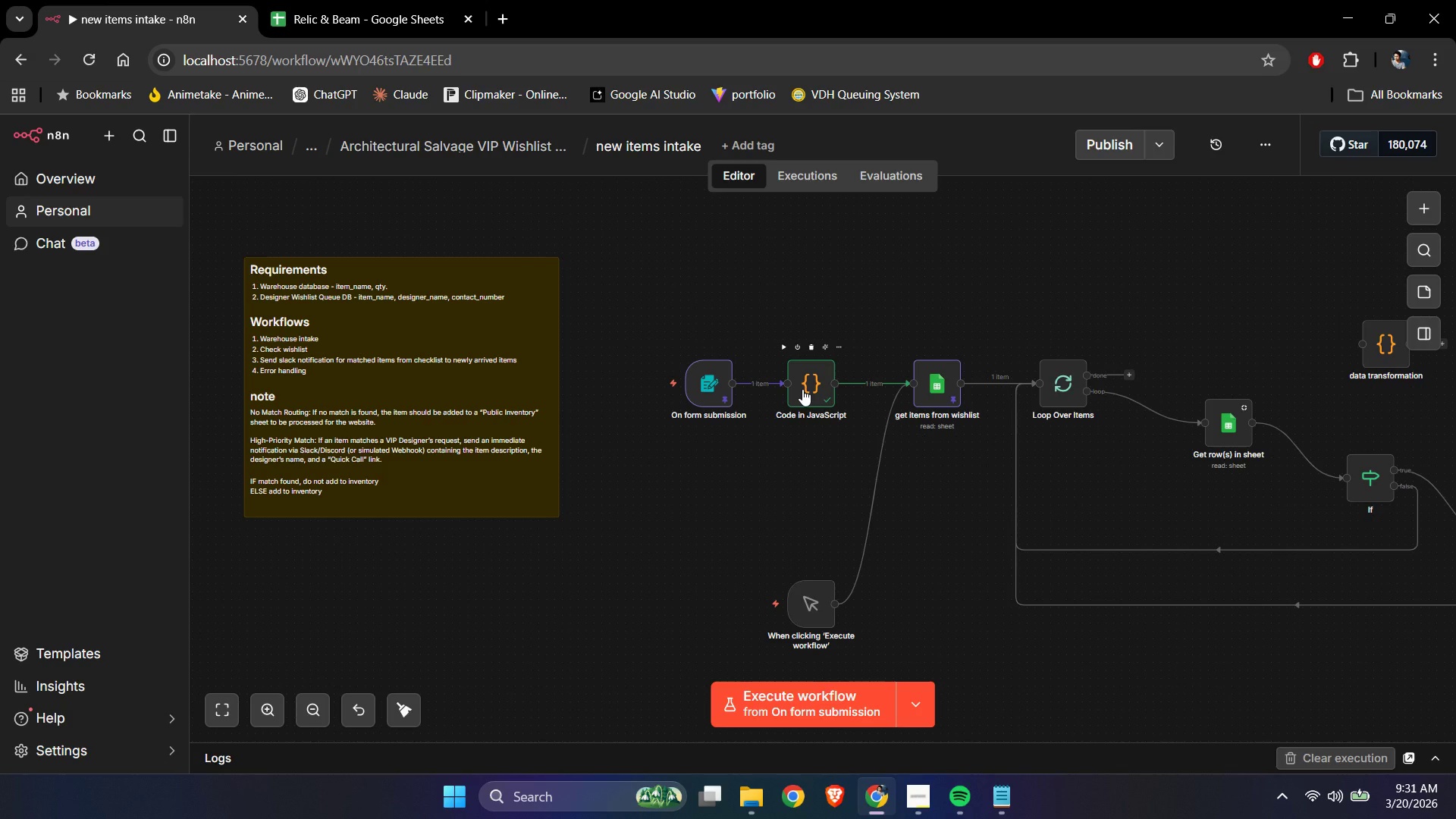 
double_click([802, 389])
 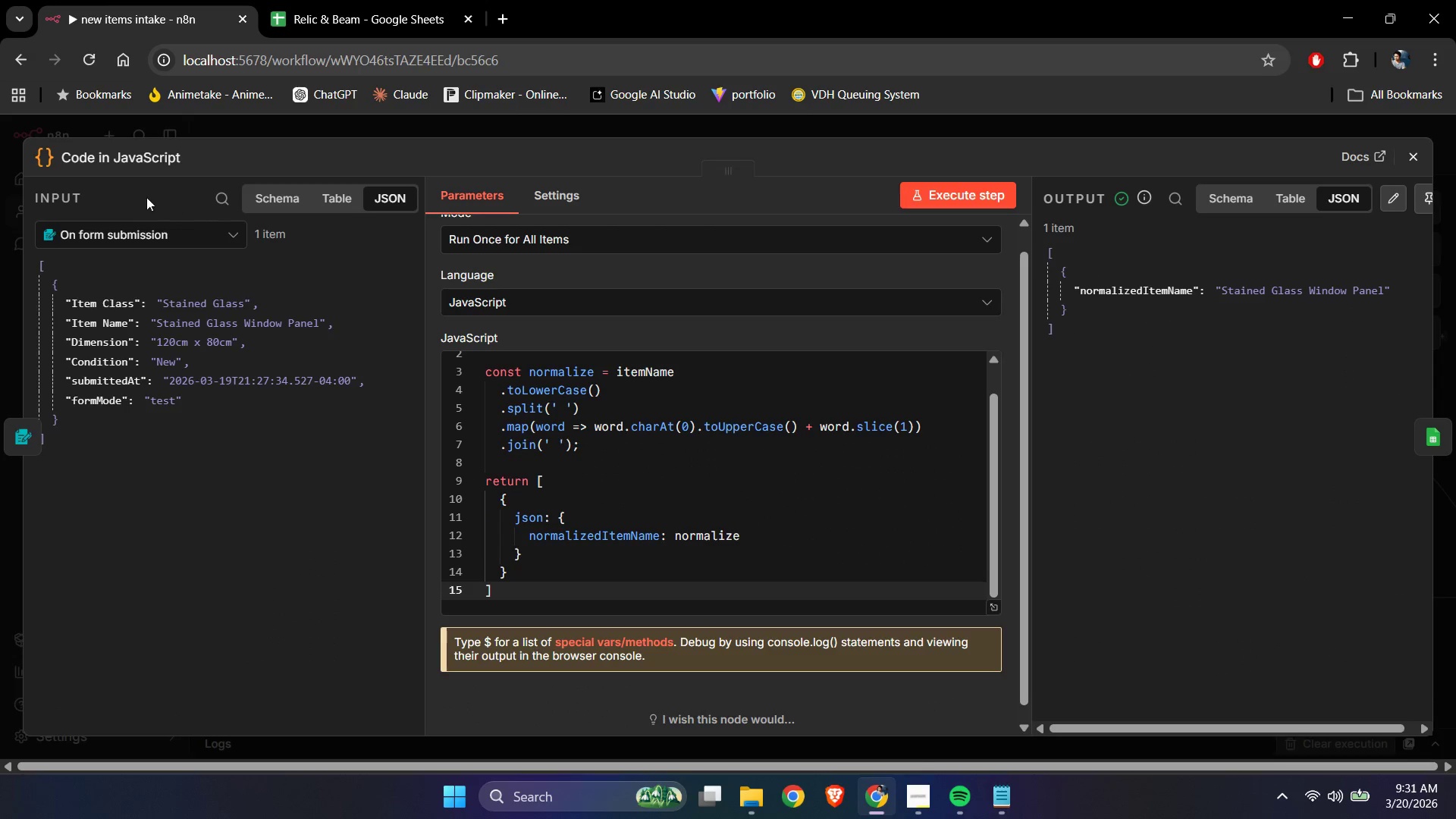 
left_click([123, 153])
 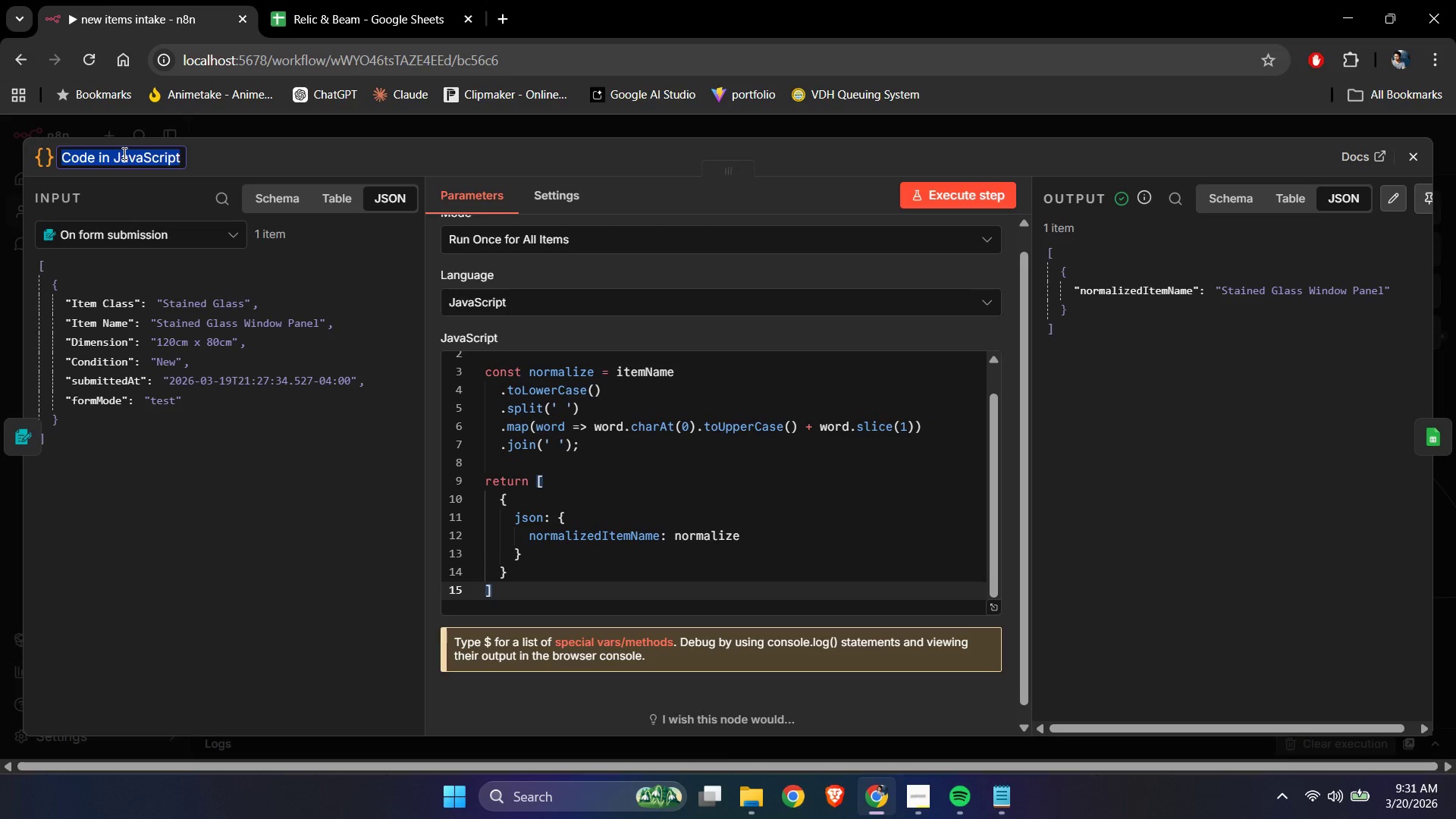 
type(stanad)
key(Backspace)
key(Backspace)
type(dardize item name)
 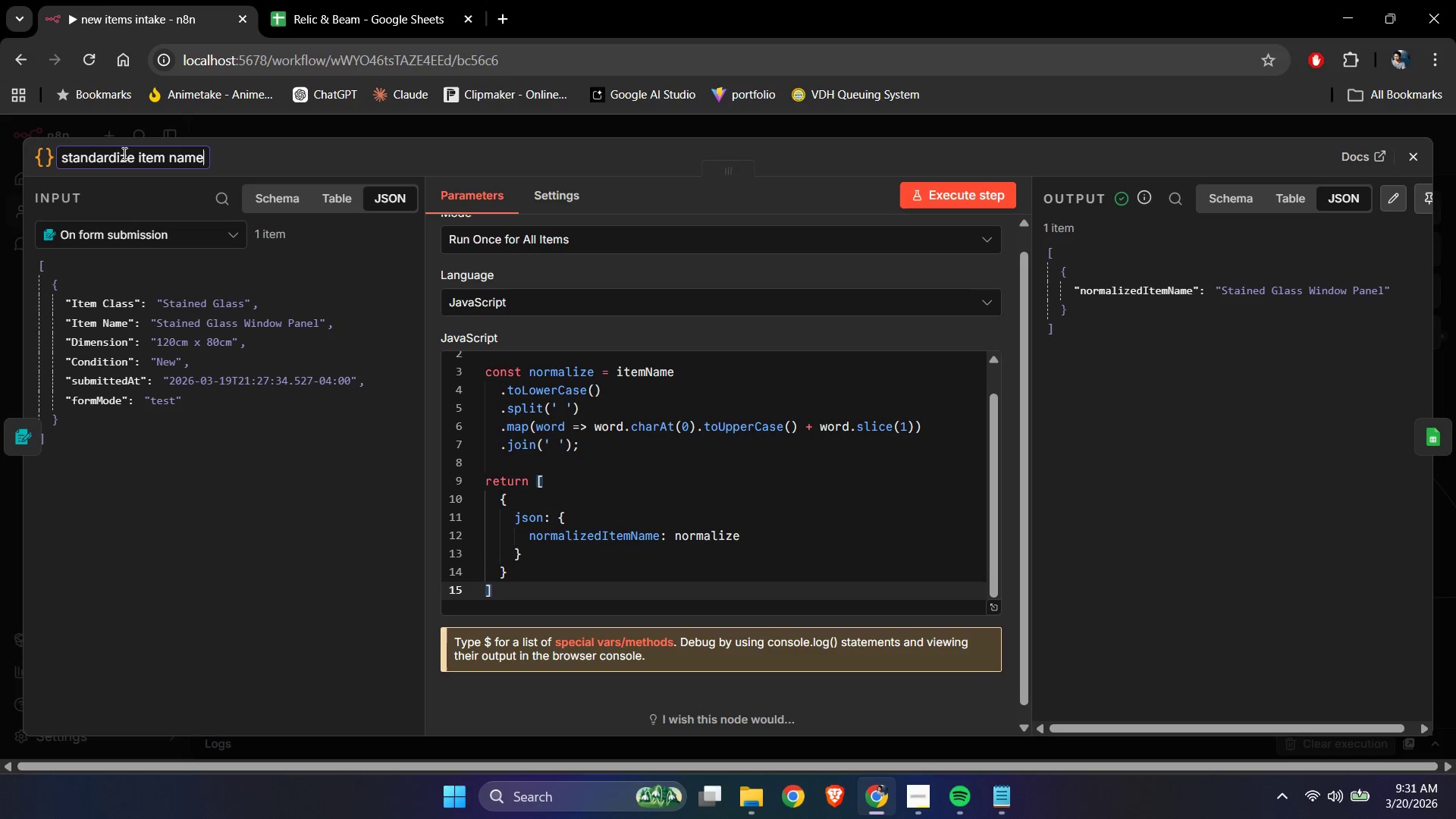 
key(Enter)
 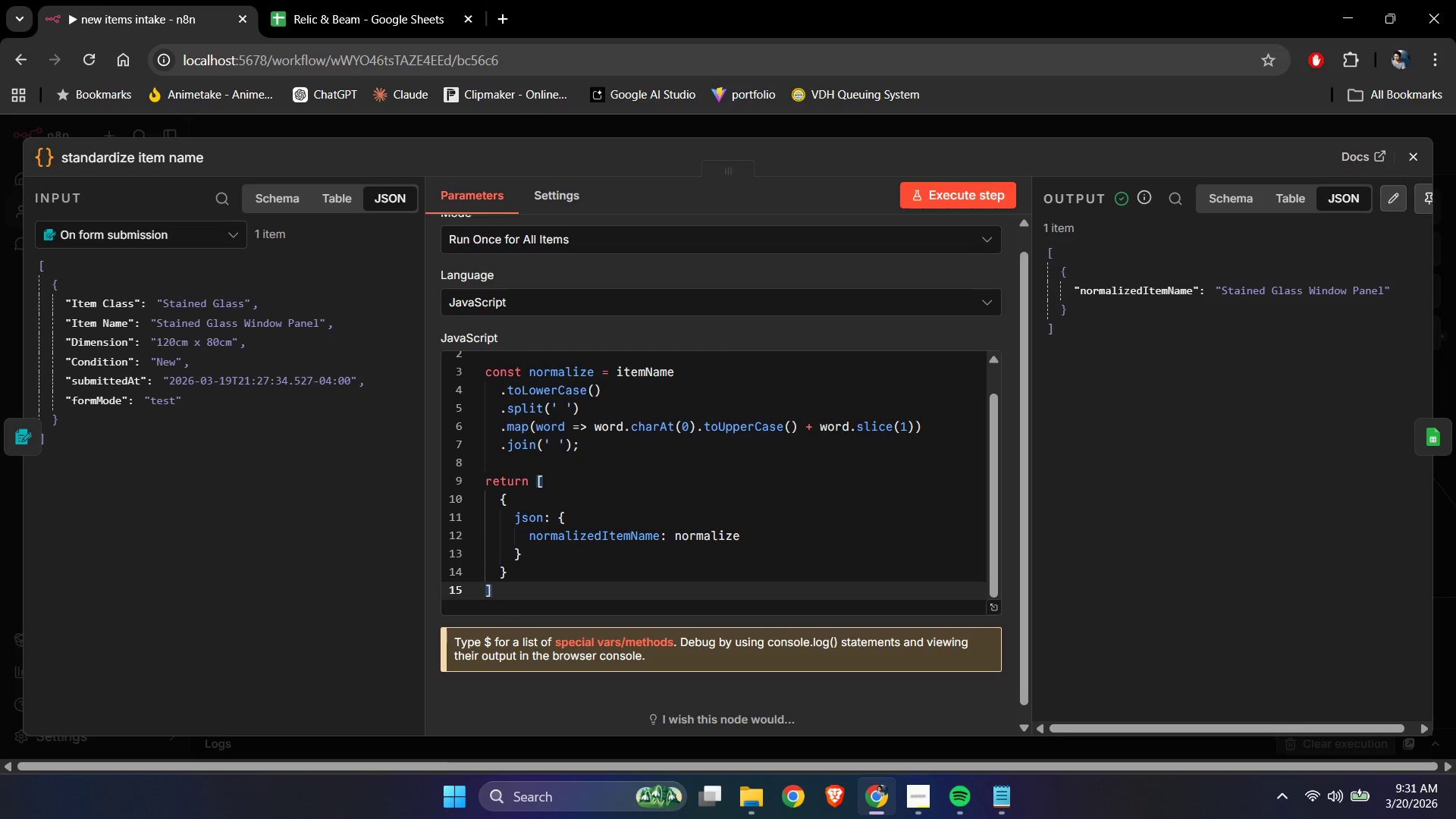 
left_click([1402, 160])
 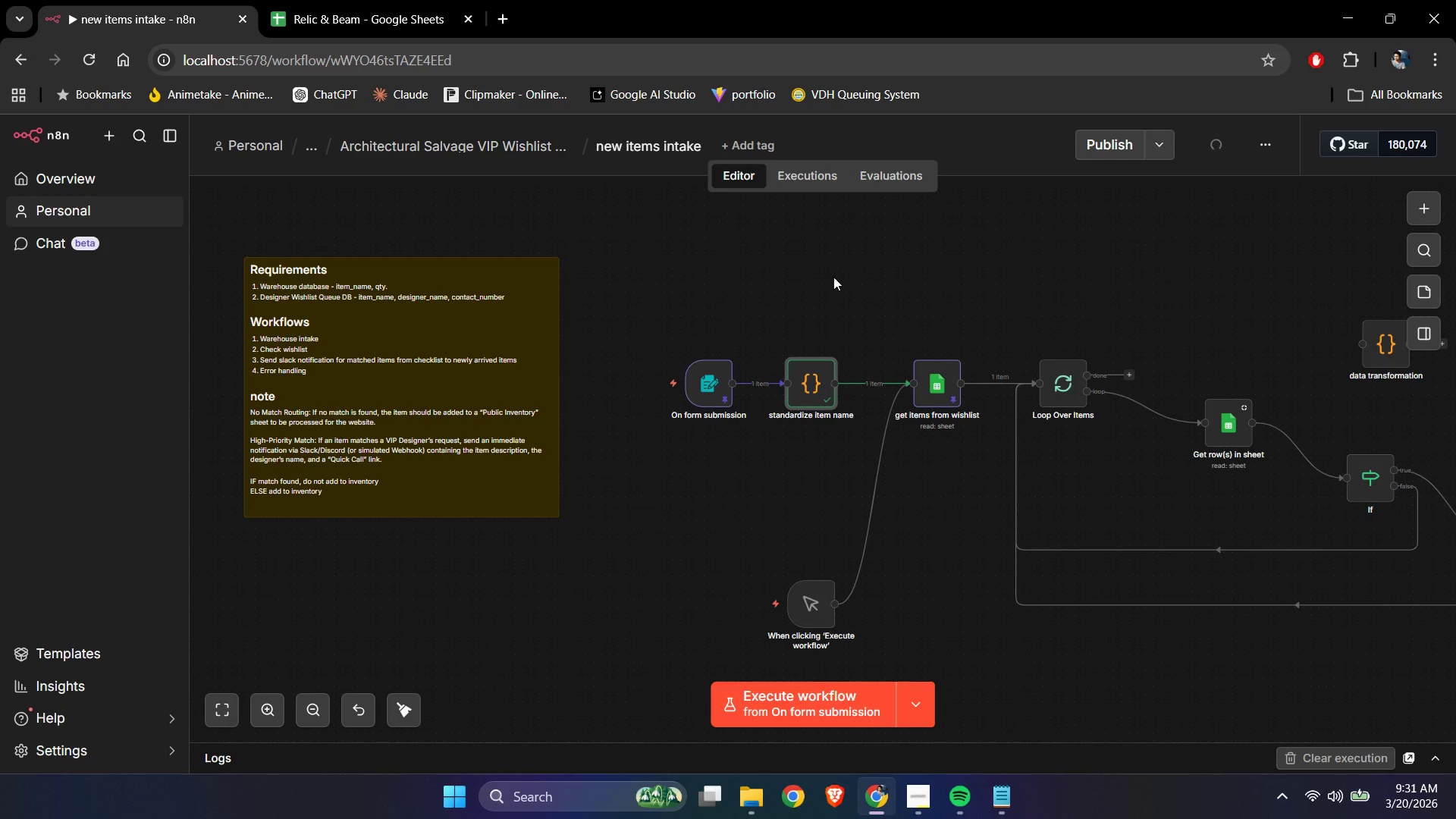 
left_click([816, 289])
 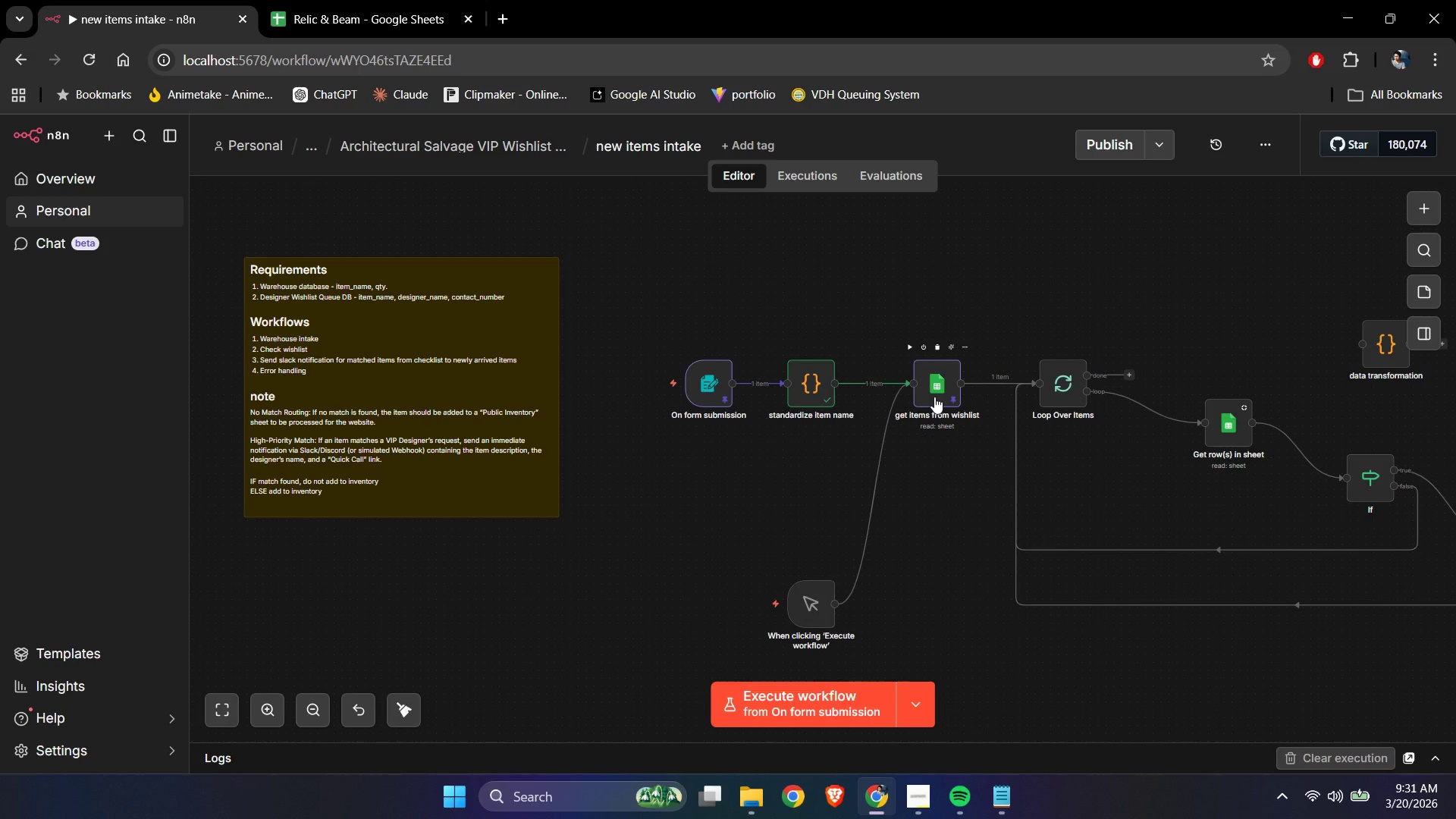 
mouse_move([709, 375])
 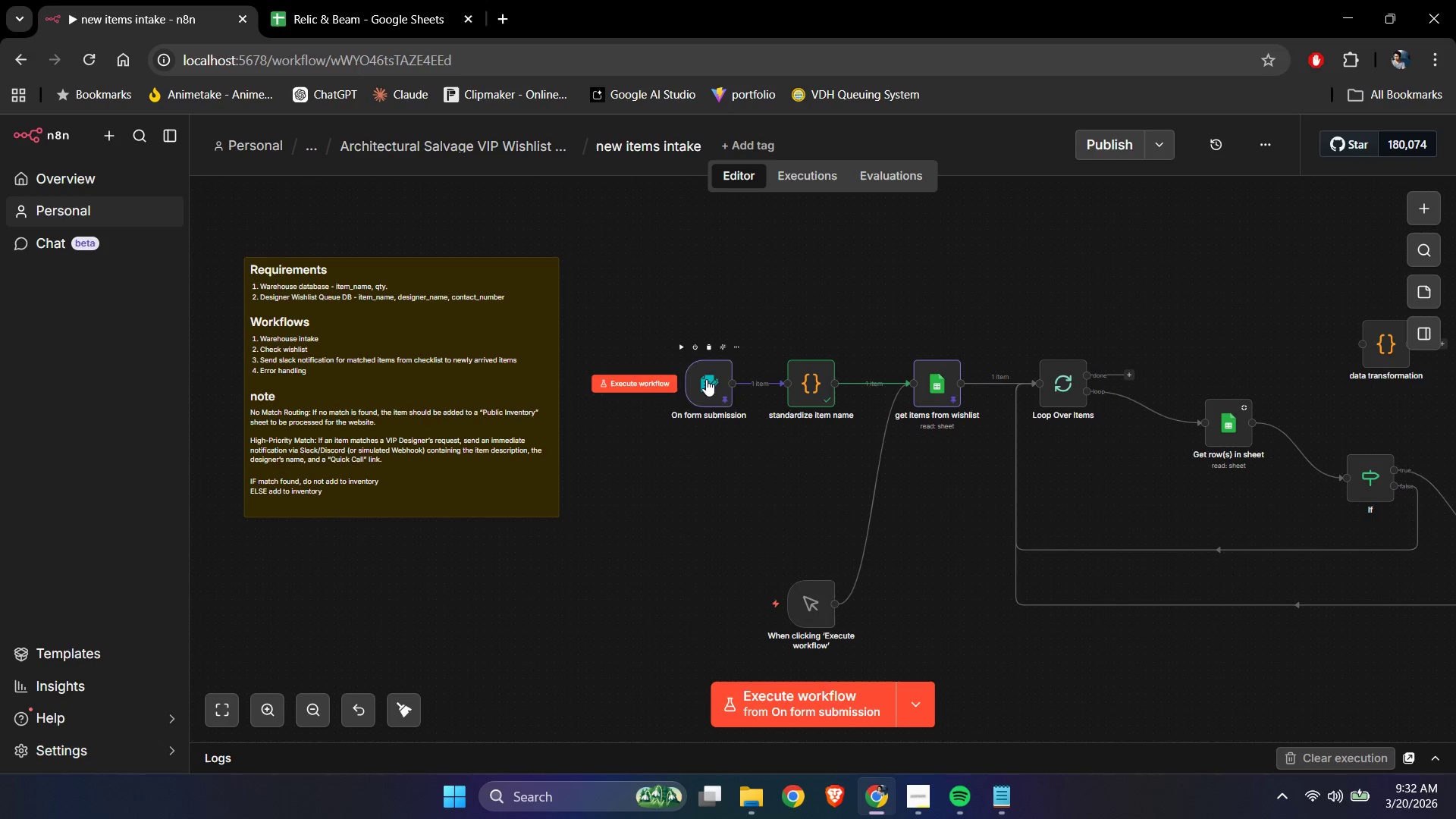 
left_click_drag(start_coordinate=[706, 379], to_coordinate=[684, 379])
 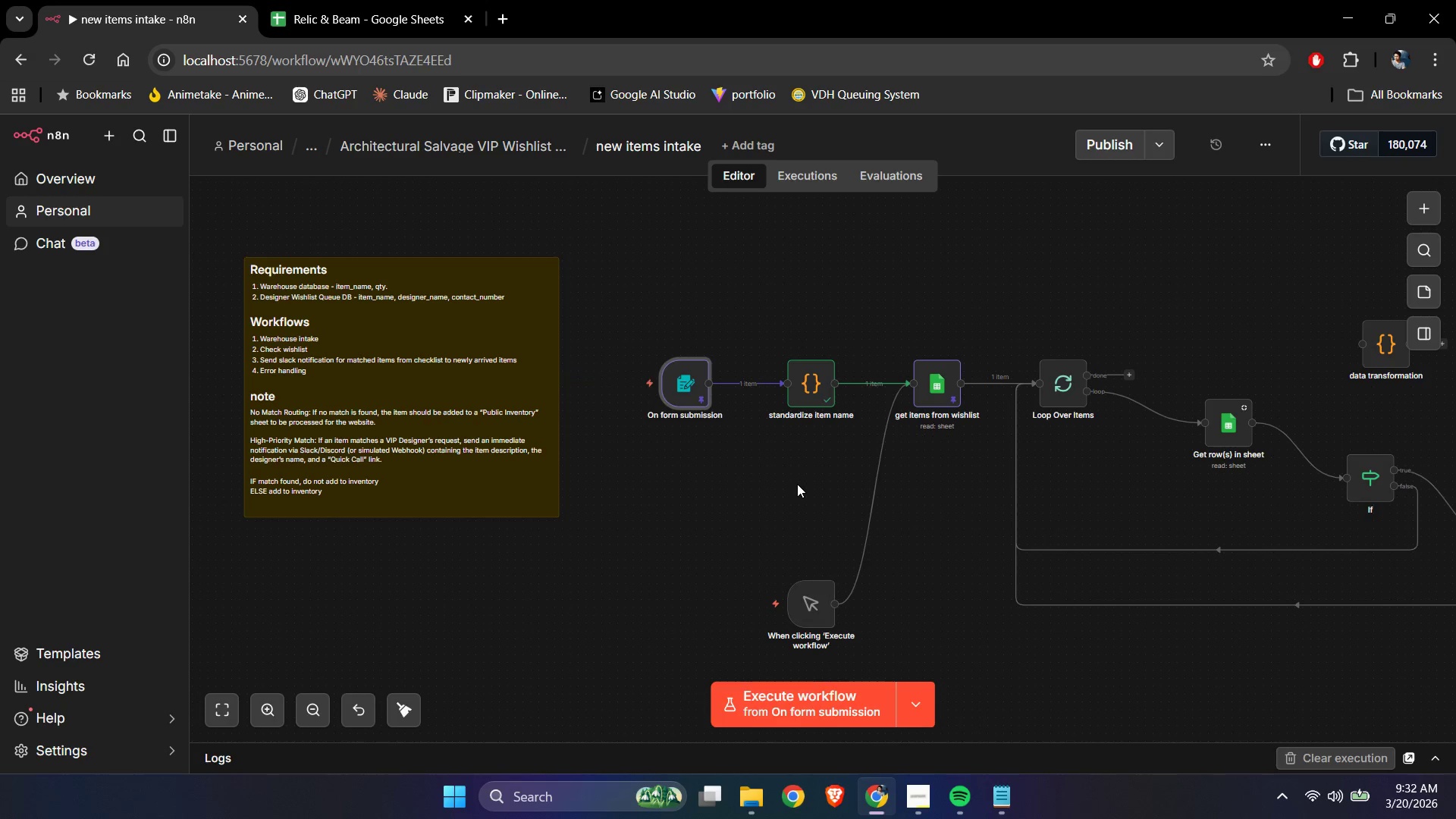 
left_click([797, 485])
 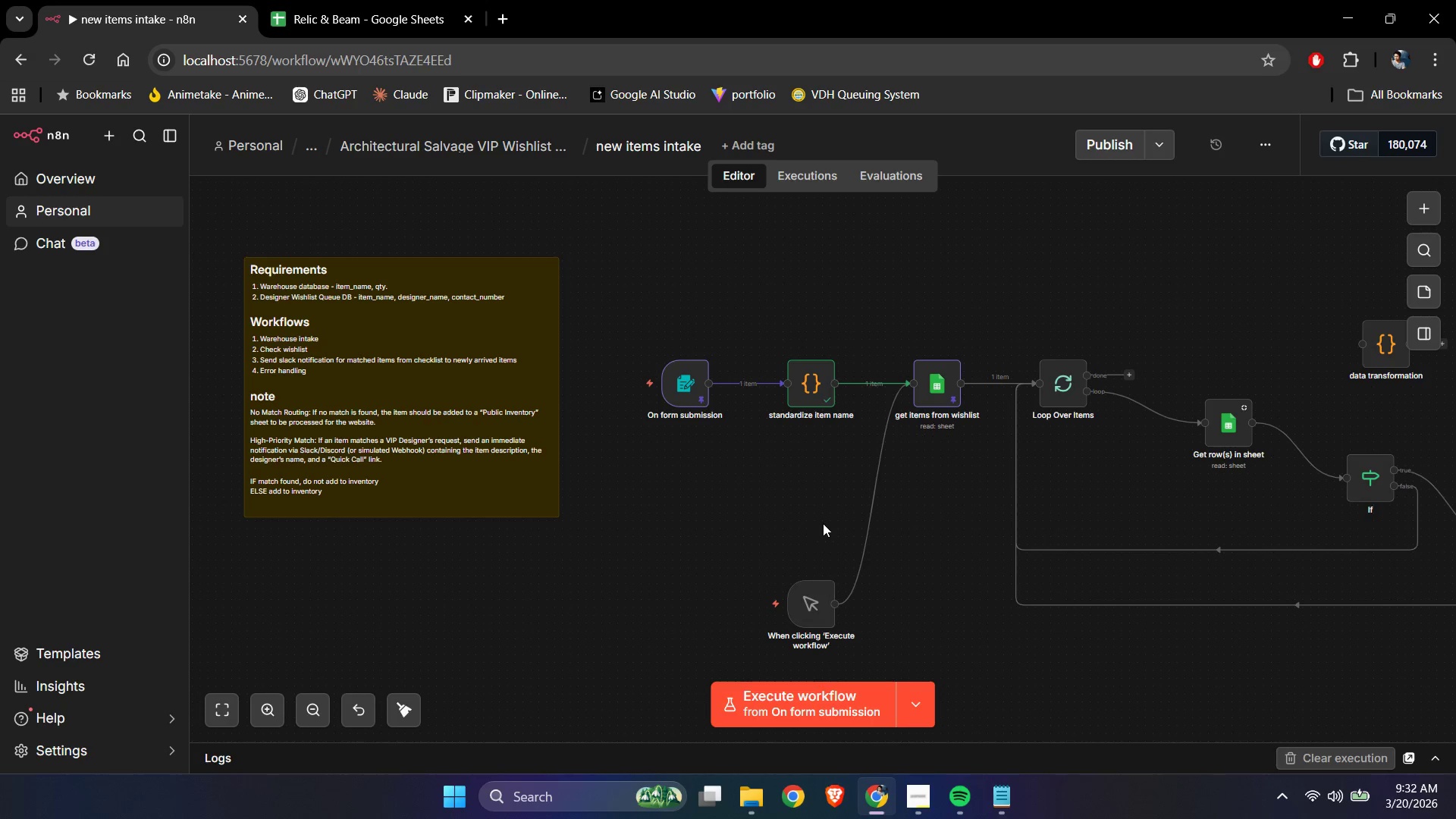 
mouse_move([845, 548])
 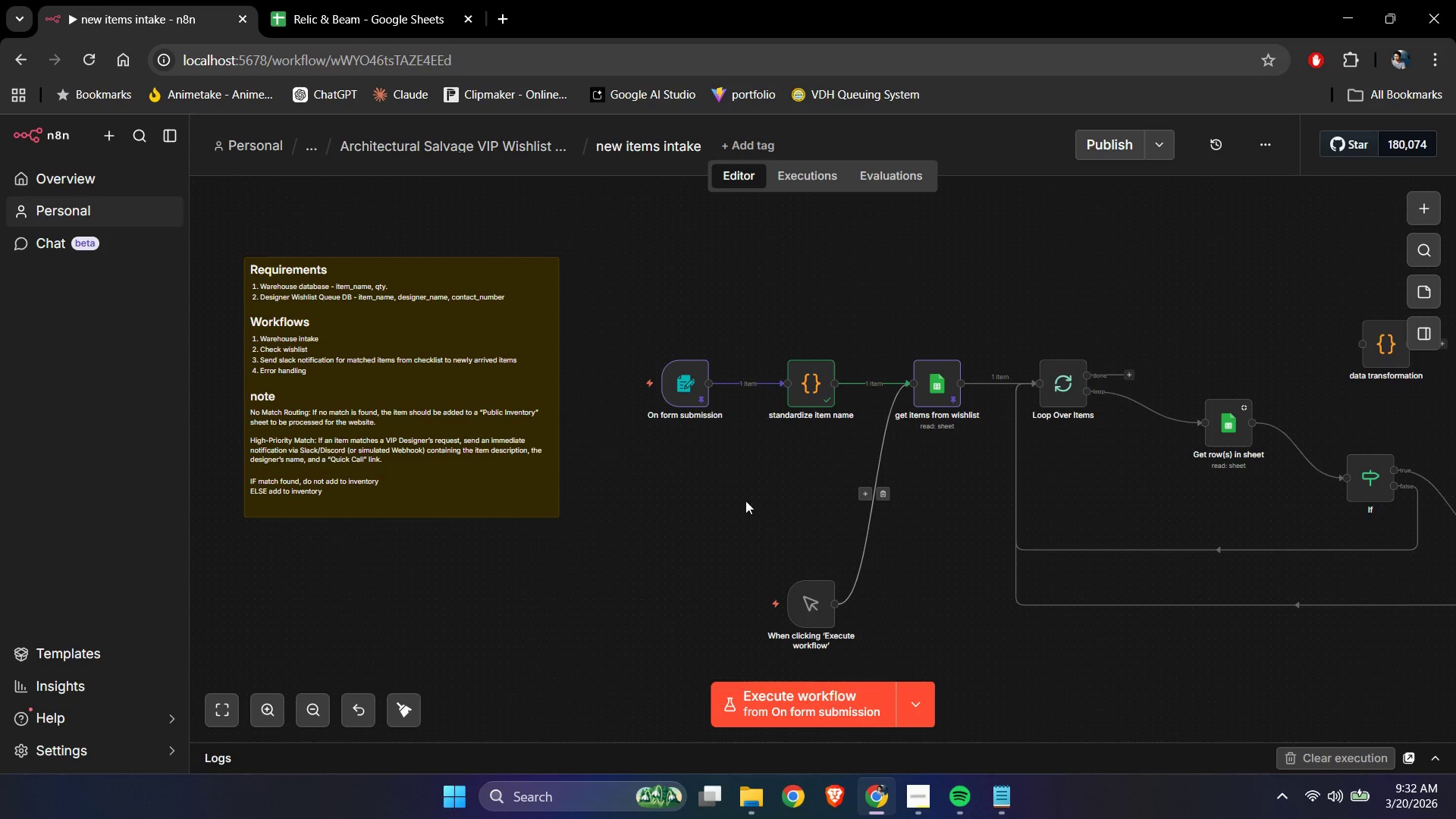 
hold_key(key=ControlLeft, duration=1.5)
left_click_drag(start_coordinate=[664, 500], to_coordinate=[404, 469])
 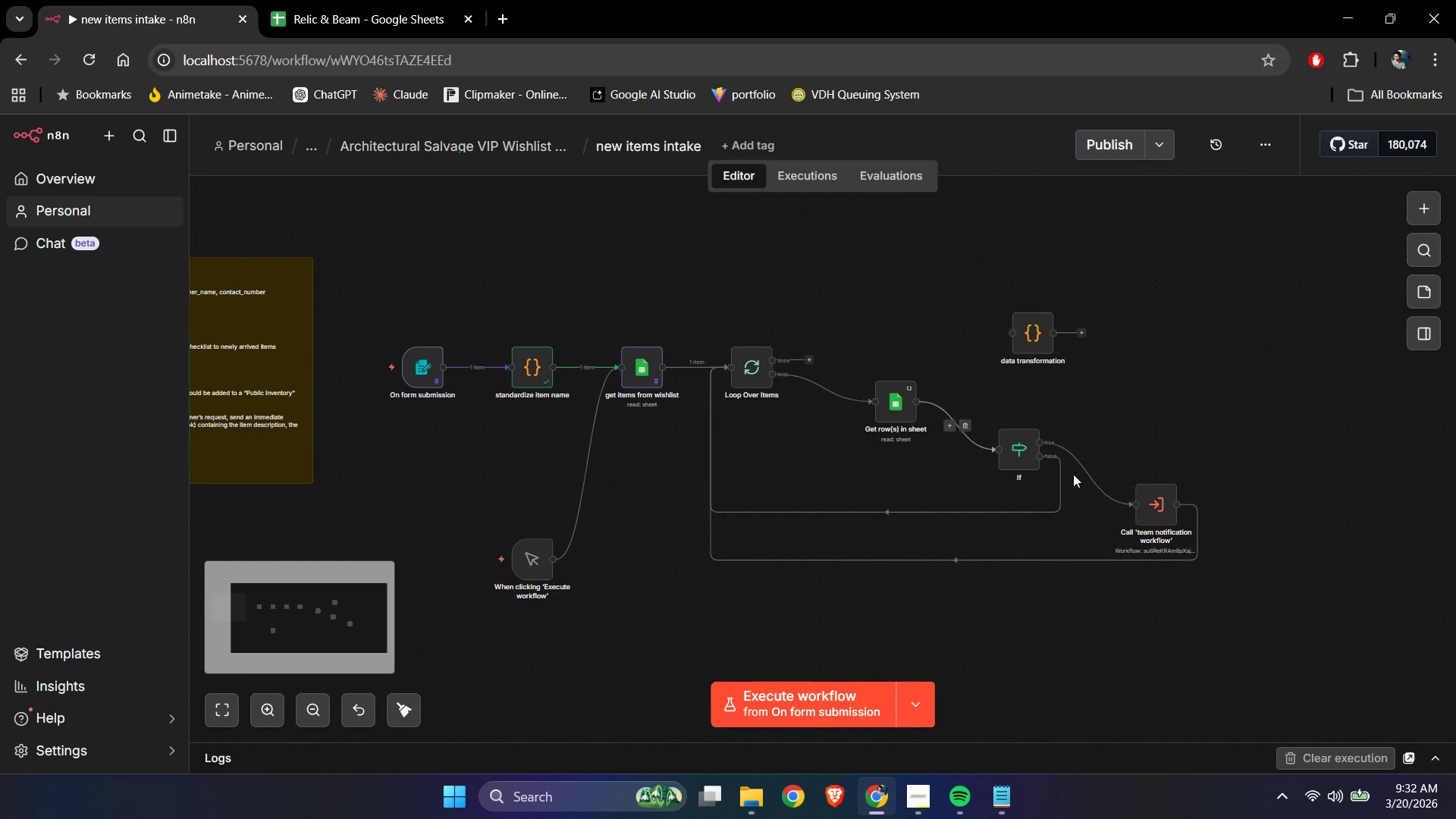 
scroll: coordinate [664, 500], scroll_direction: down, amount: 1.0
 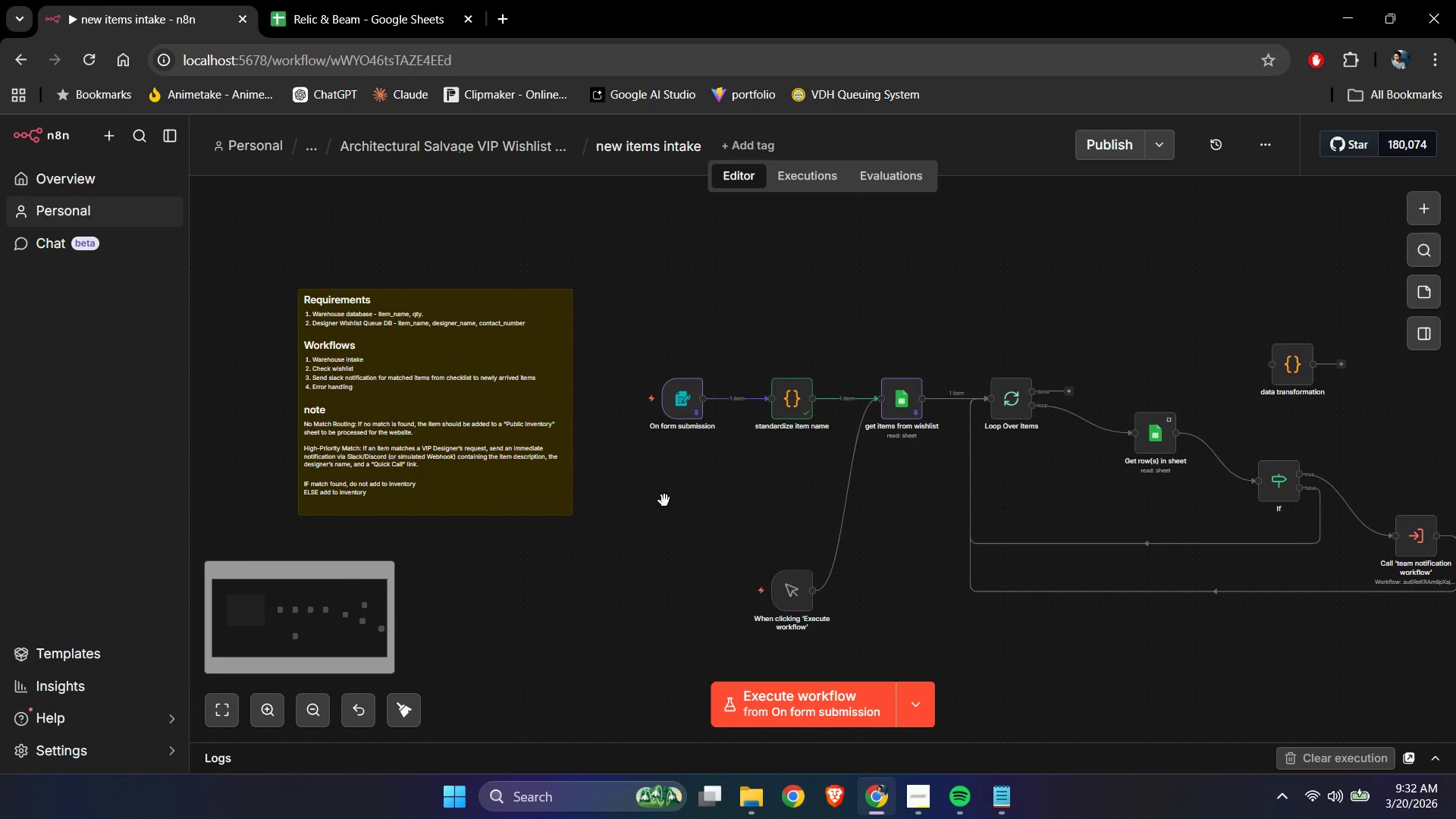 
hold_key(key=ControlLeft, duration=0.61)
 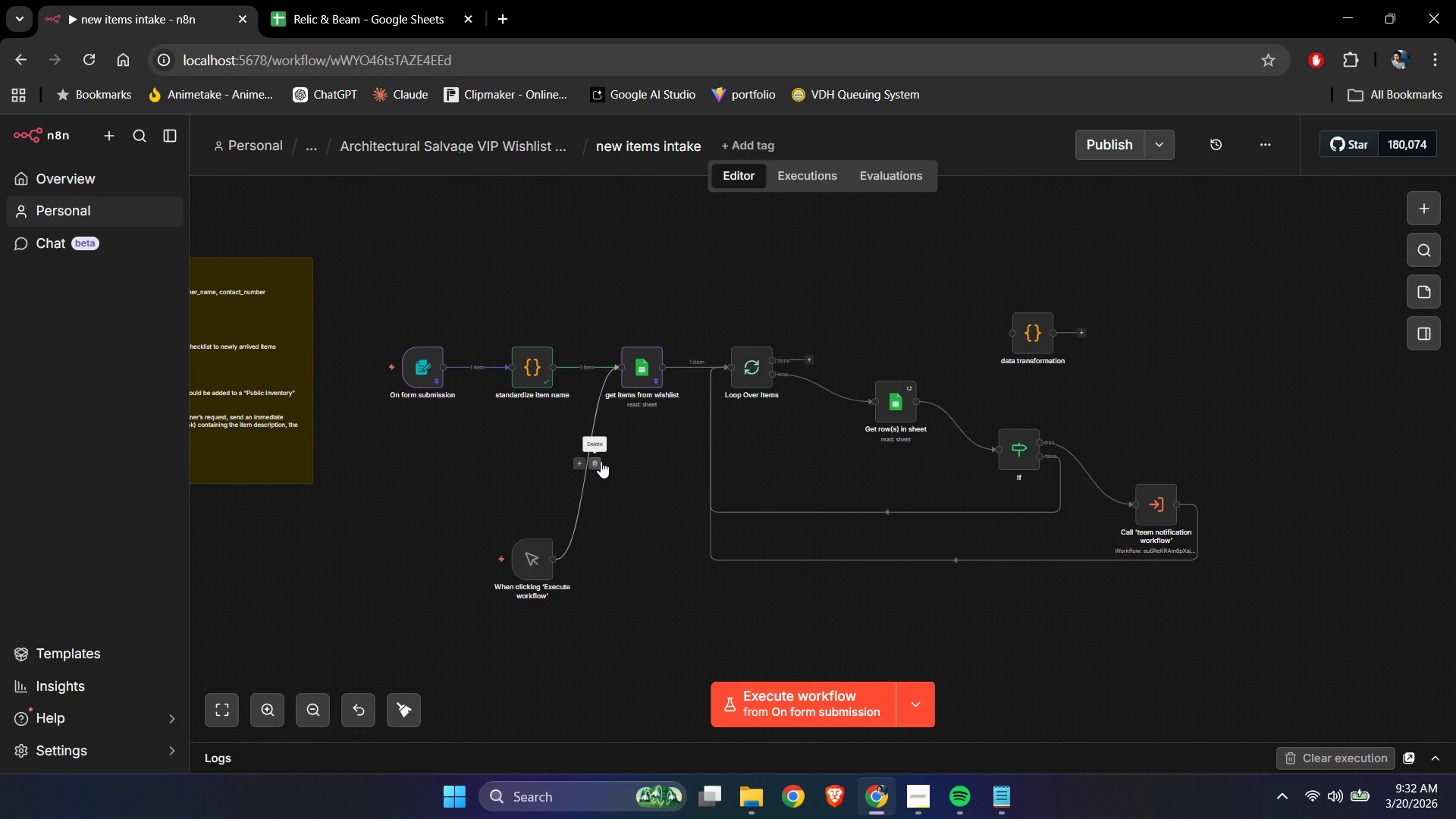 
double_click([642, 378])
 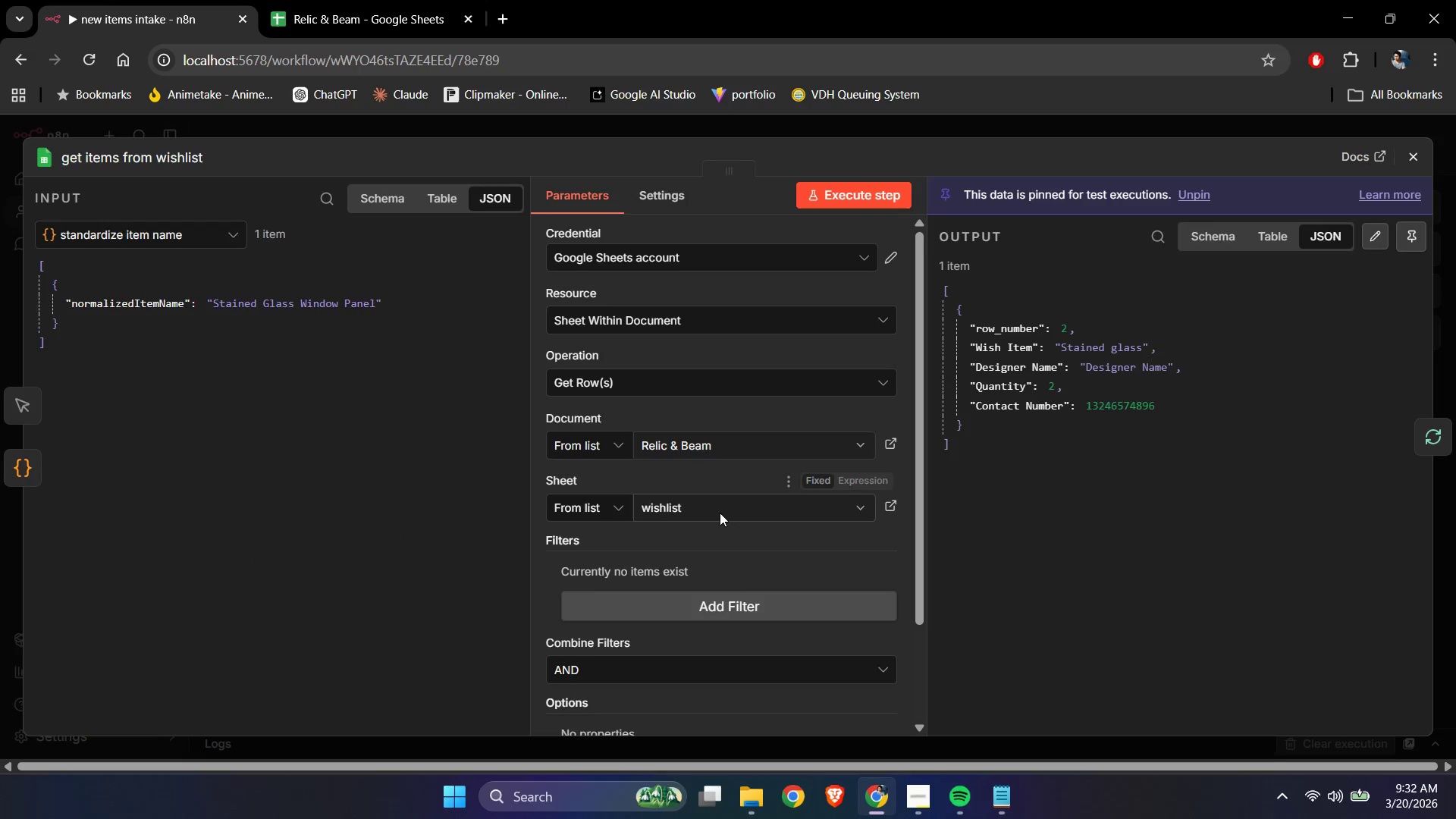 
left_click([710, 444])
 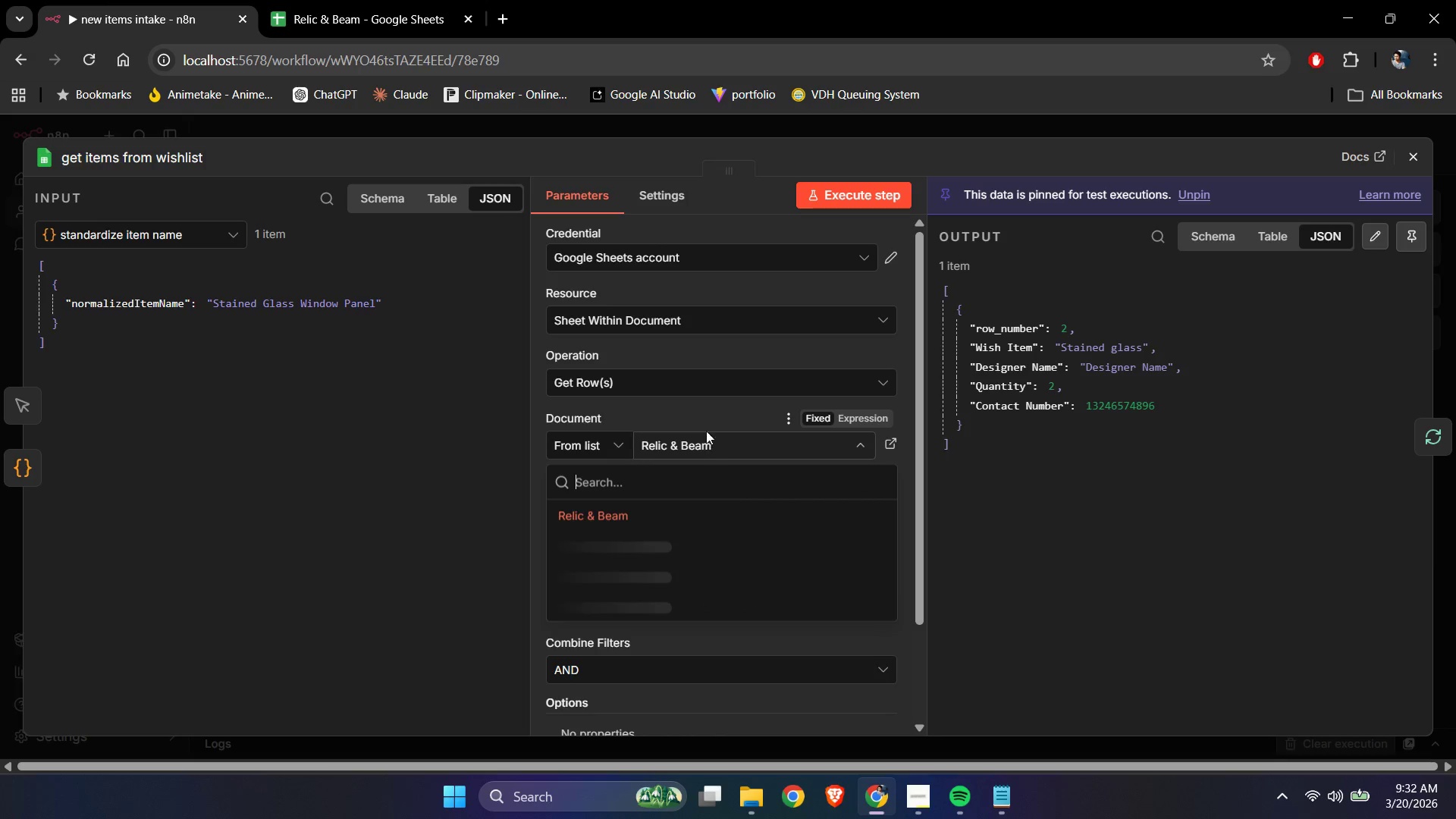 
left_click([705, 406])
 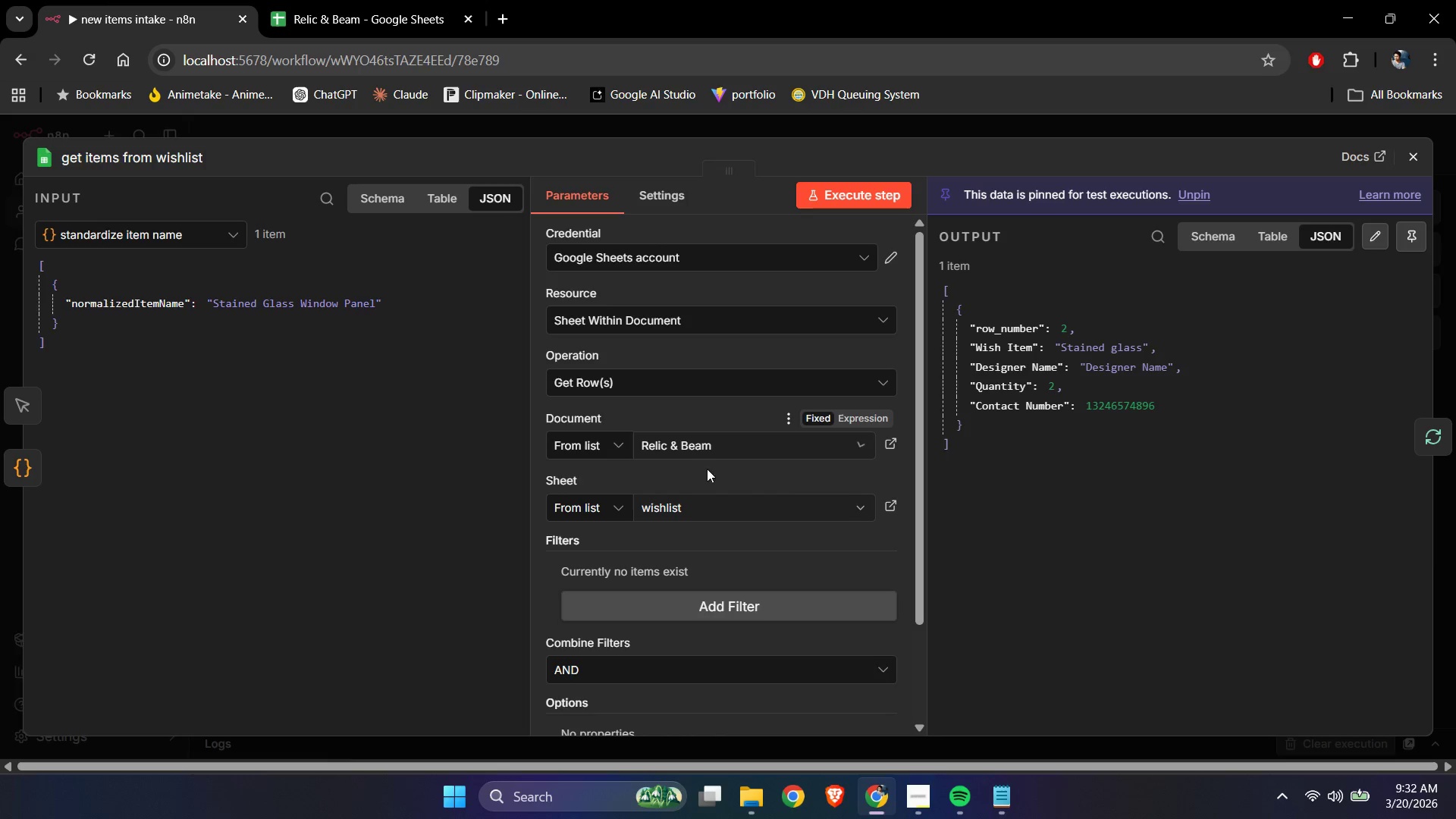 
mouse_move([676, 486])
 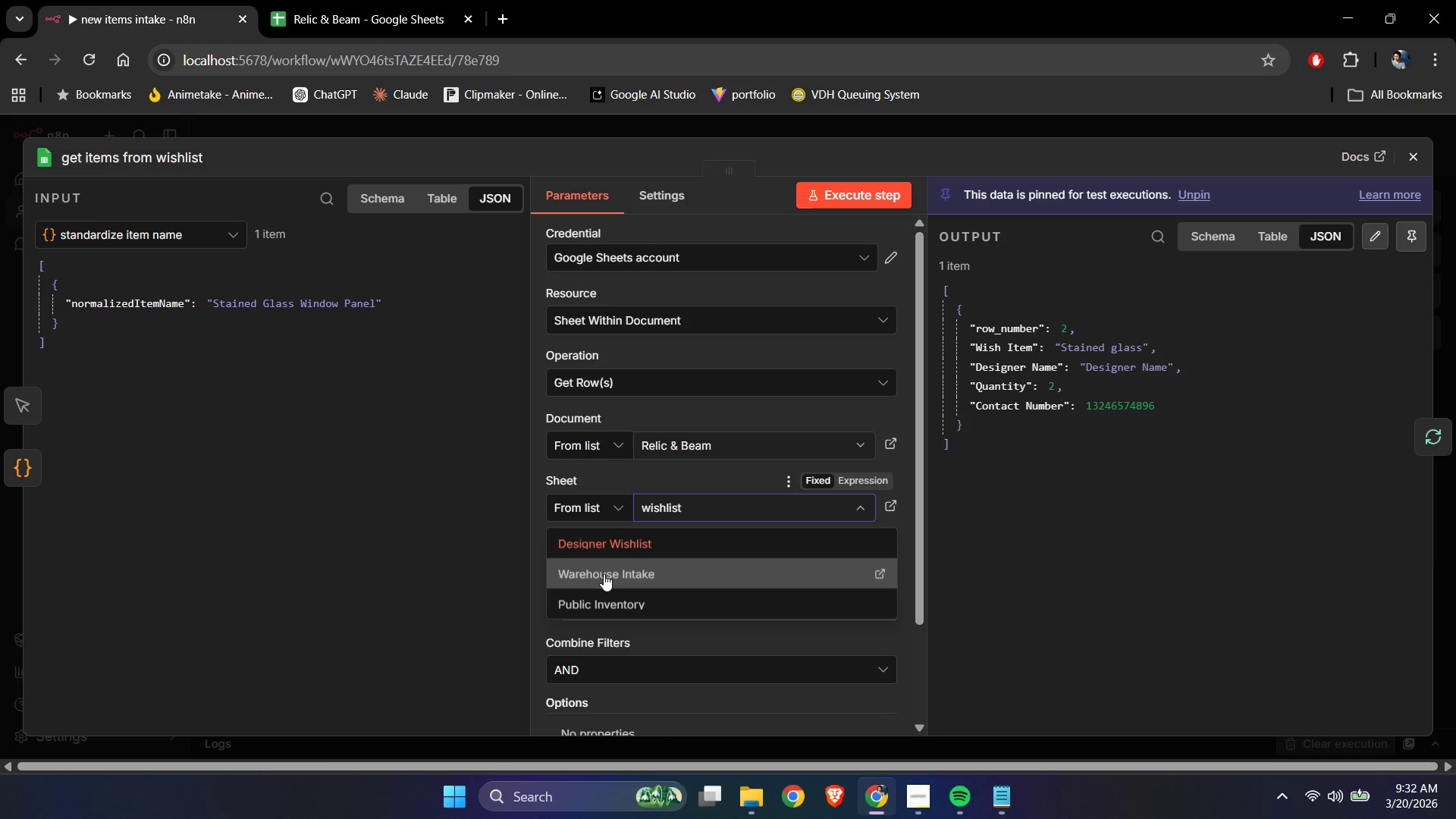 
left_click([604, 574])
 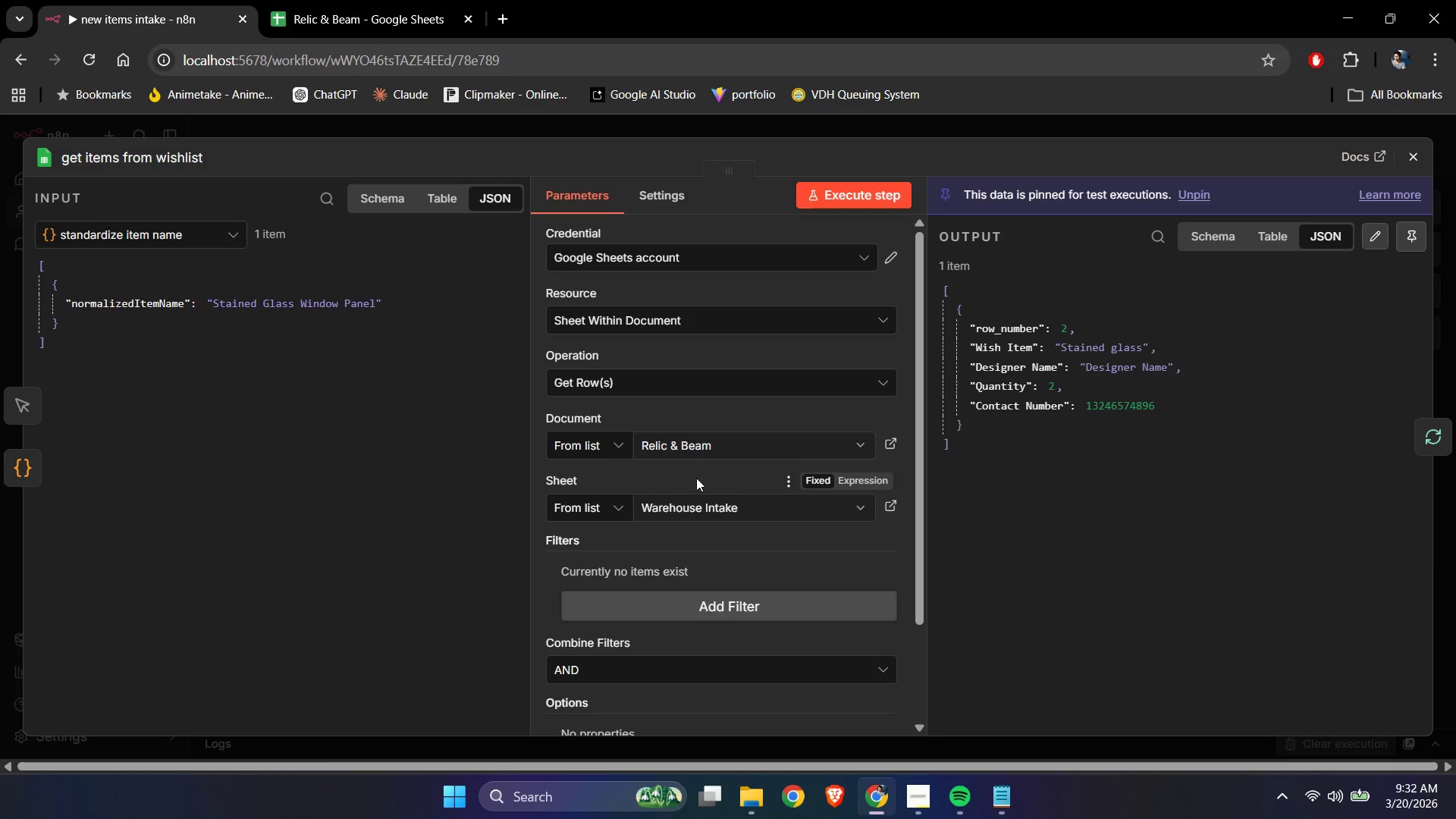 
left_click([697, 476])
 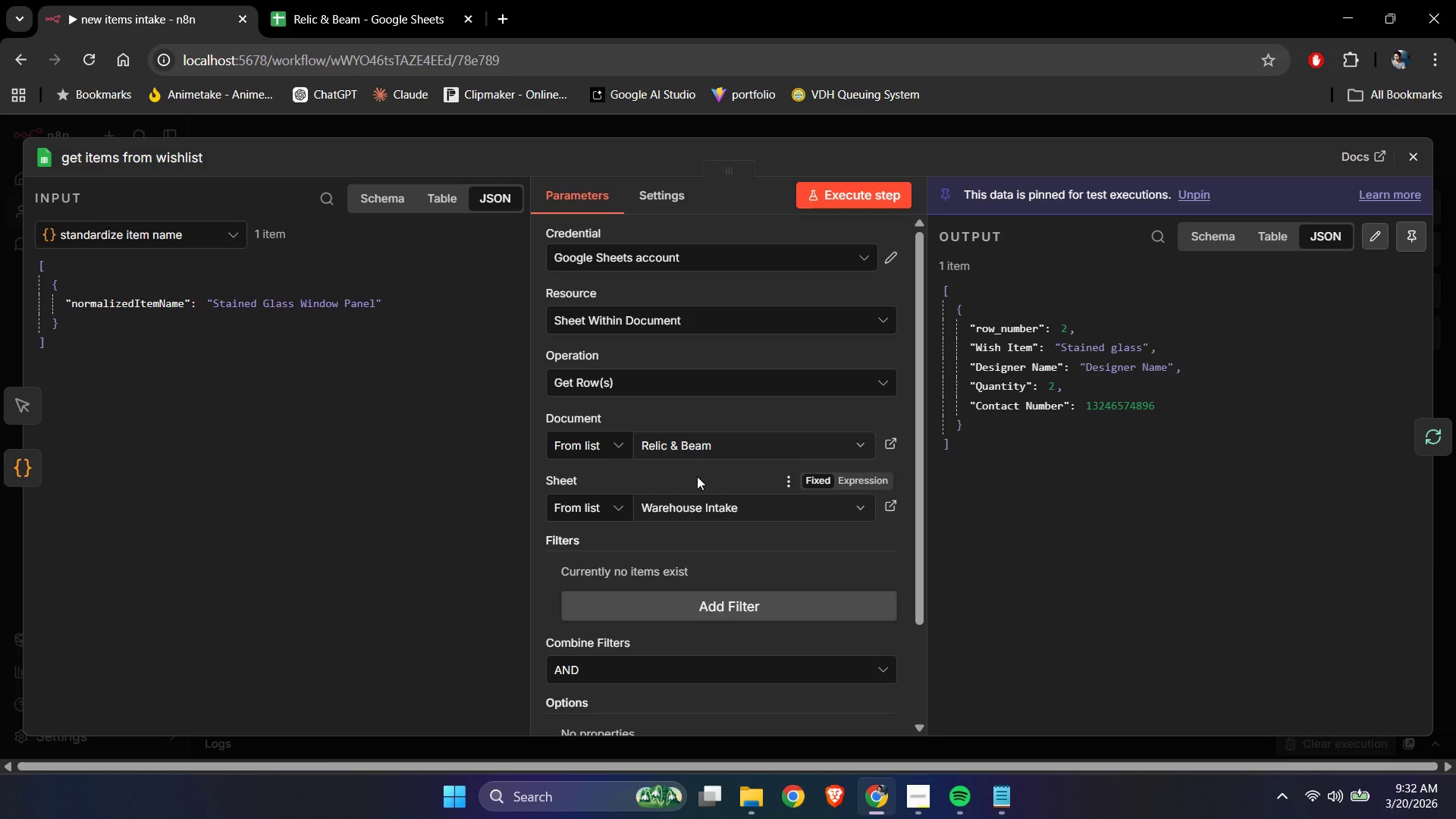 
scroll: coordinate [697, 476], scroll_direction: down, amount: 1.0
 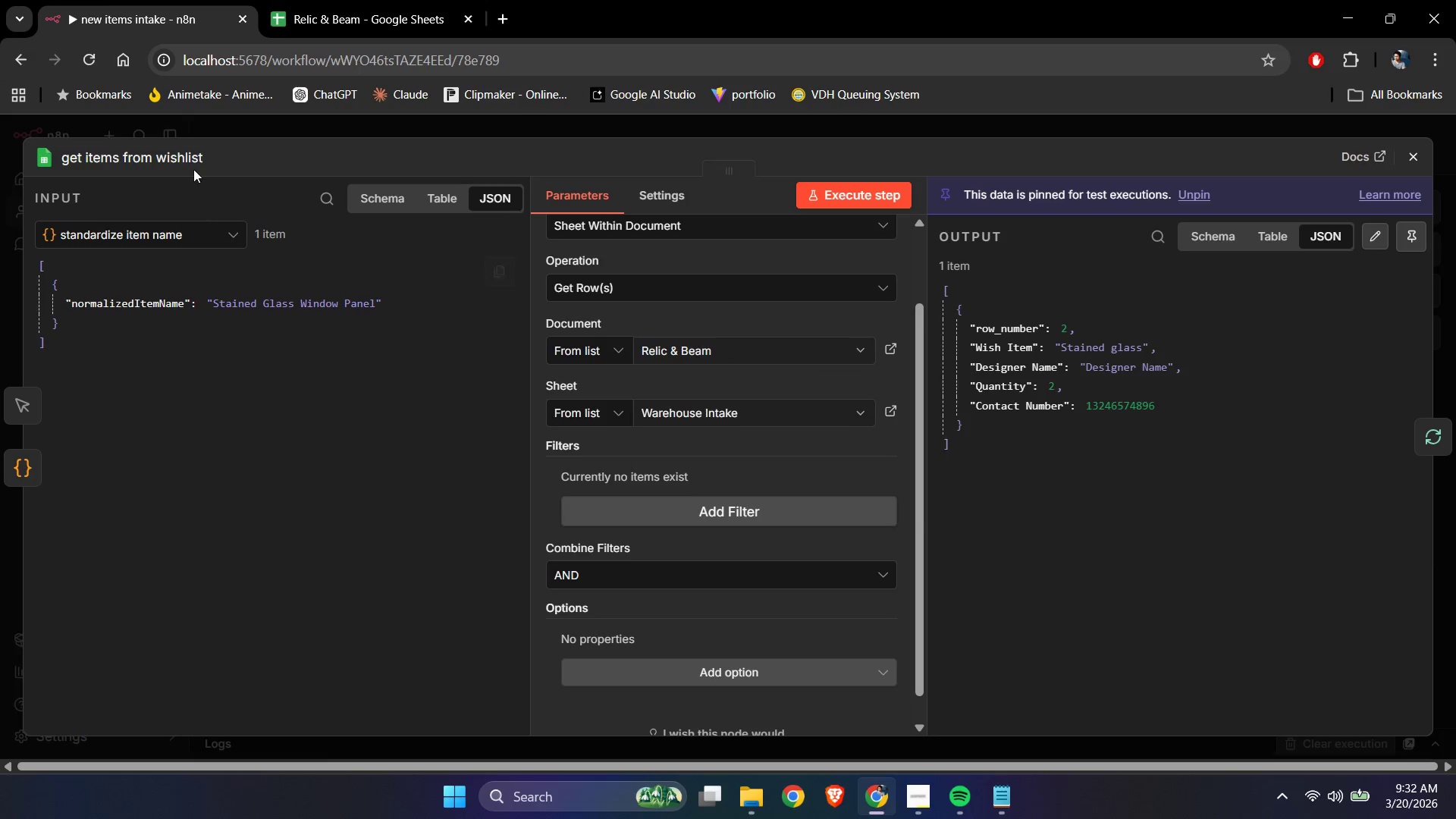 
left_click([174, 151])
 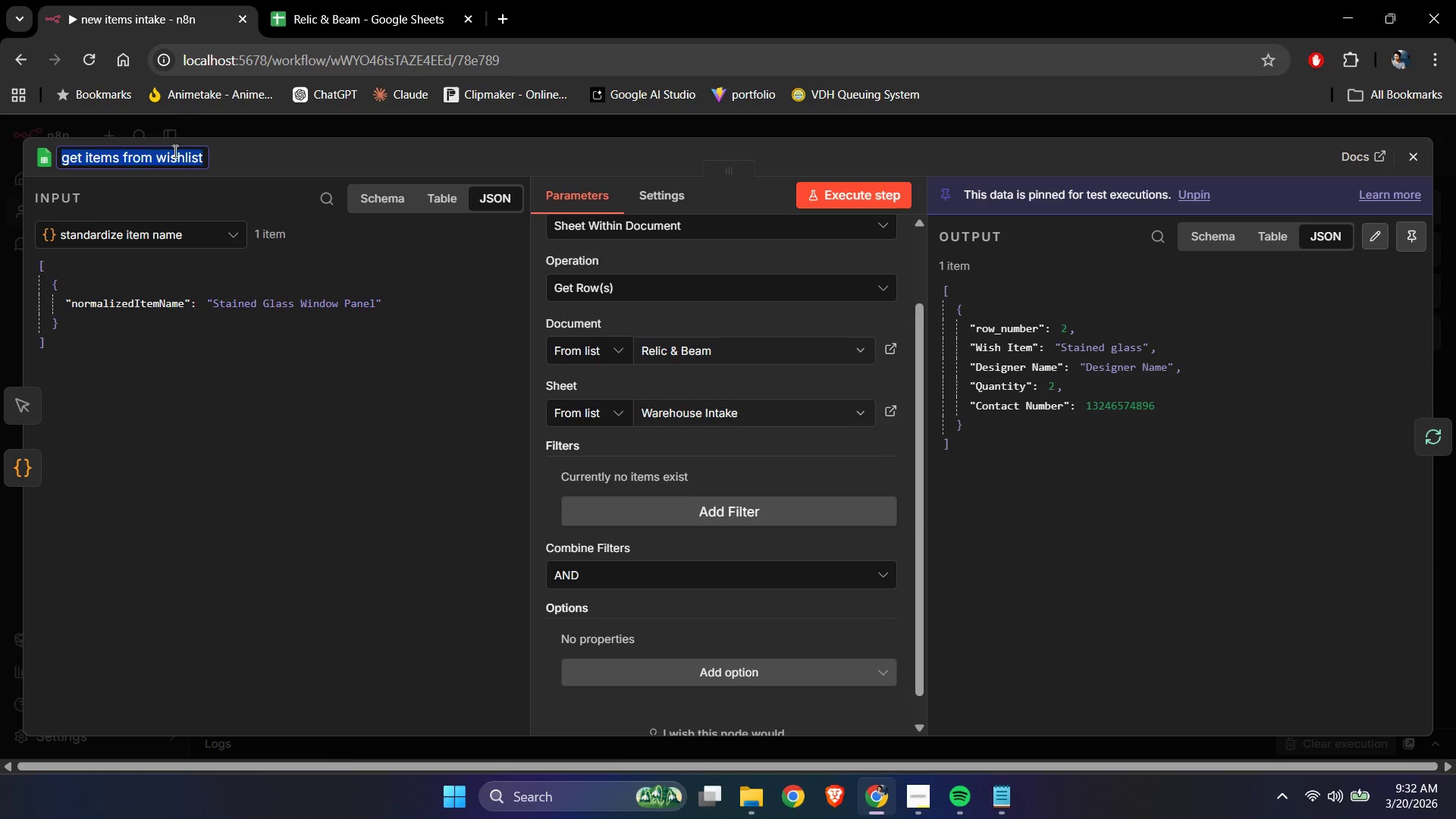 
type(add items to inventory)
 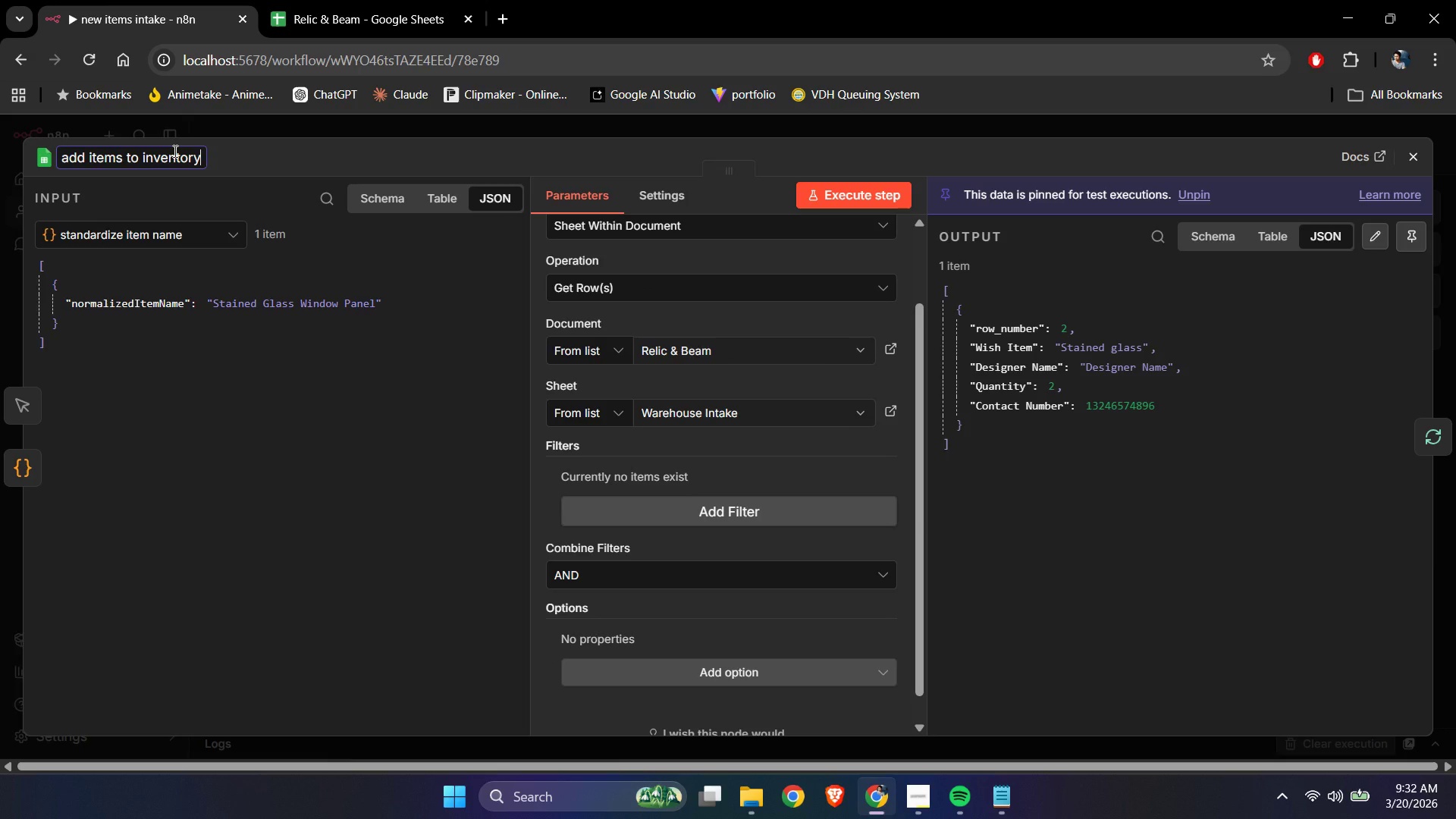 
key(Backspace)
key(Backspace)
key(Backspace)
key(Backspace)
key(Backspace)
key(Backspace)
key(Backspace)
key(Backspace)
key(Backspace)
type(warehouse intake)
 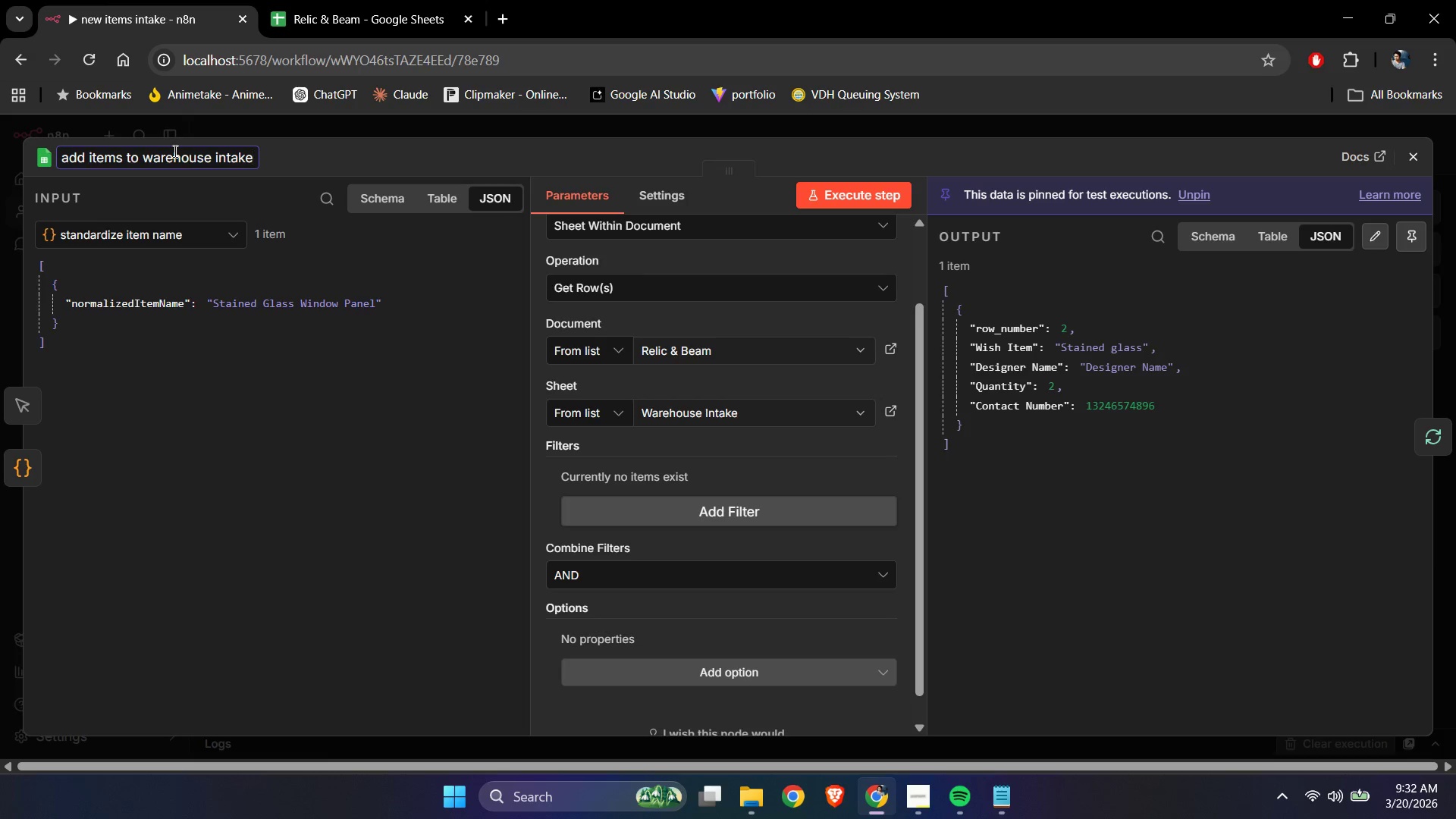 
key(Enter)
 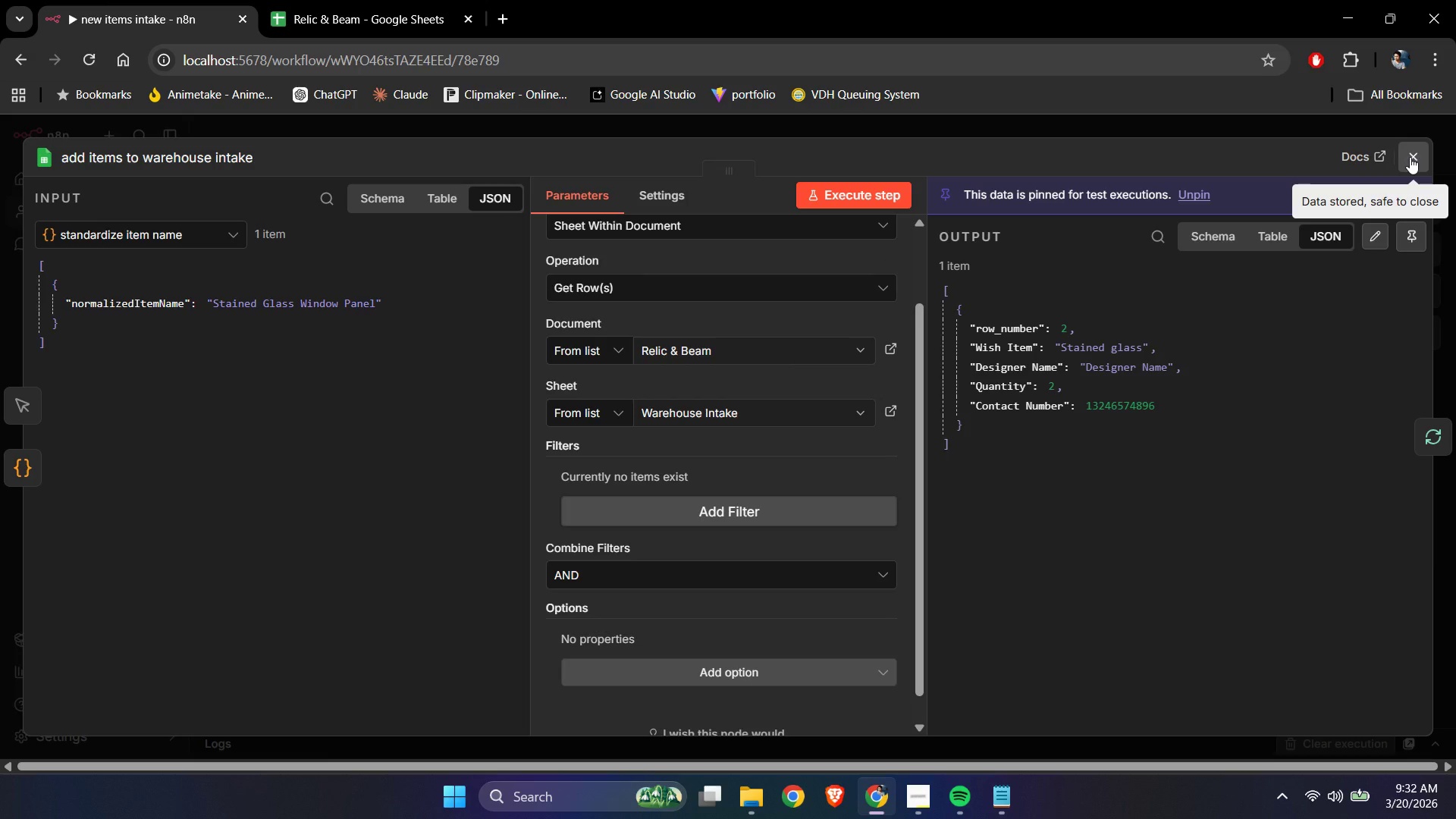 
left_click([1410, 157])
 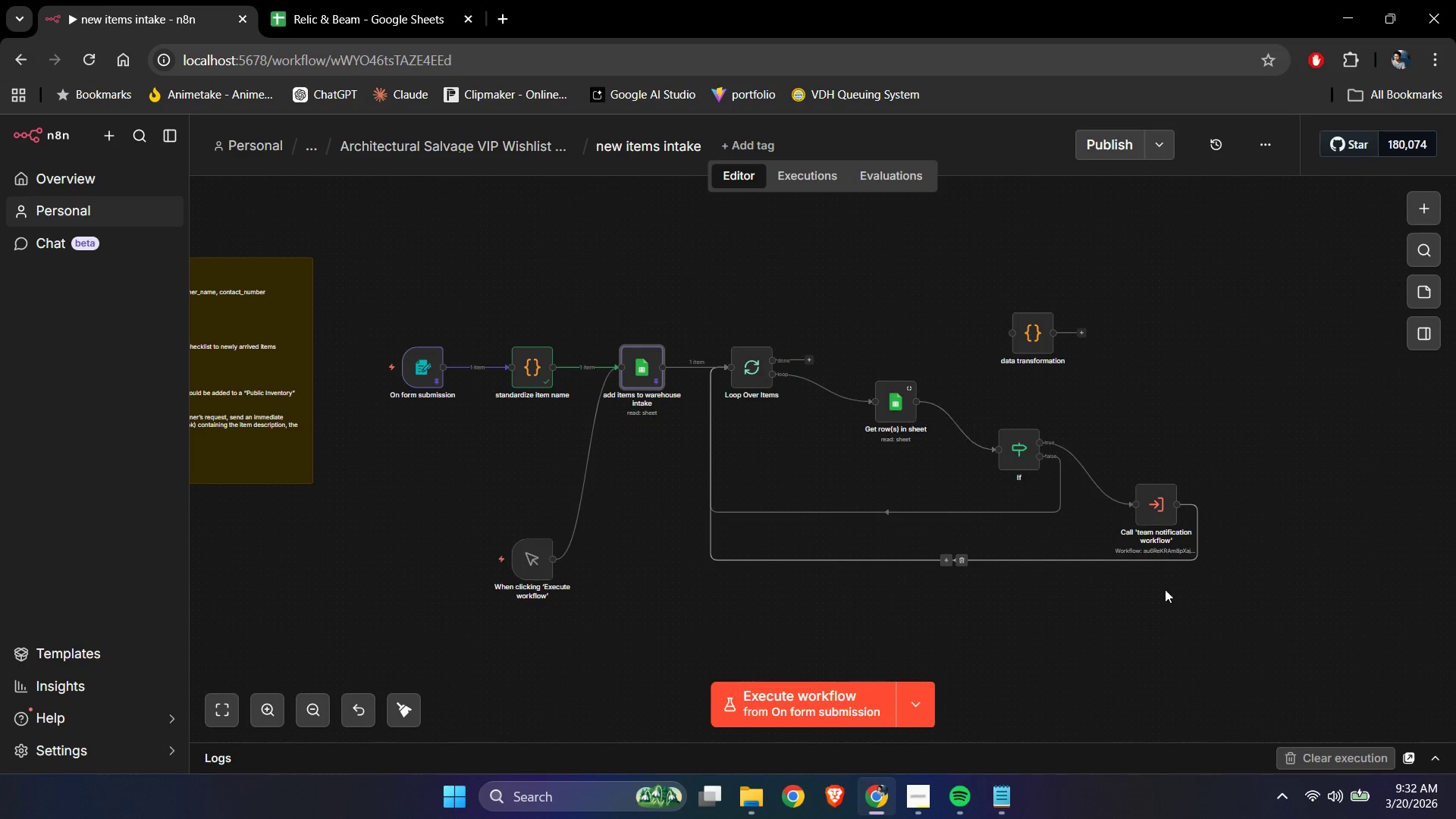 
left_click_drag(start_coordinate=[1278, 599], to_coordinate=[697, 332])
 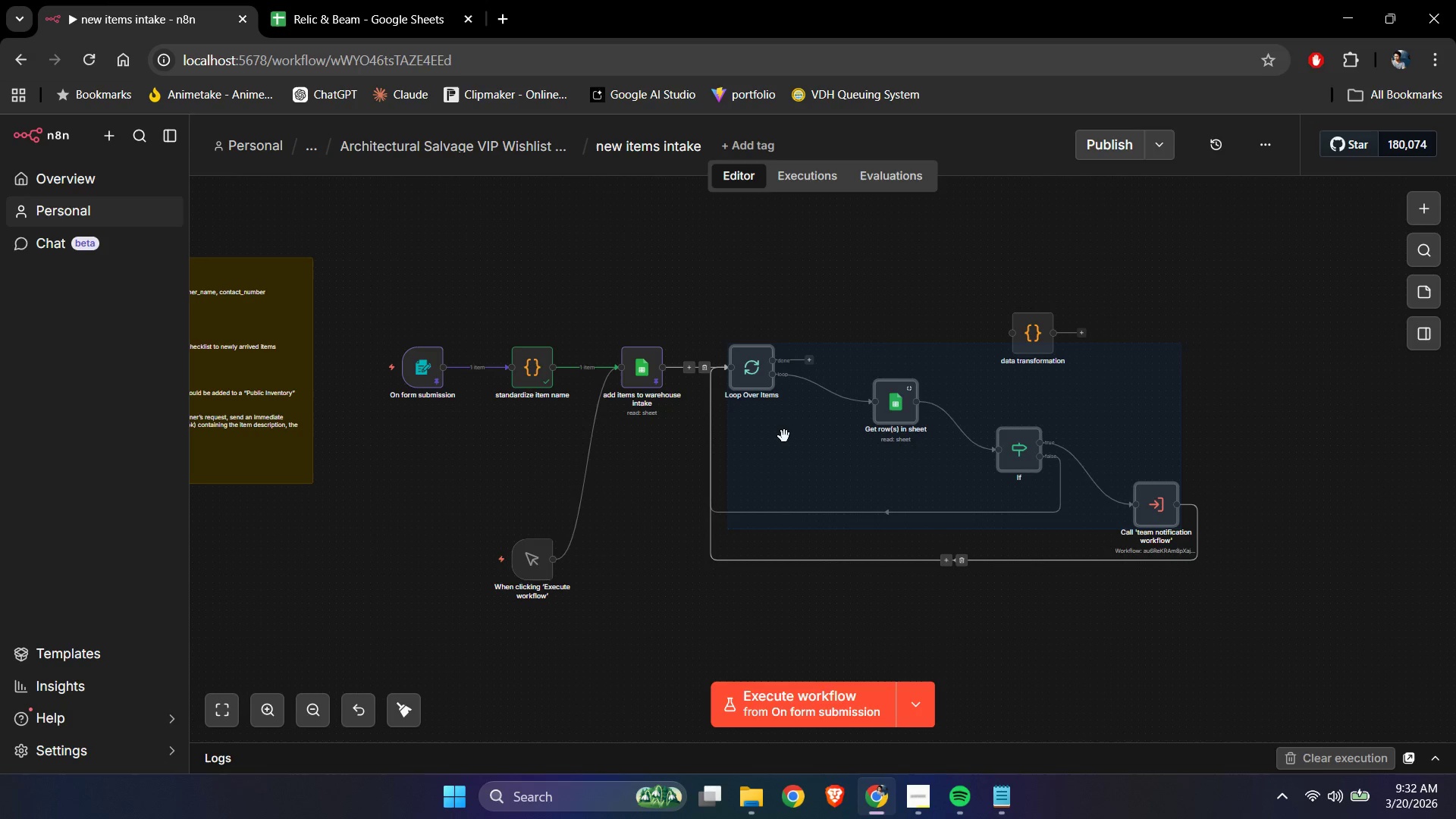 
left_click_drag(start_coordinate=[788, 441], to_coordinate=[1013, 444])
 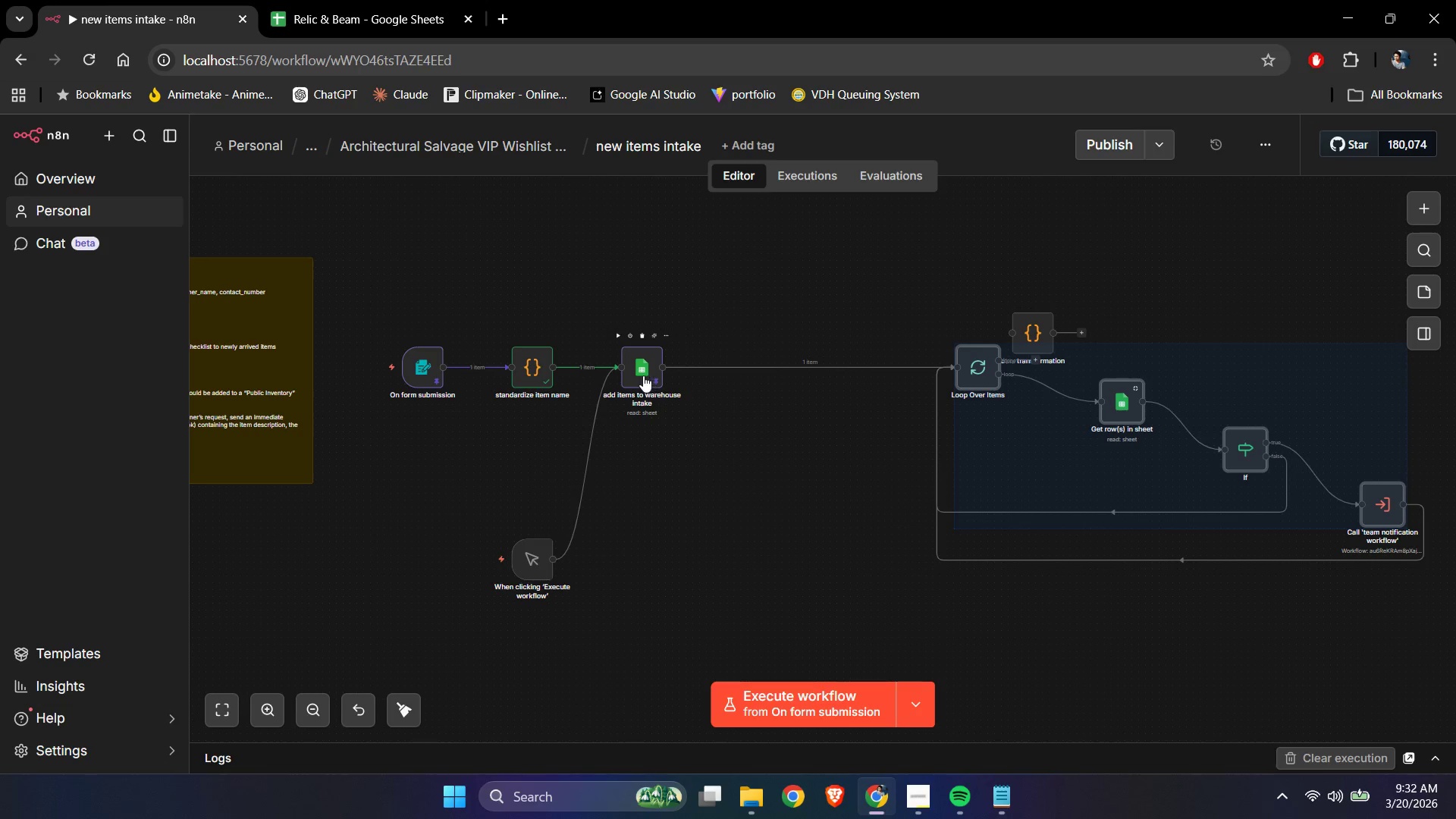 
left_click_drag(start_coordinate=[640, 373], to_coordinate=[746, 369])
 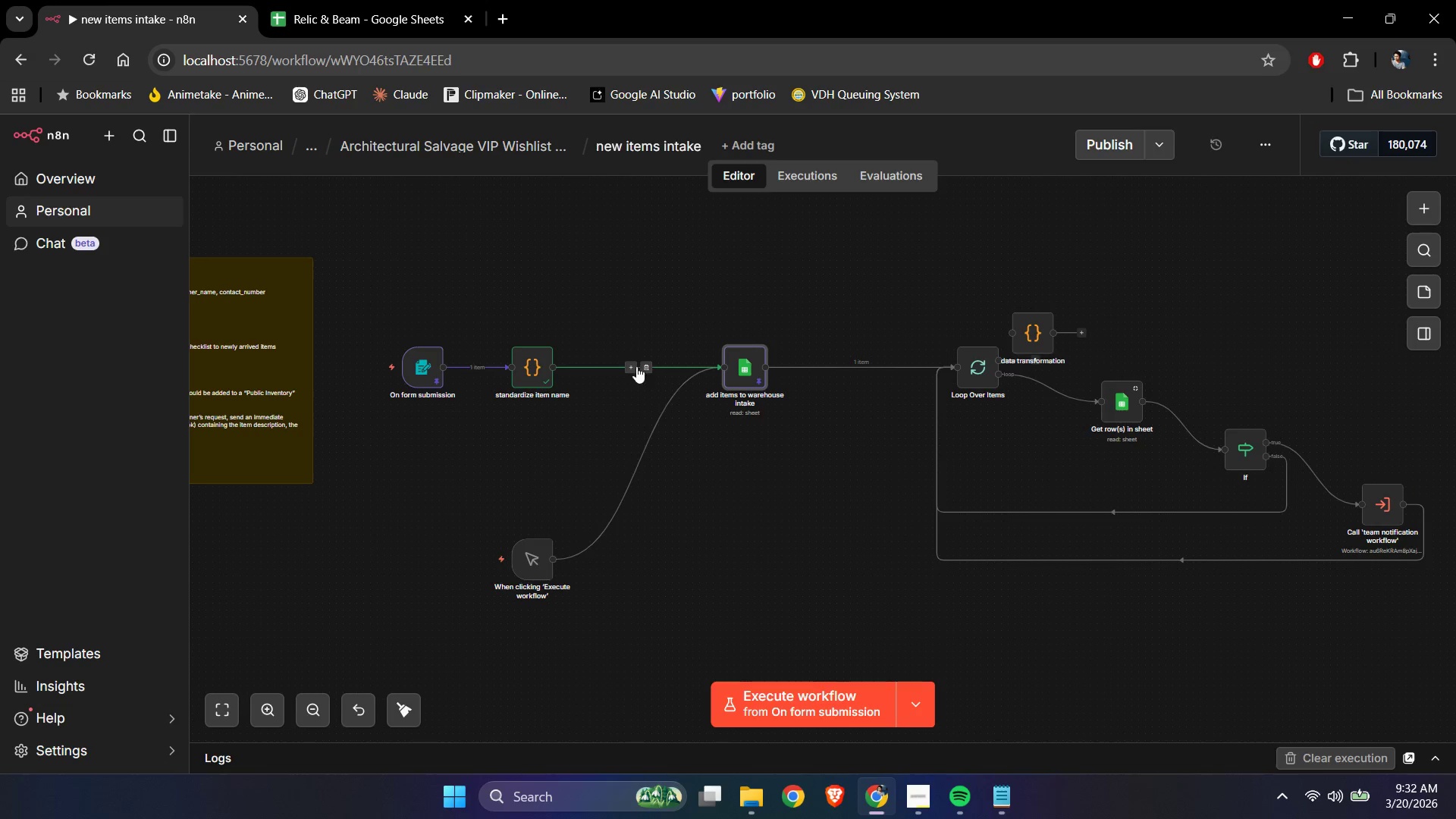 
left_click([632, 366])
 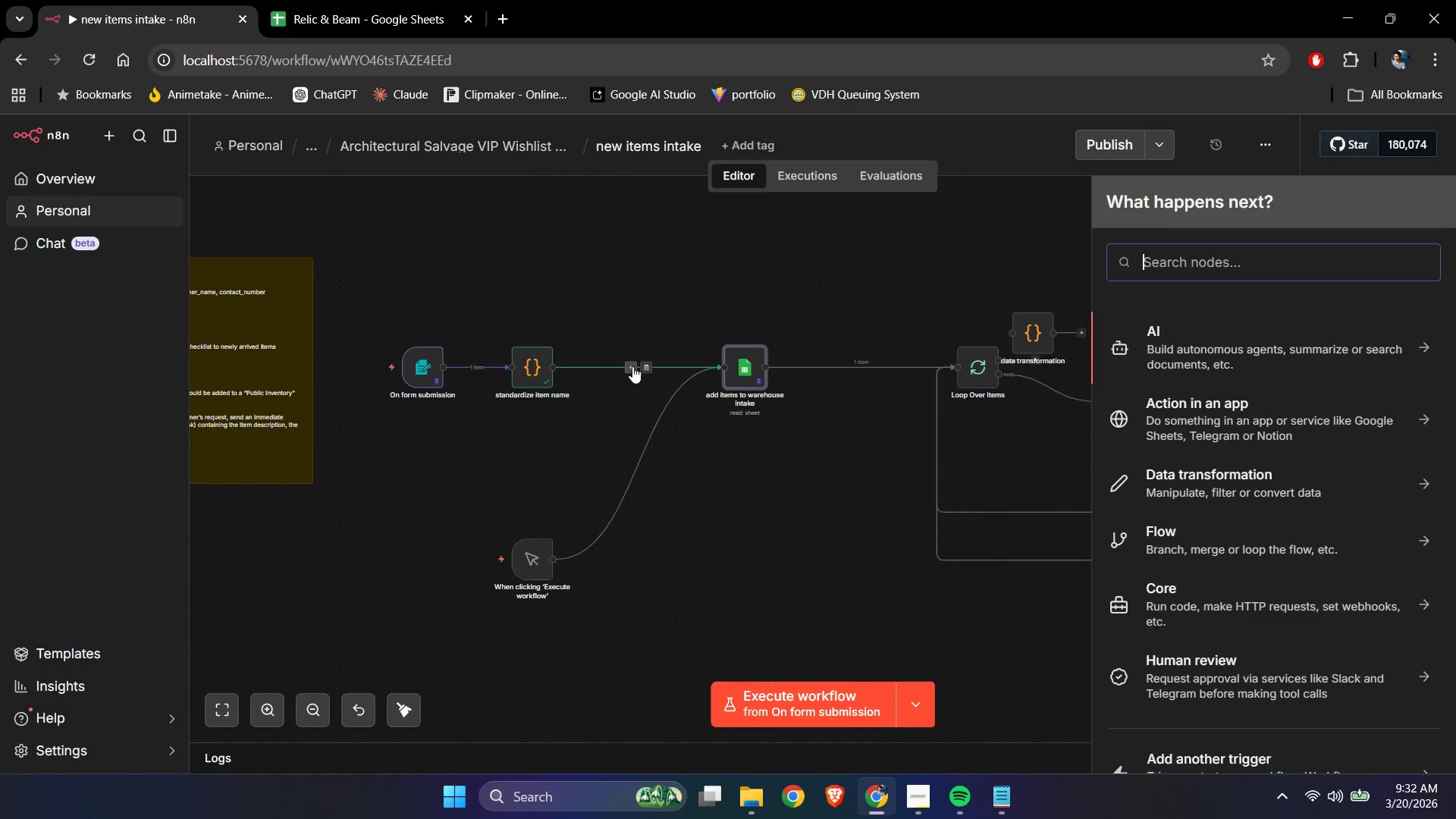 
type(set)
 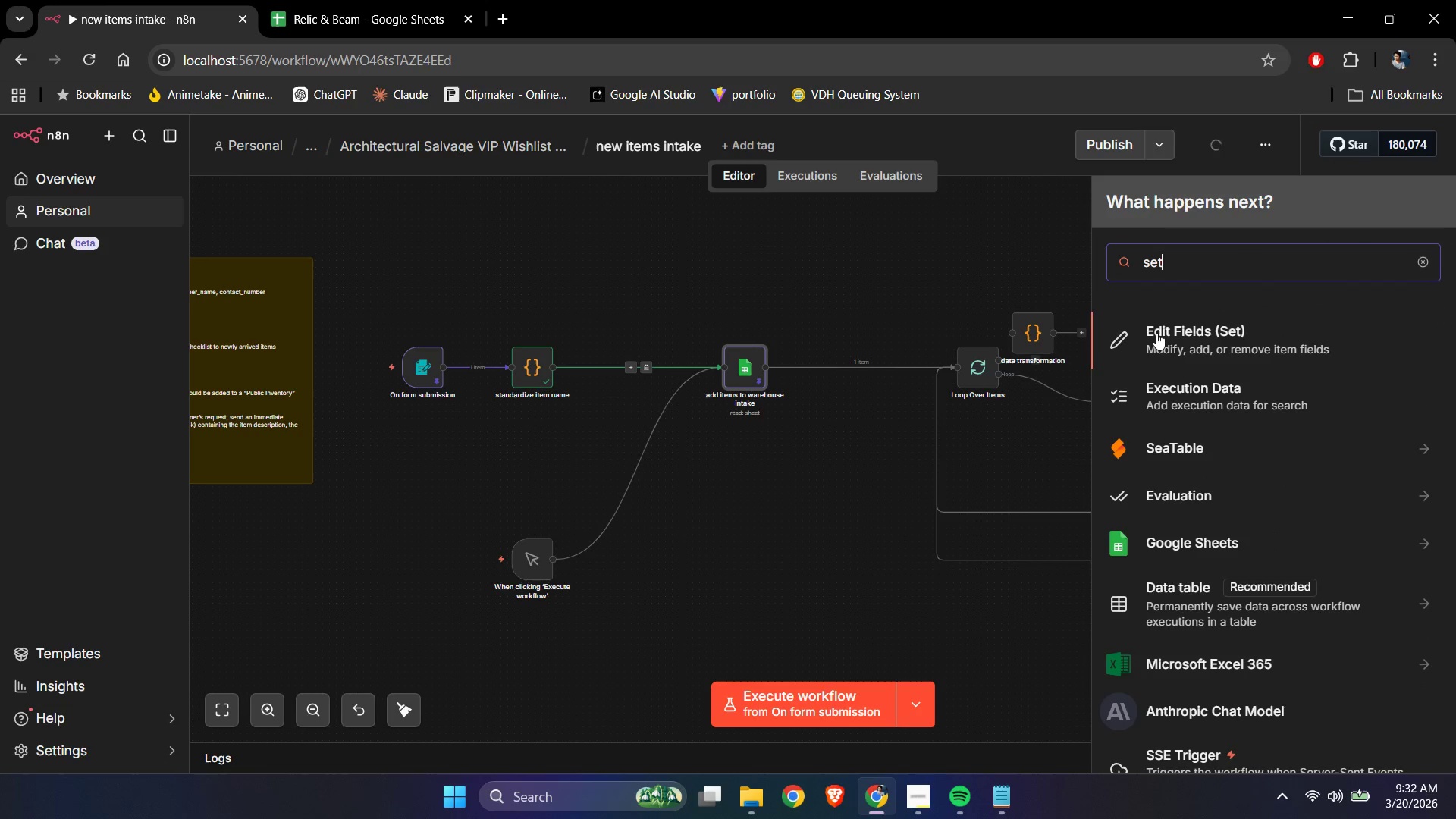 
left_click([1156, 333])
 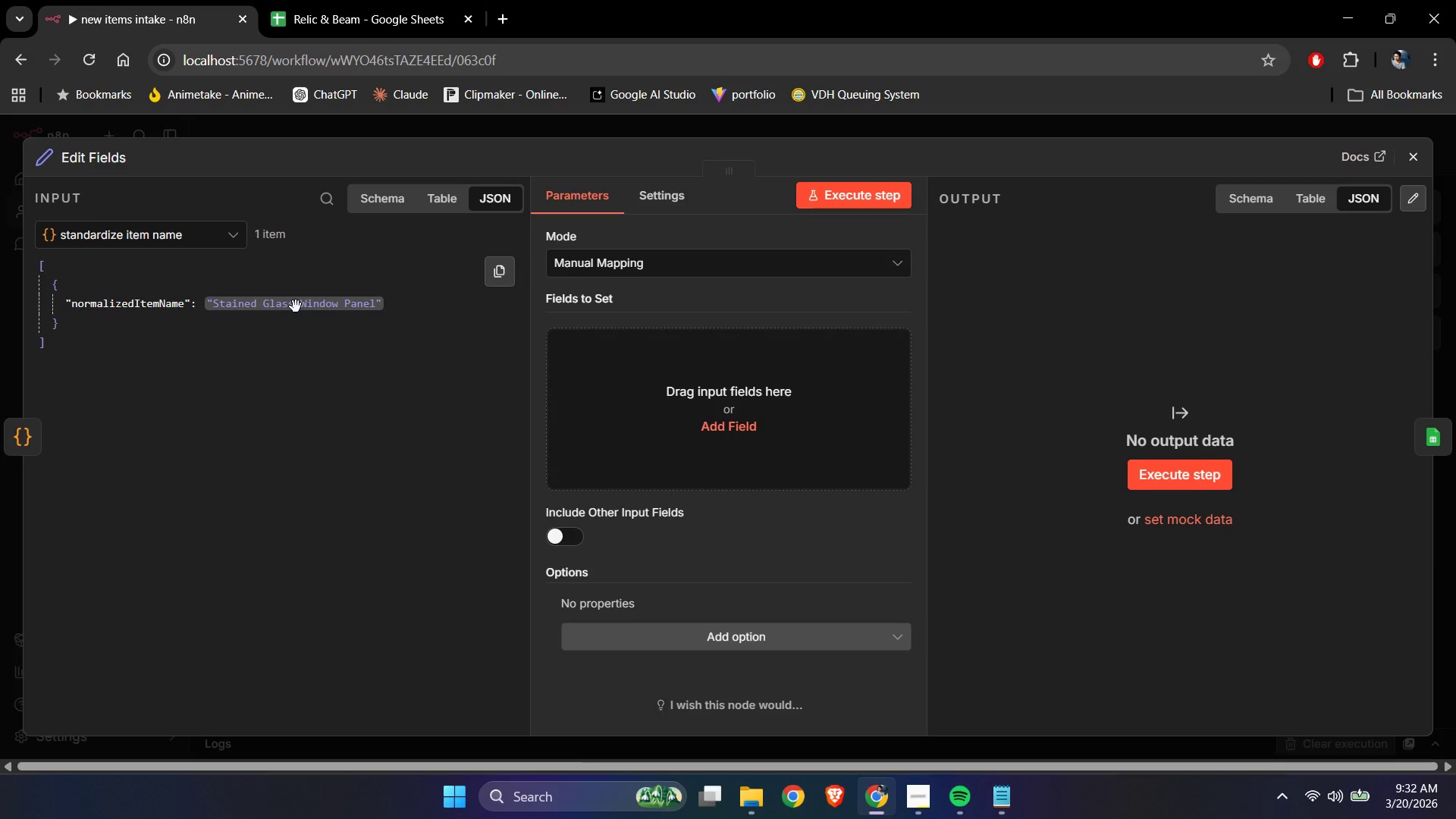 
wait(5.05)
 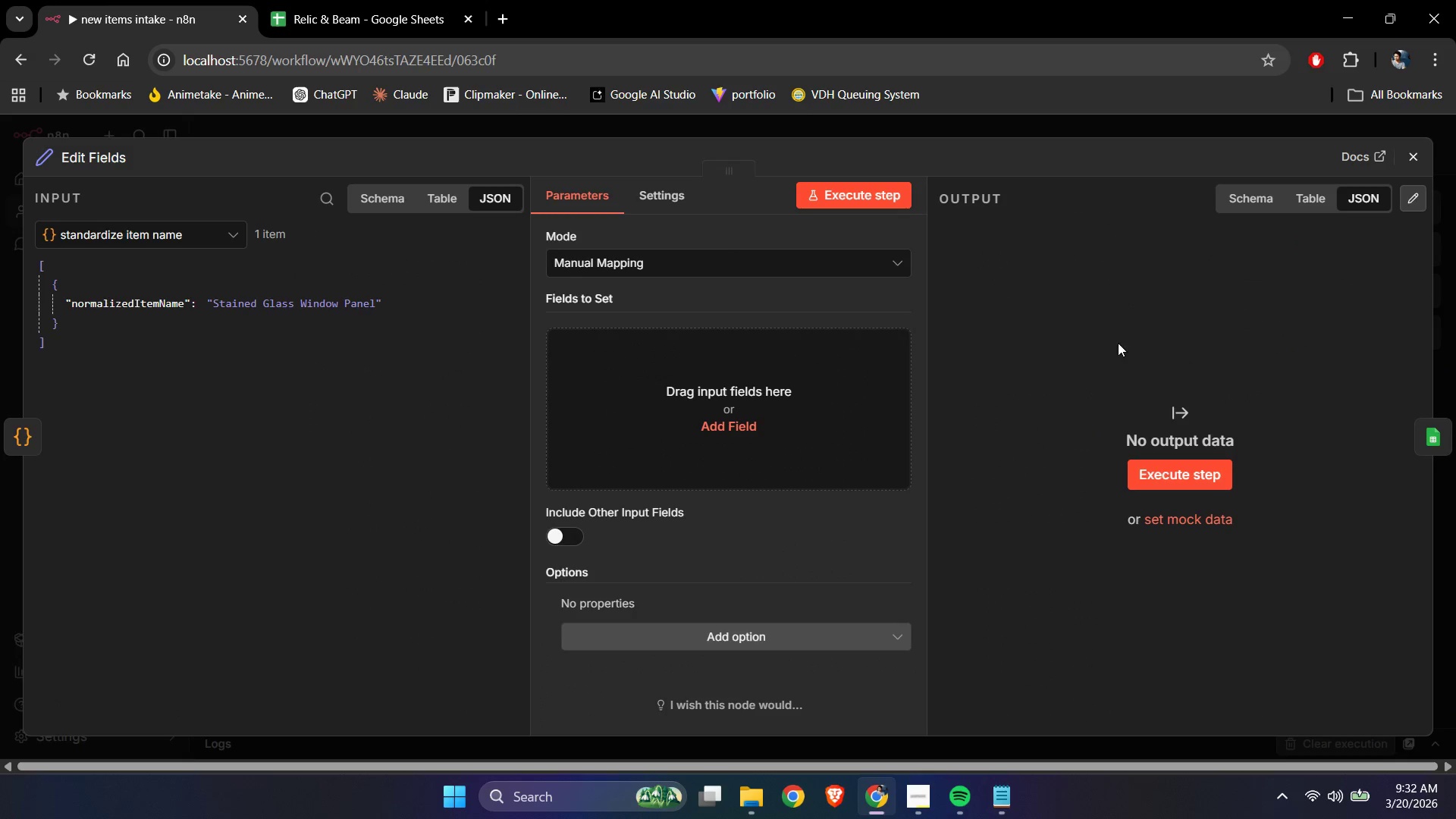 
left_click([111, 246])
 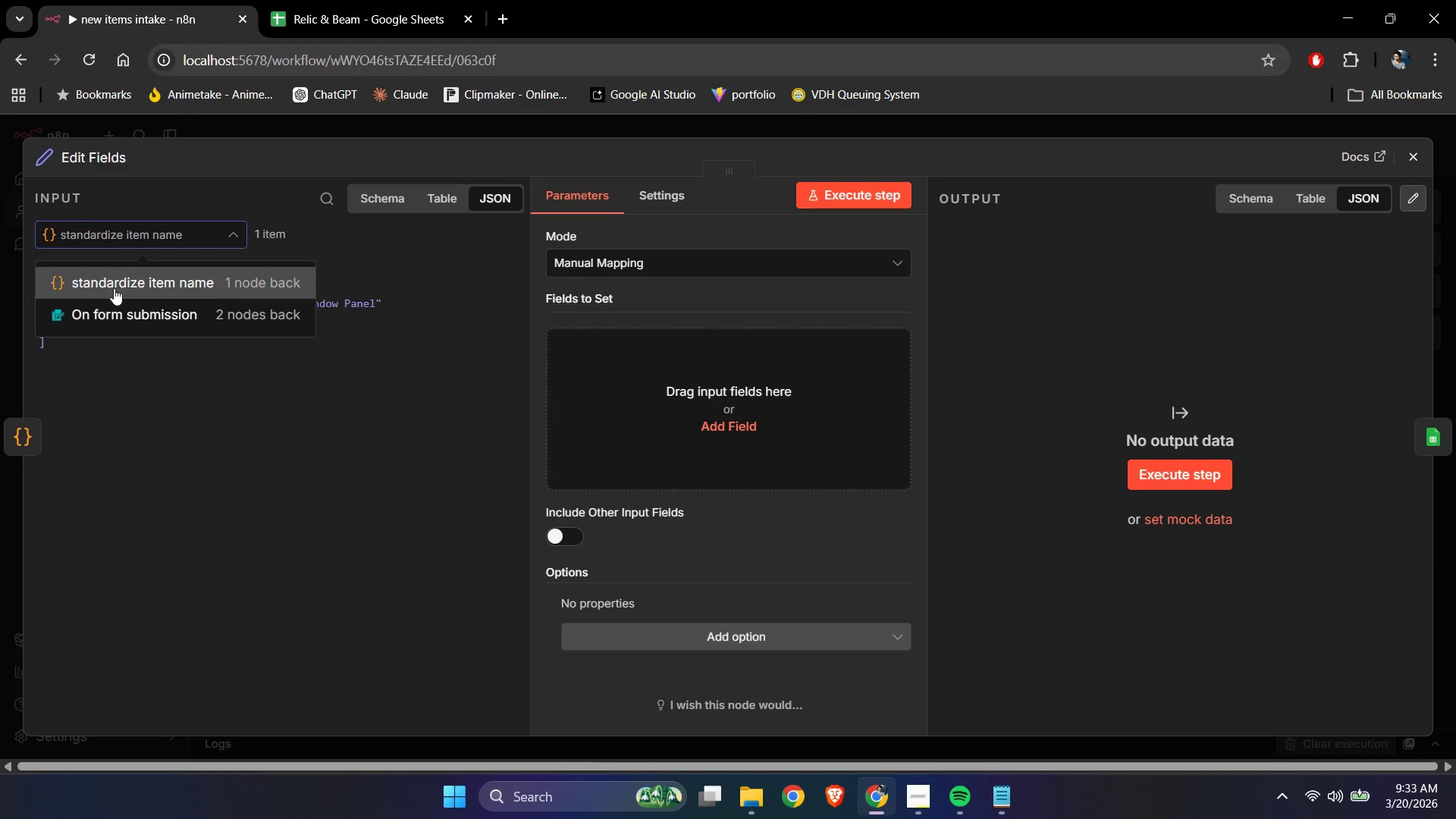 
left_click([115, 305])
 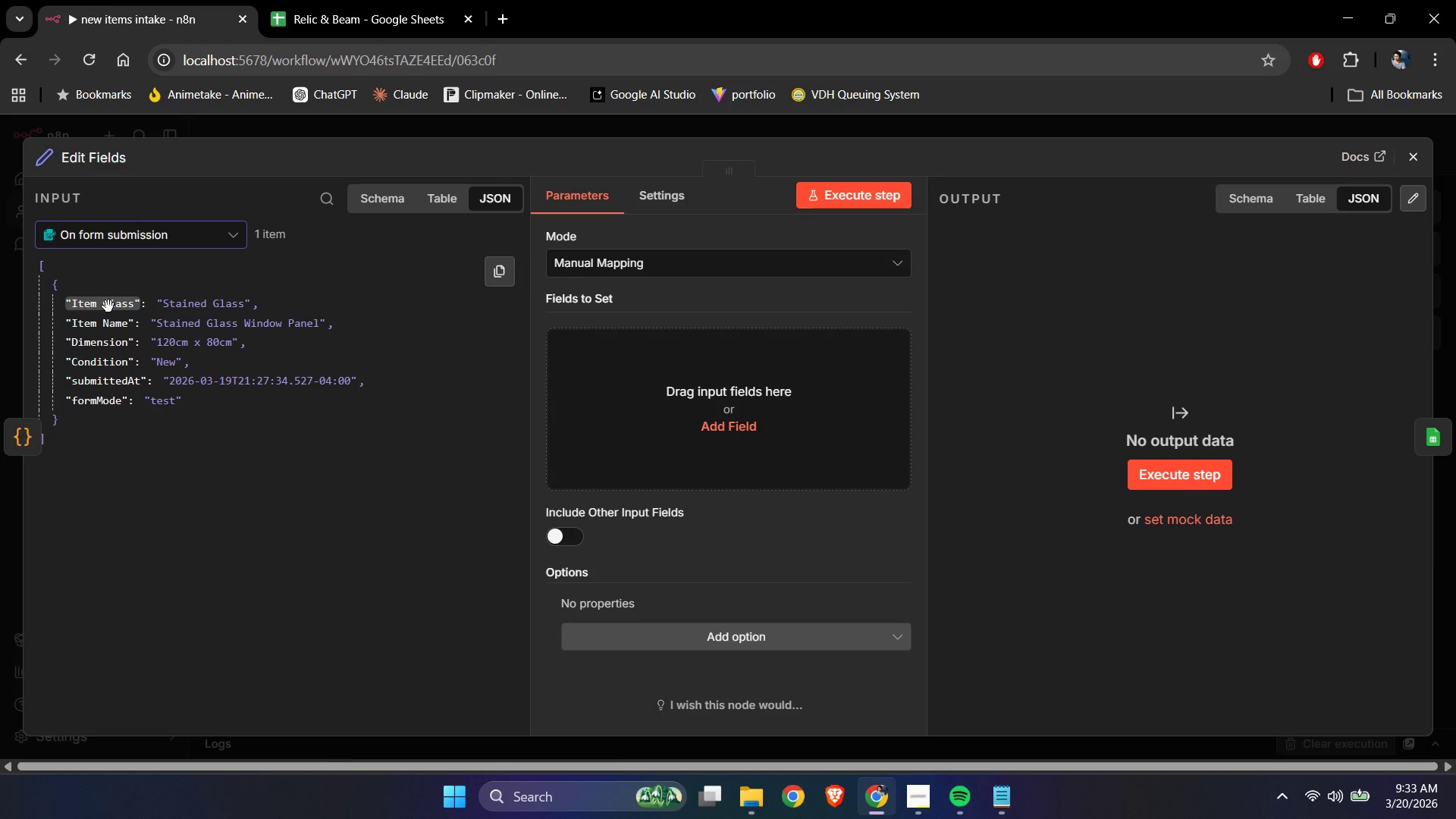 
left_click_drag(start_coordinate=[108, 306], to_coordinate=[668, 404])
 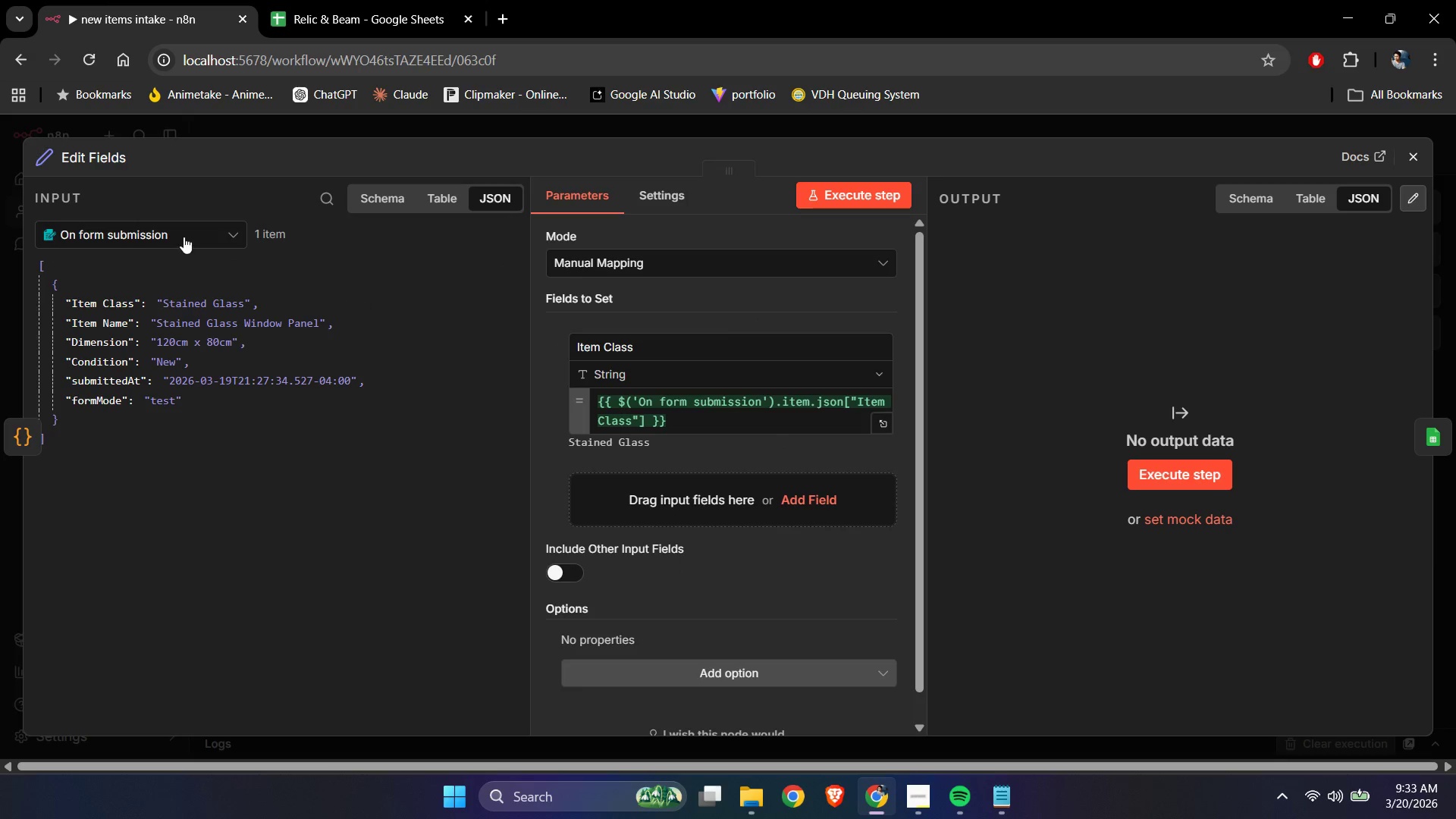 
left_click([184, 237])
 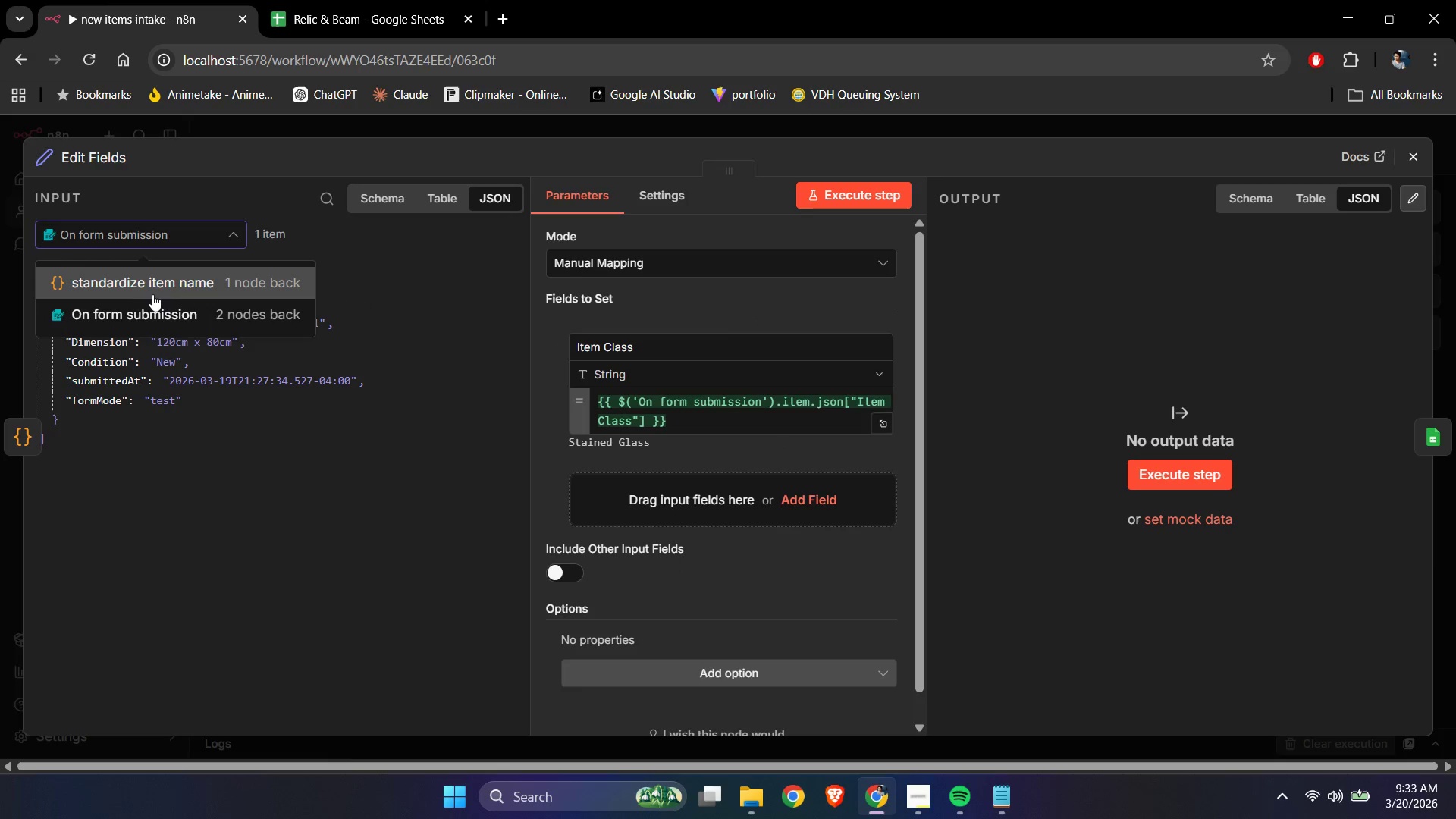 
left_click([155, 286])
 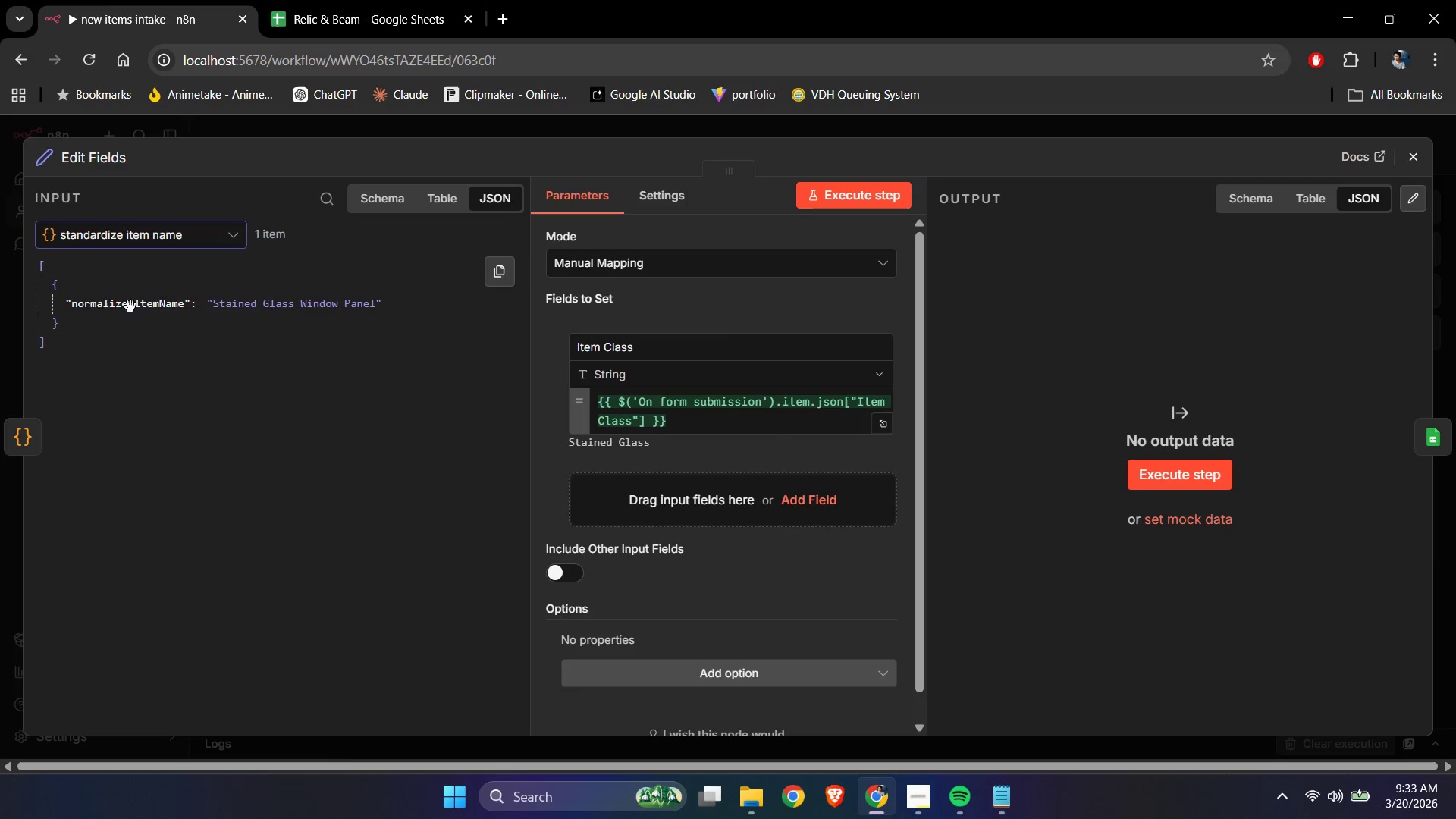 
left_click([127, 303])
 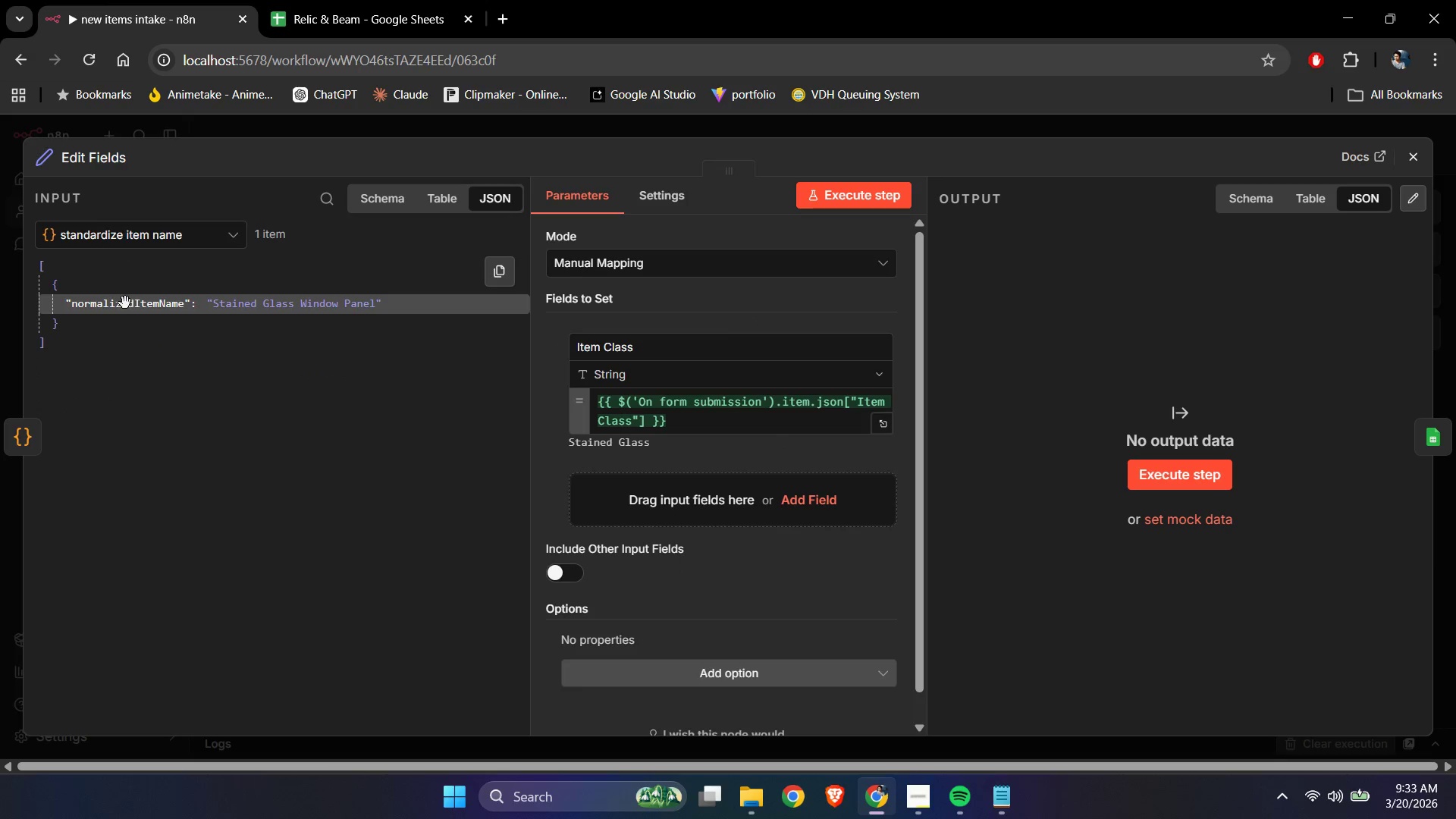 
left_click_drag(start_coordinate=[125, 303], to_coordinate=[640, 507])
 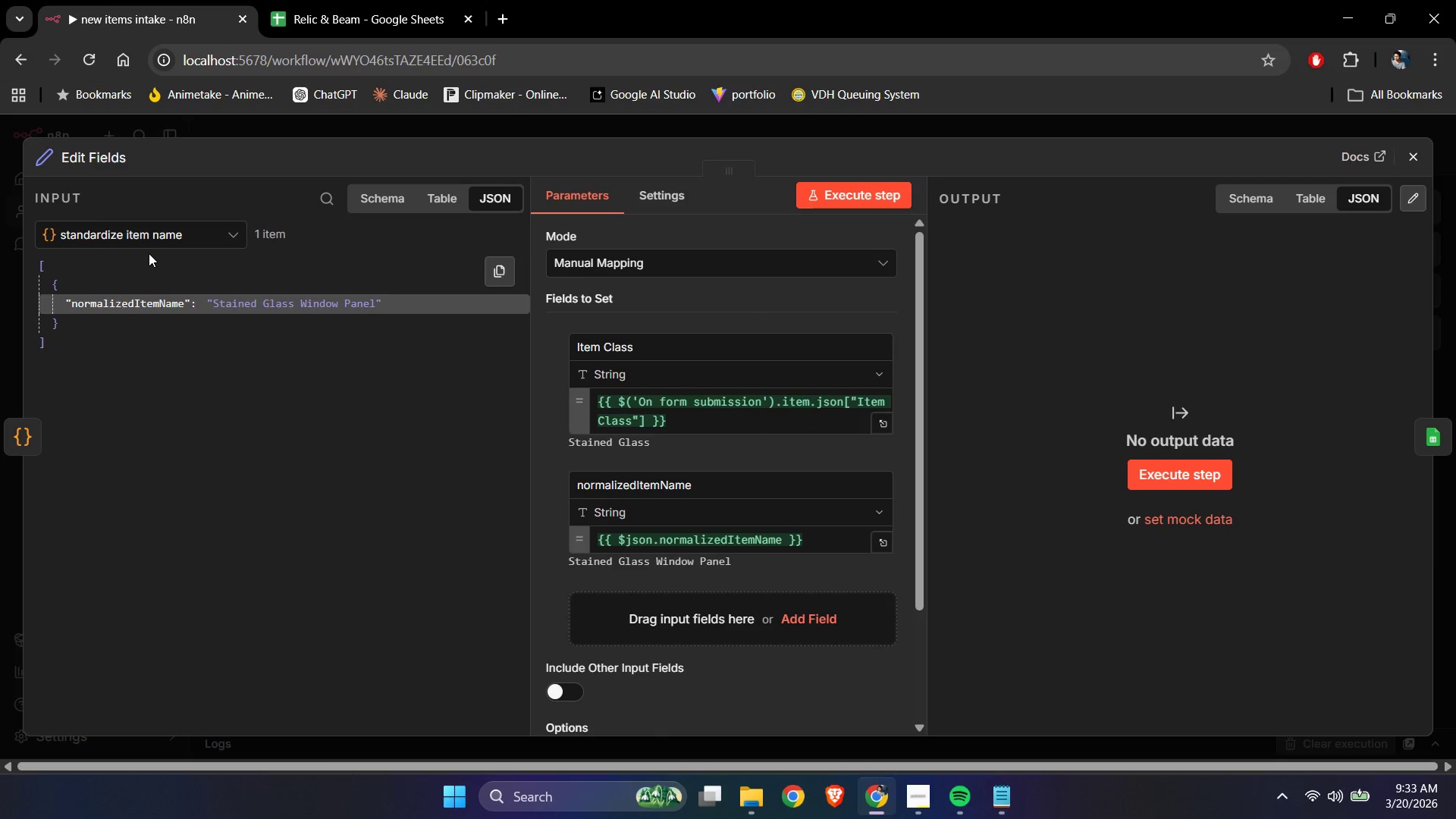 
left_click([143, 246])
 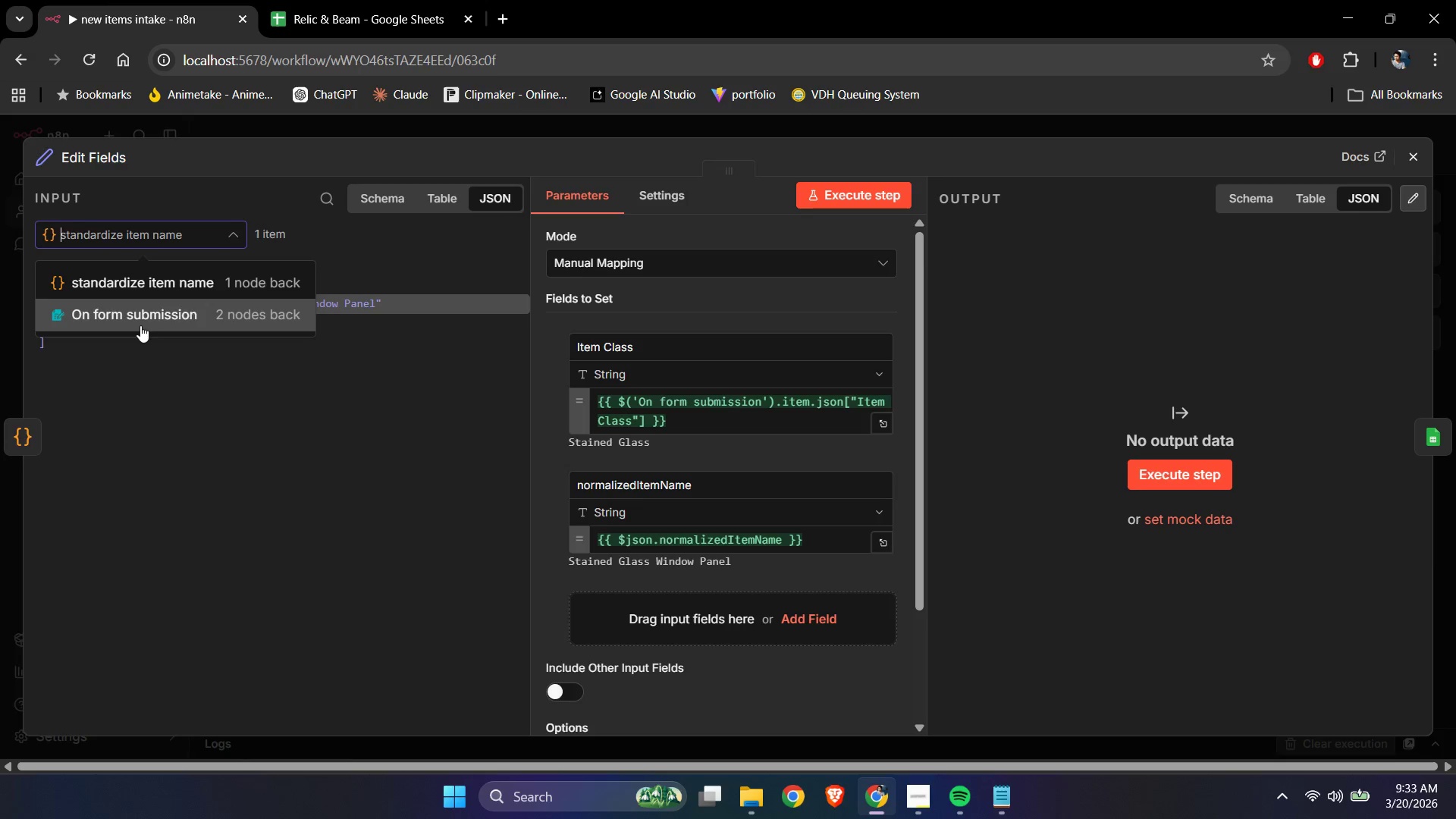 
left_click([140, 325])
 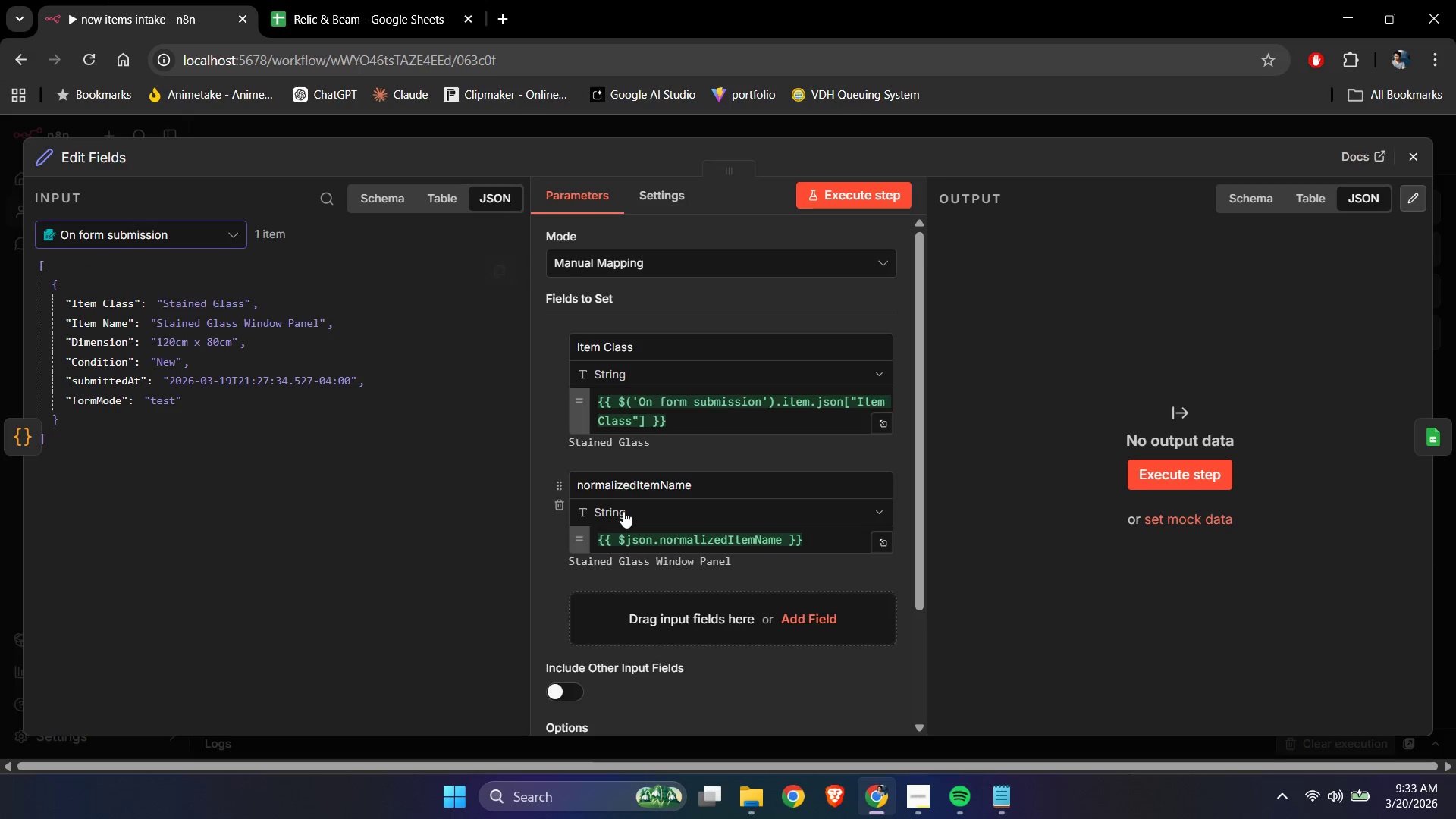 
scroll: coordinate [627, 511], scroll_direction: down, amount: 1.0
 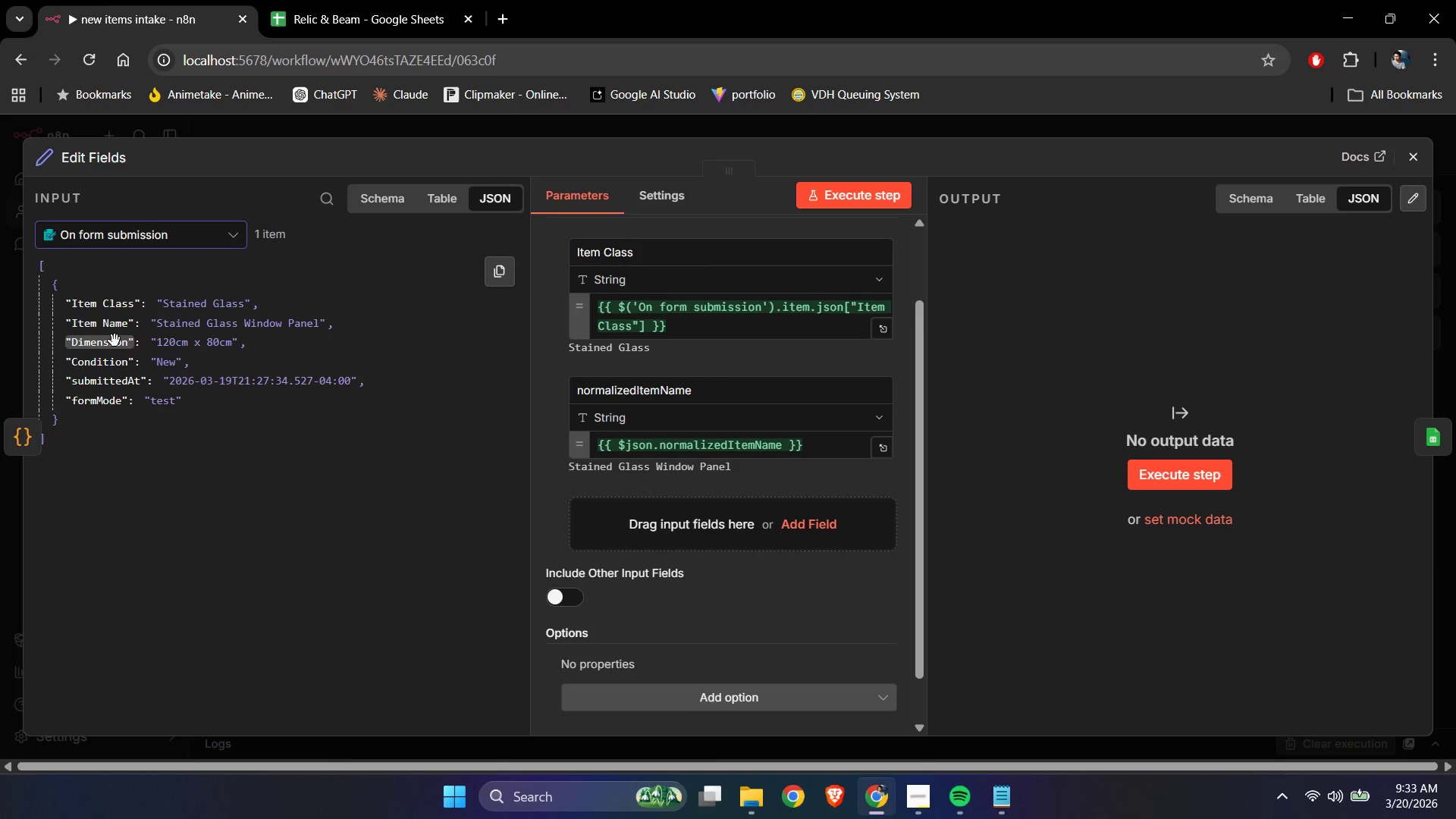 
left_click_drag(start_coordinate=[115, 344], to_coordinate=[618, 515])
 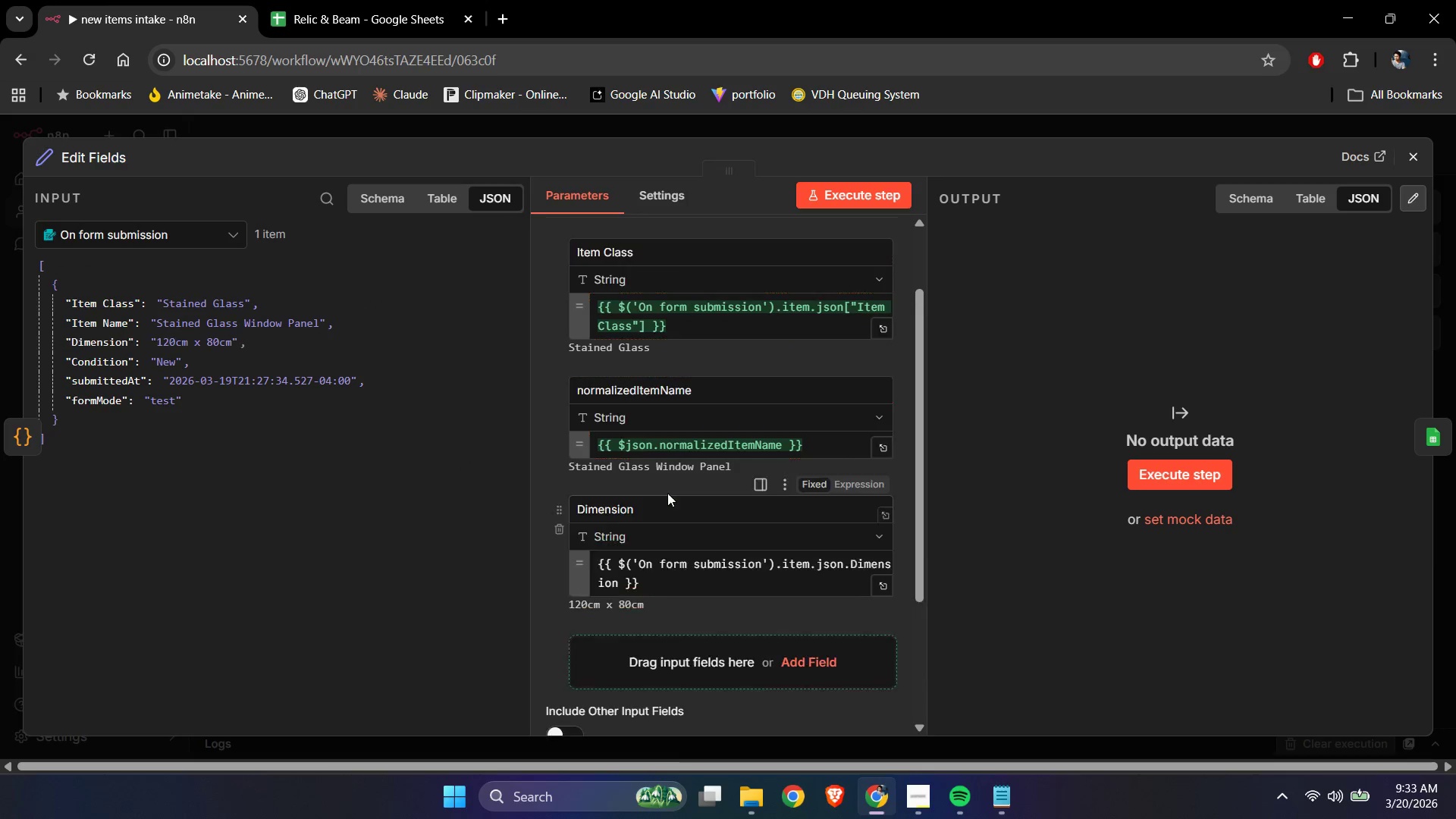 
scroll: coordinate [667, 493], scroll_direction: down, amount: 2.0
 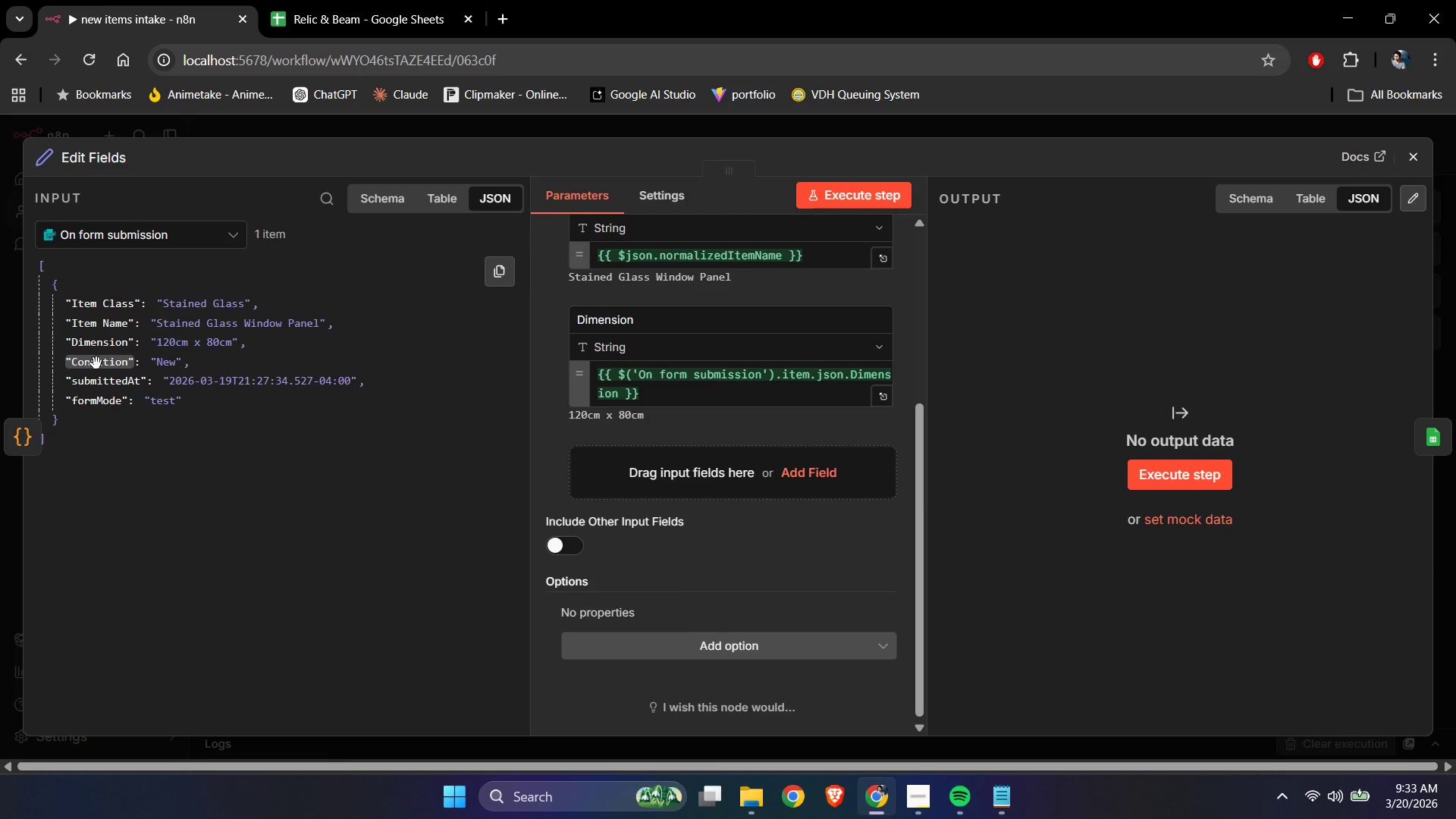 
left_click_drag(start_coordinate=[96, 363], to_coordinate=[609, 469])
 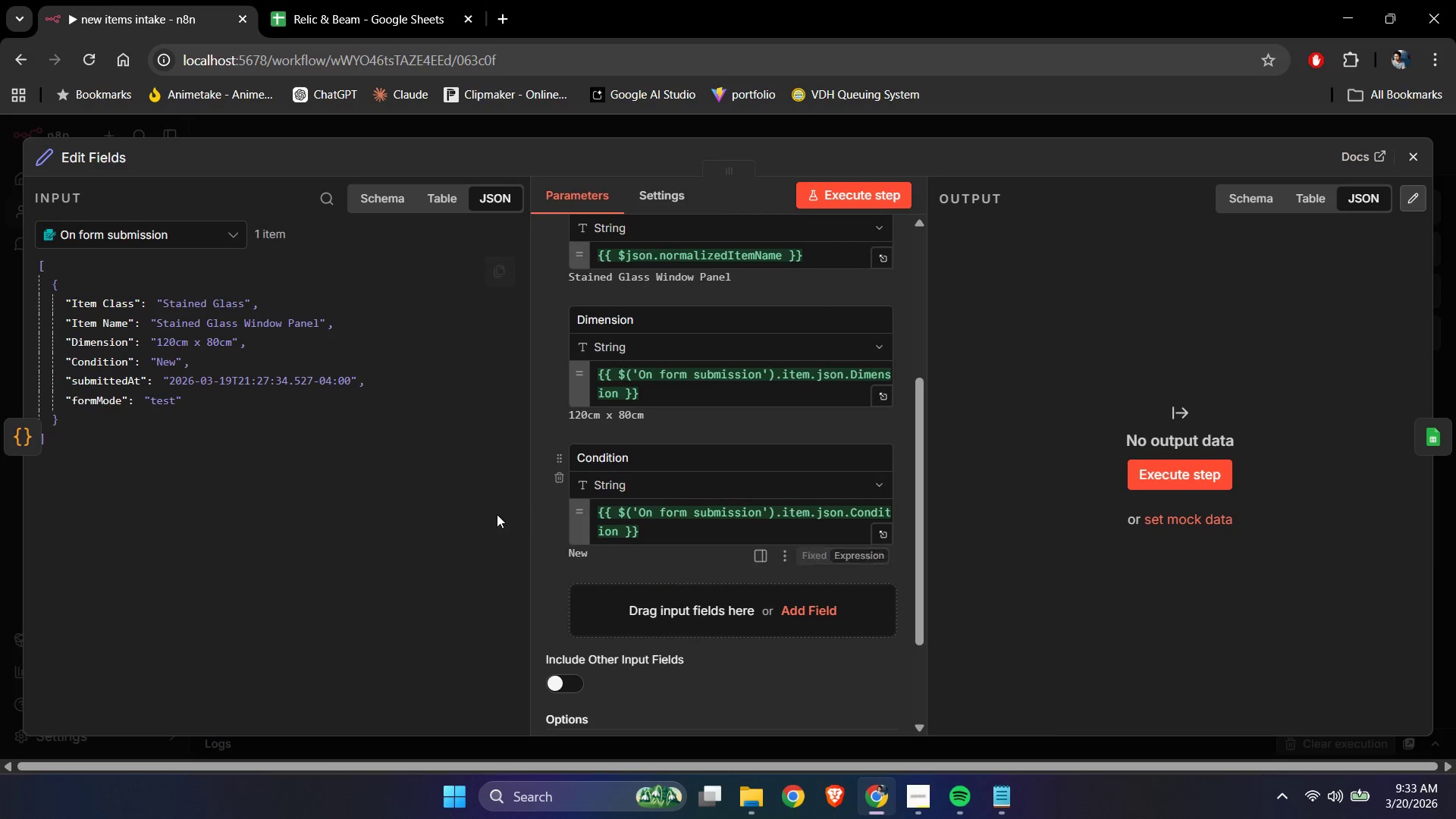 
scroll: coordinate [683, 470], scroll_direction: up, amount: 5.0
 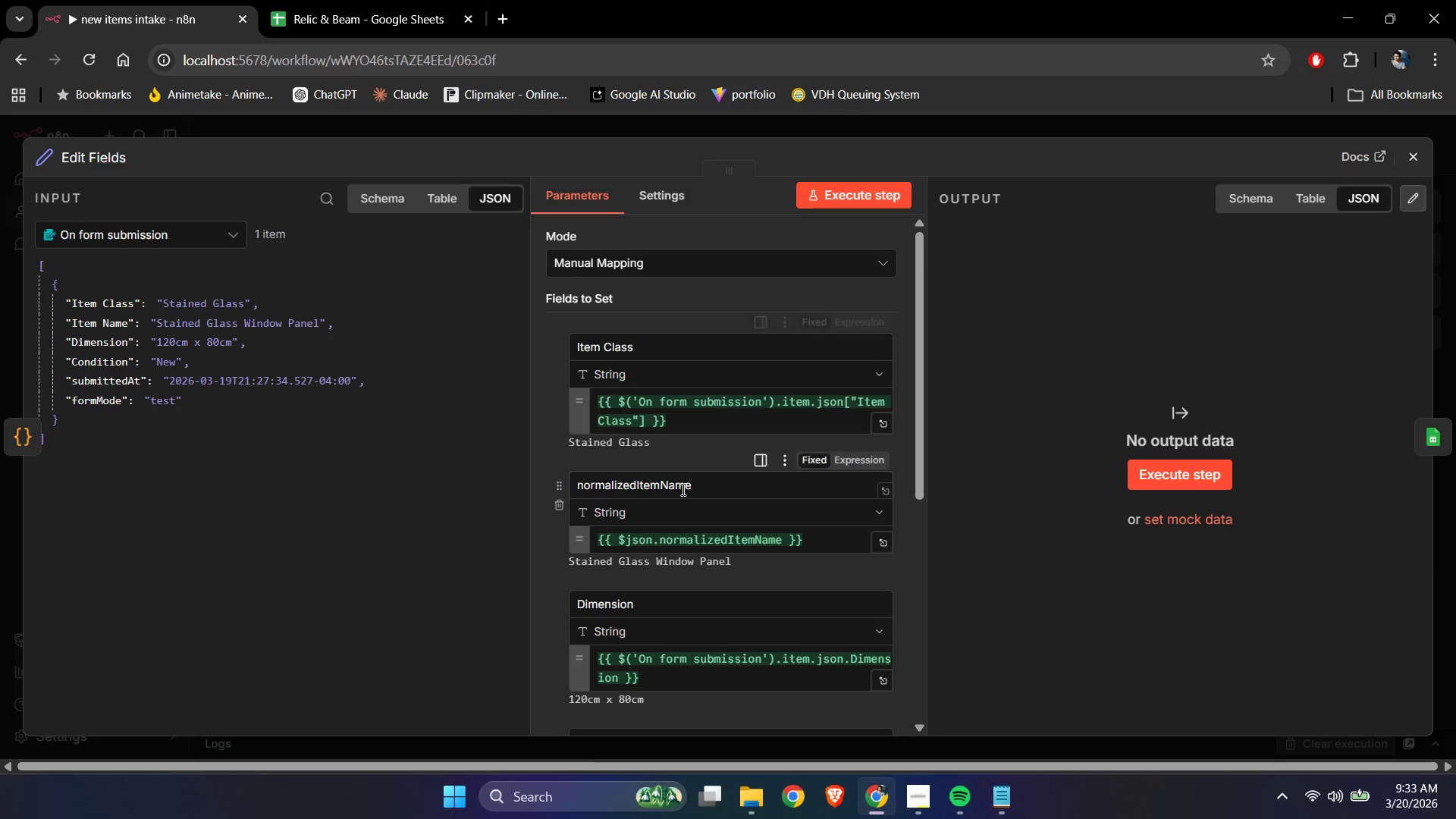 
left_click([716, 482])
 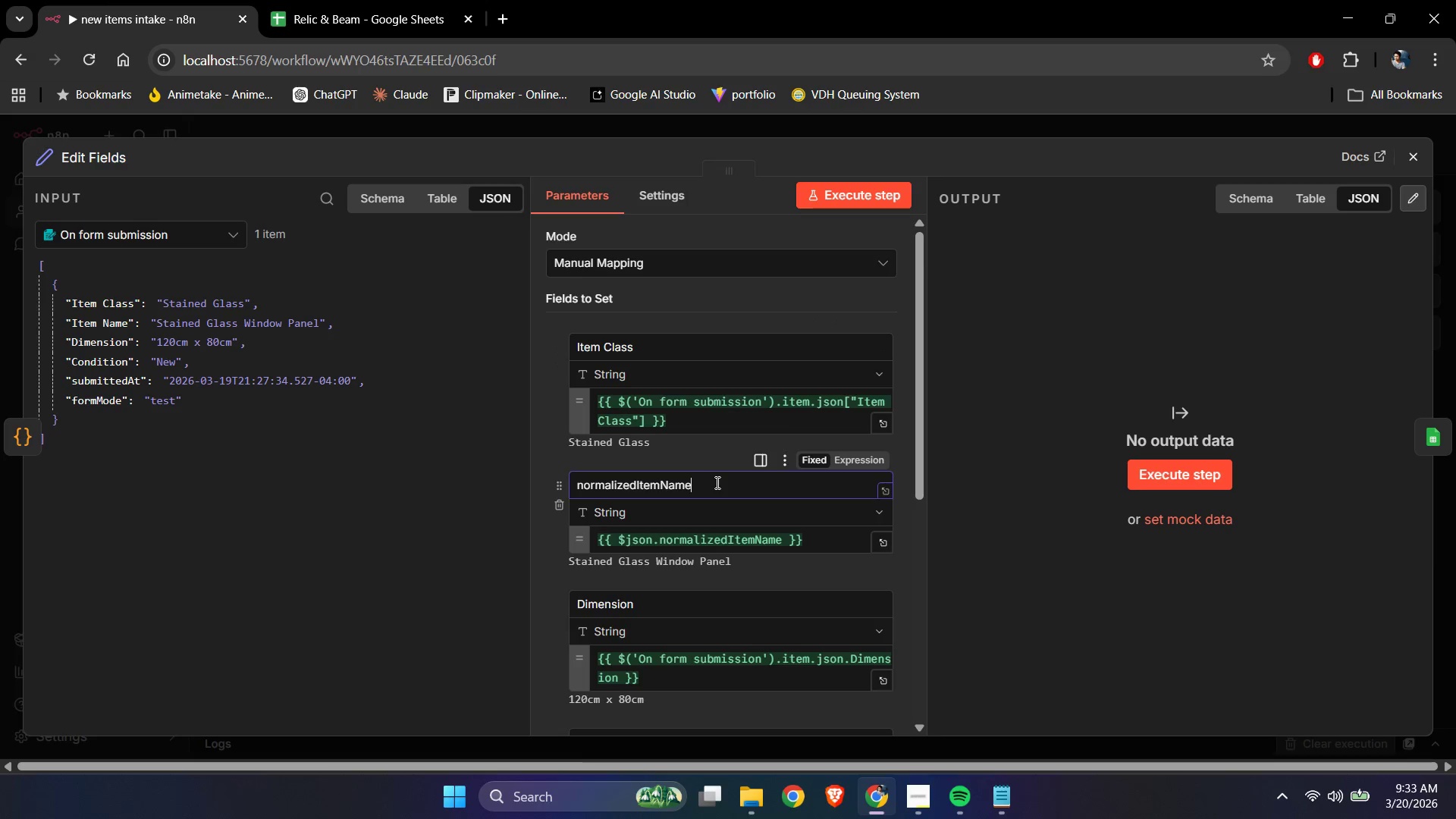 
key(Control+ControlLeft)
 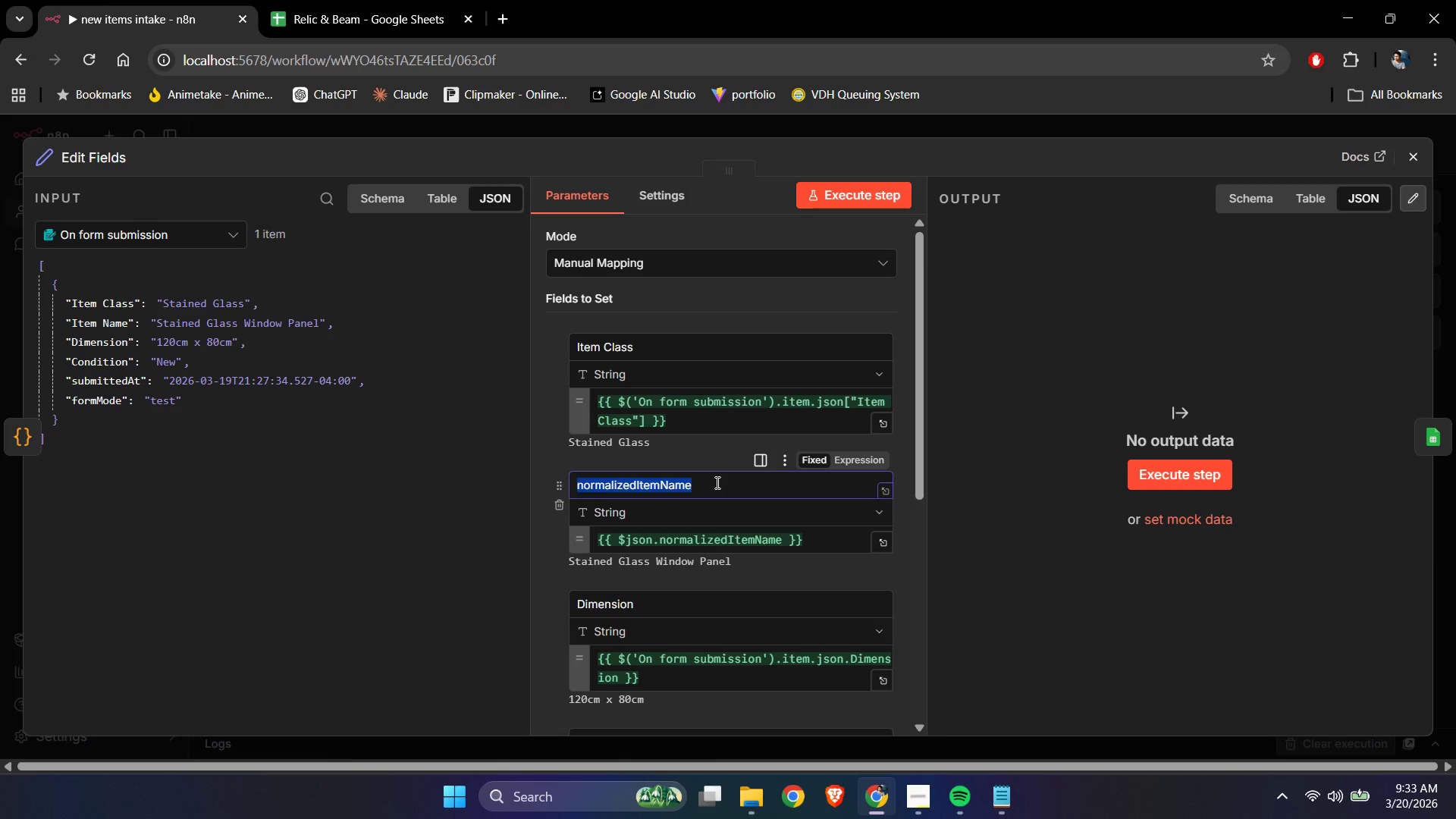 
key(Control+A)
 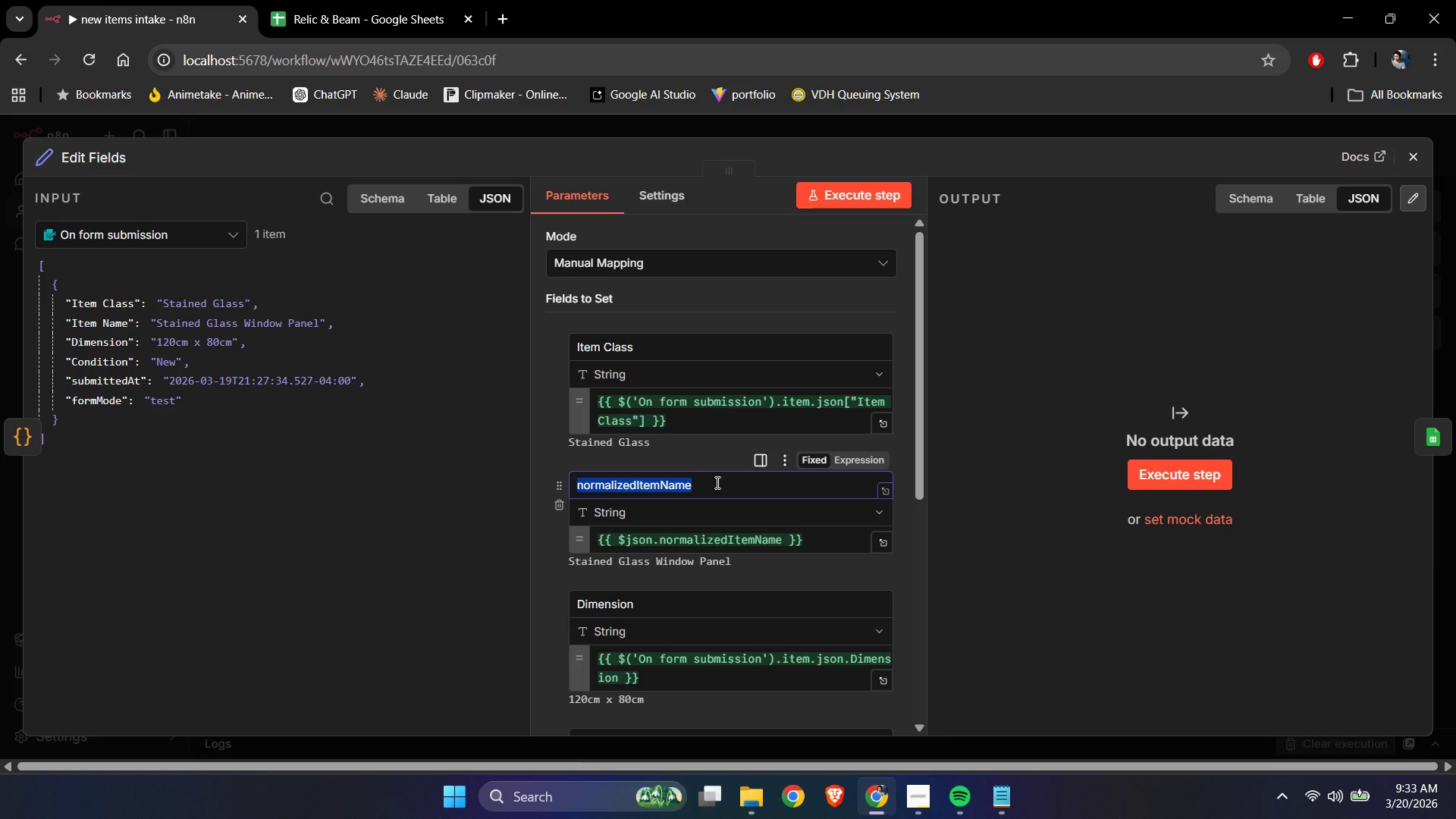 
type(Item Name)
 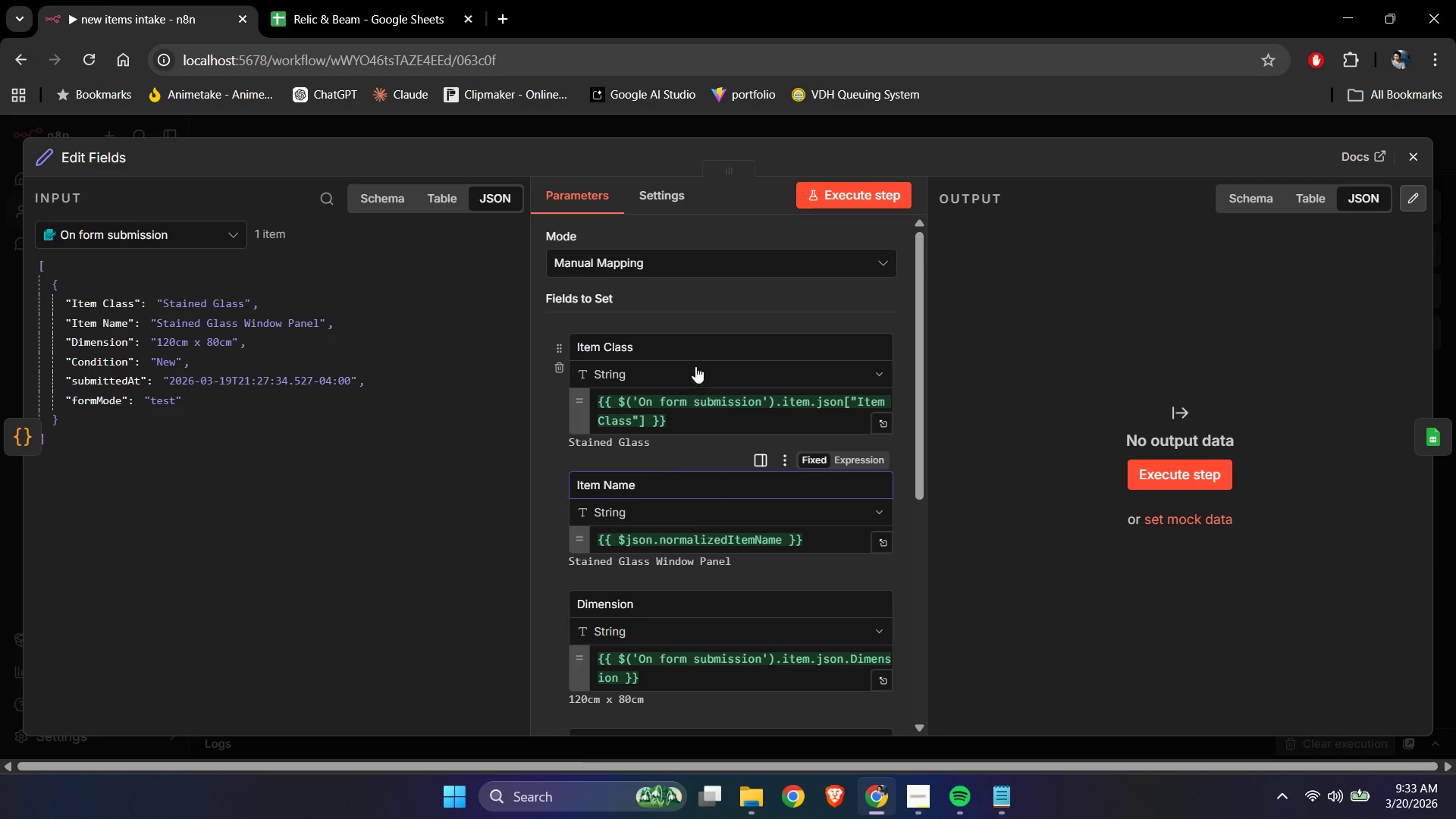 
left_click([692, 351])
 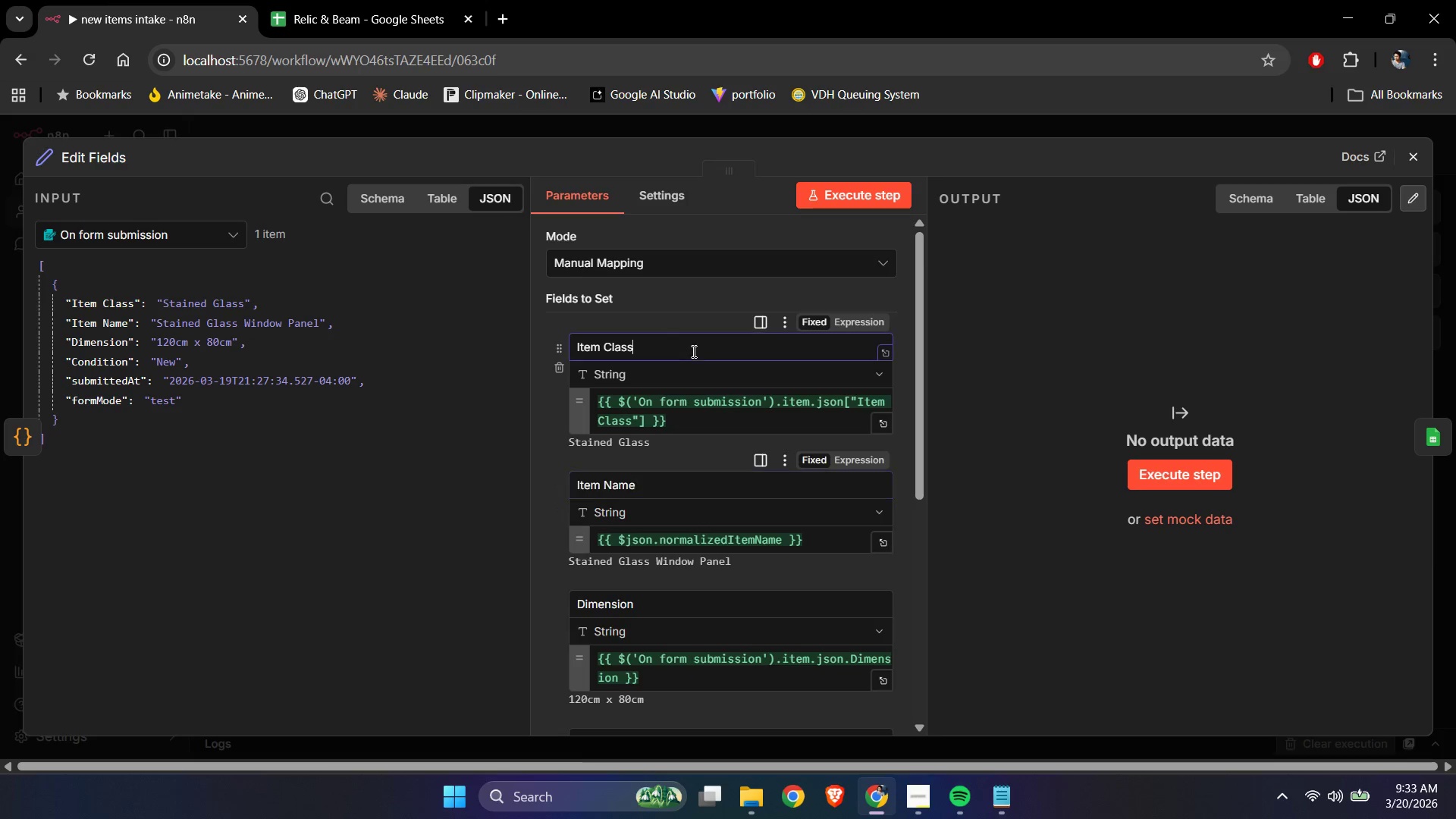 
key(Control+ControlLeft)
 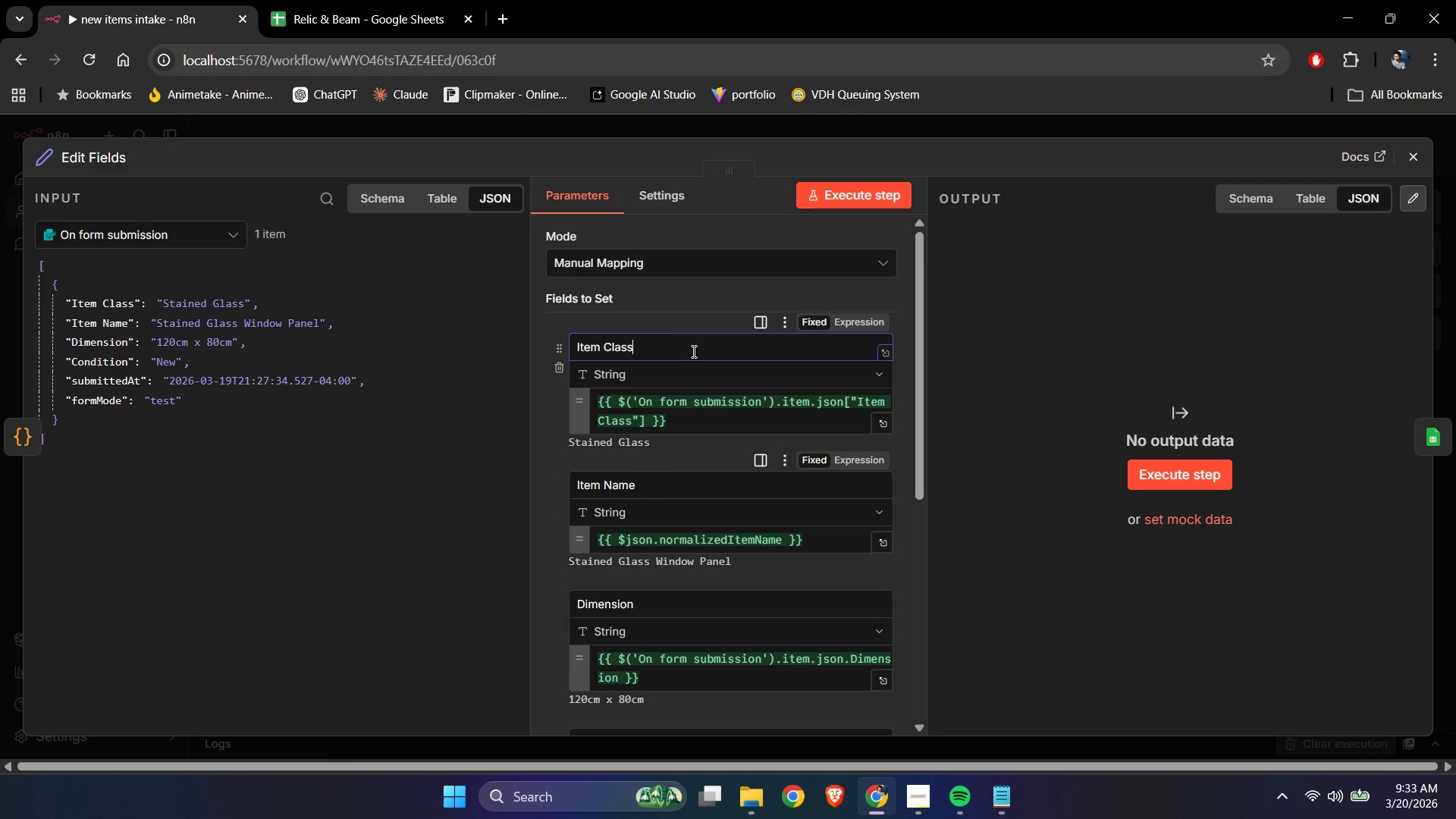 
key(Control+A)
 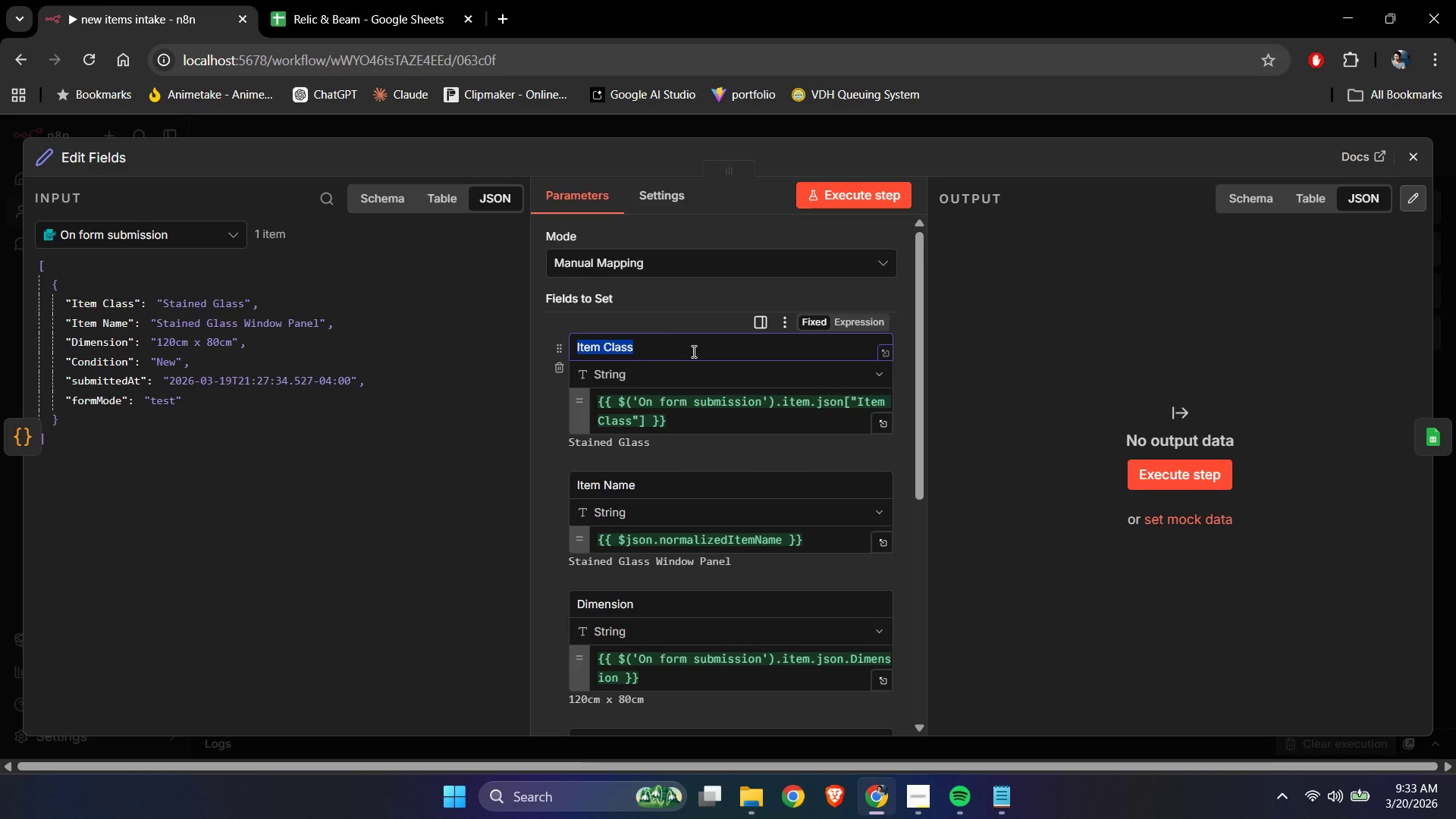 
type(item_class)
 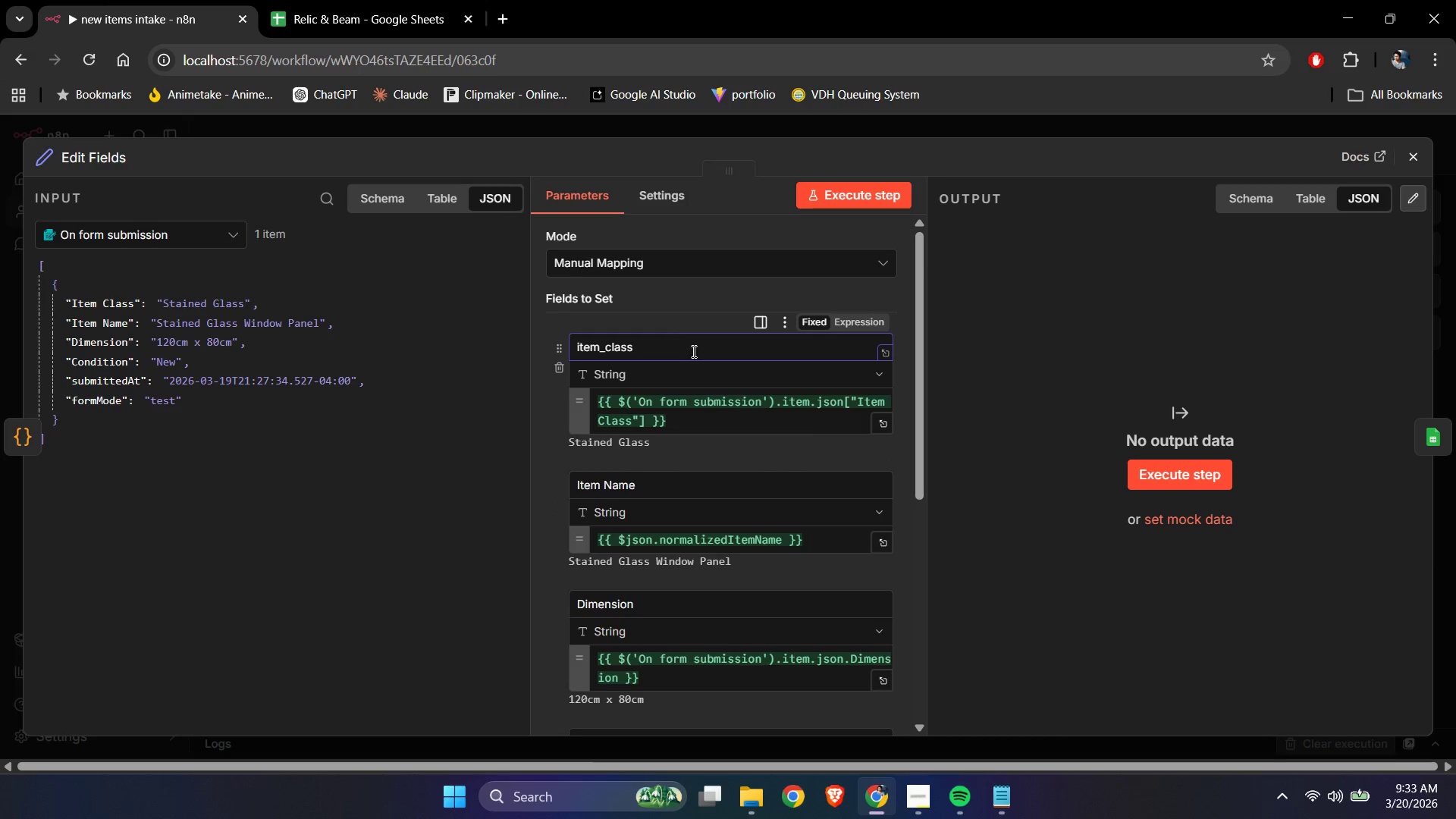 
scroll: coordinate [692, 351], scroll_direction: down, amount: 1.0
 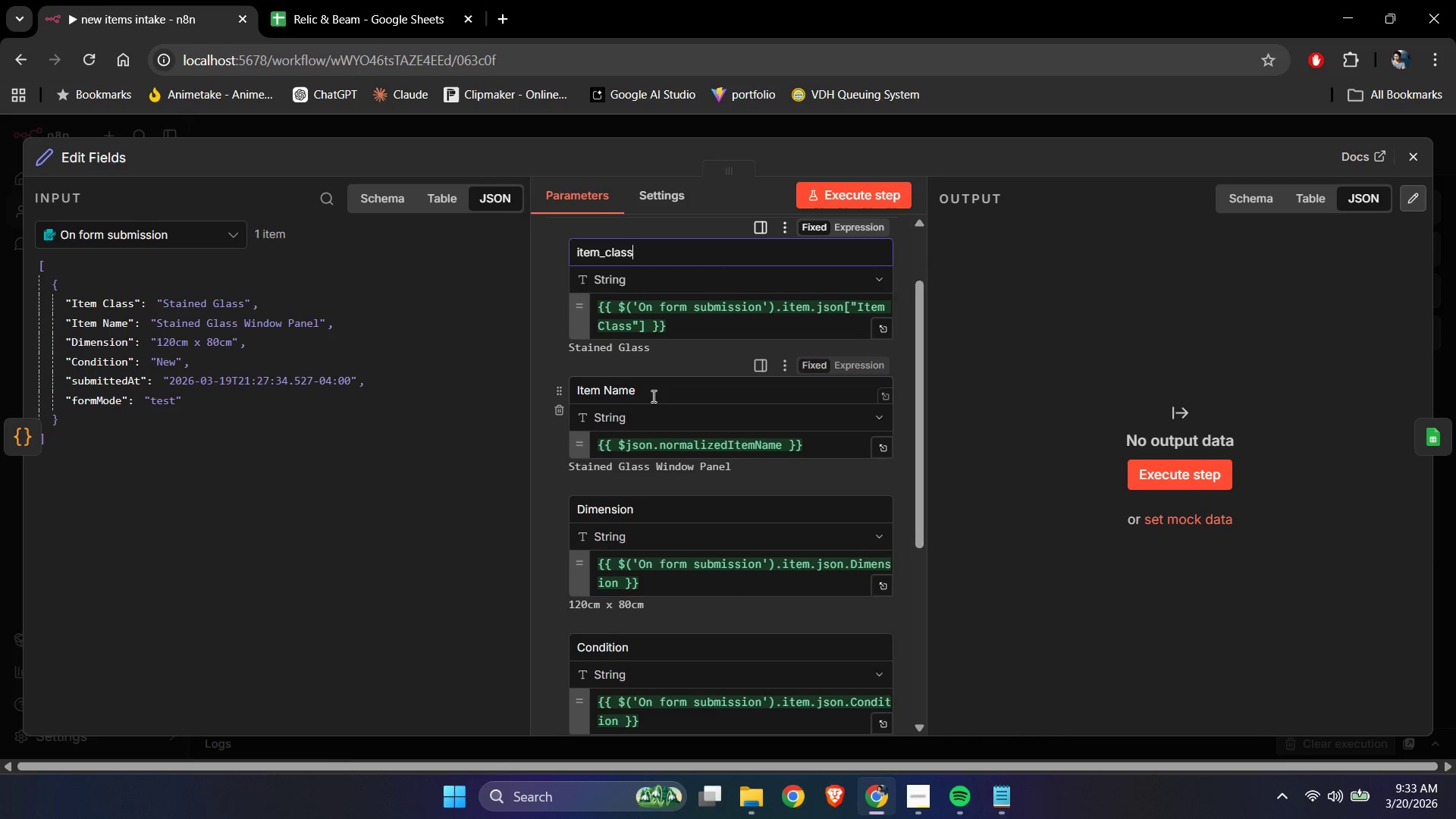 
left_click([651, 395])
 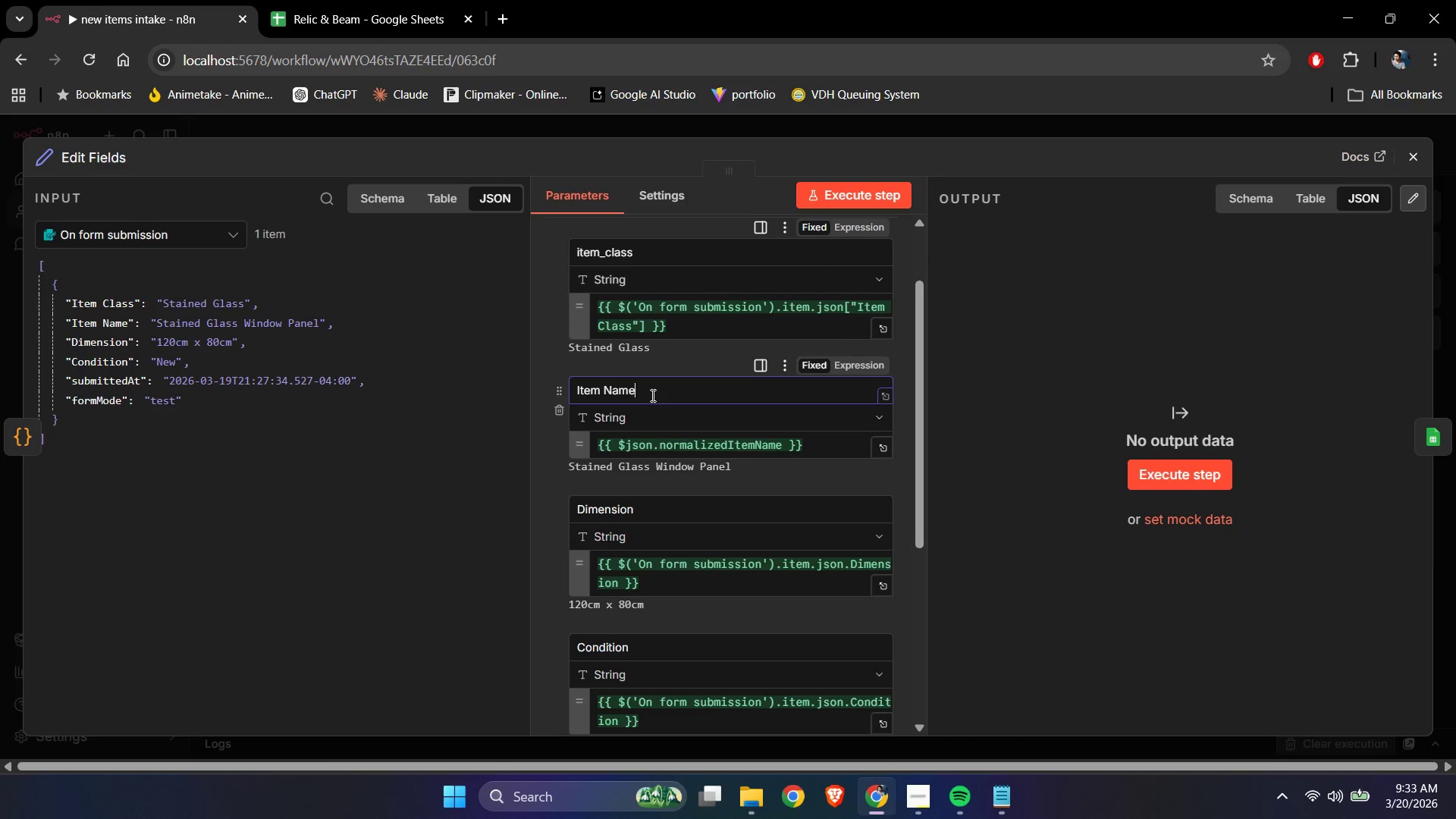 
key(Control+ControlLeft)
 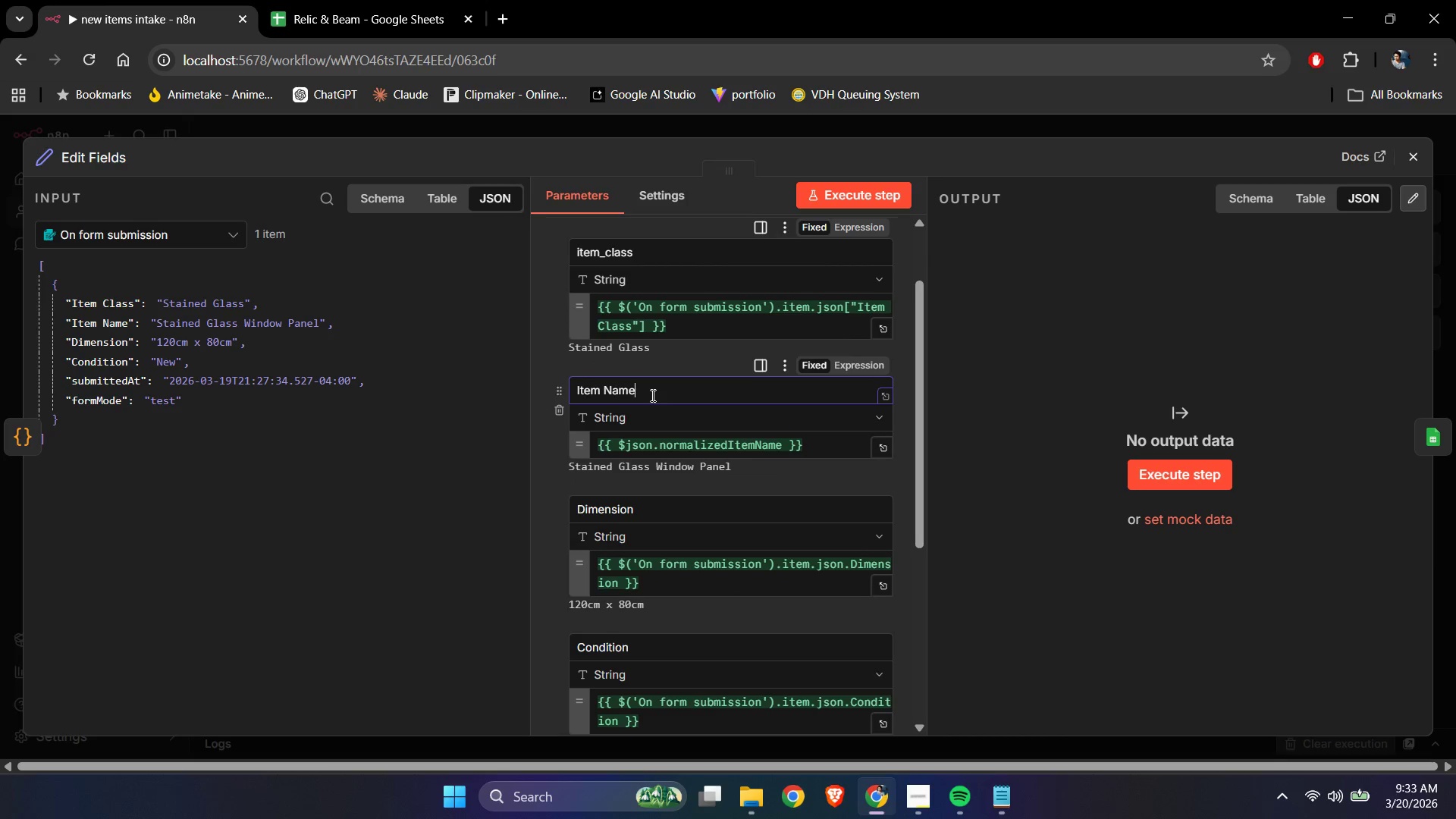 
key(Control+A)
 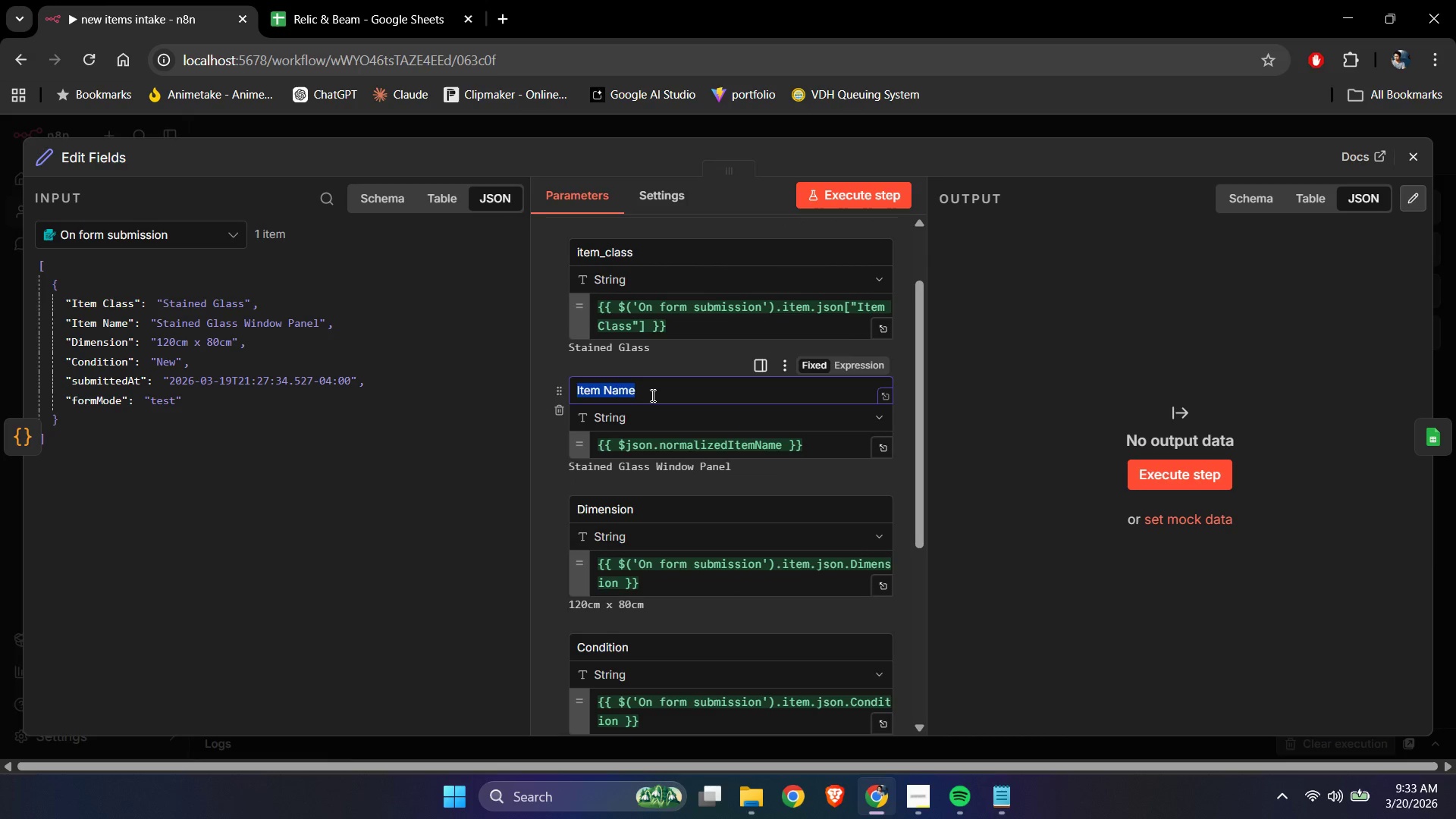 
type(item_namne)
key(Backspace)
key(Backspace)
type(e)
 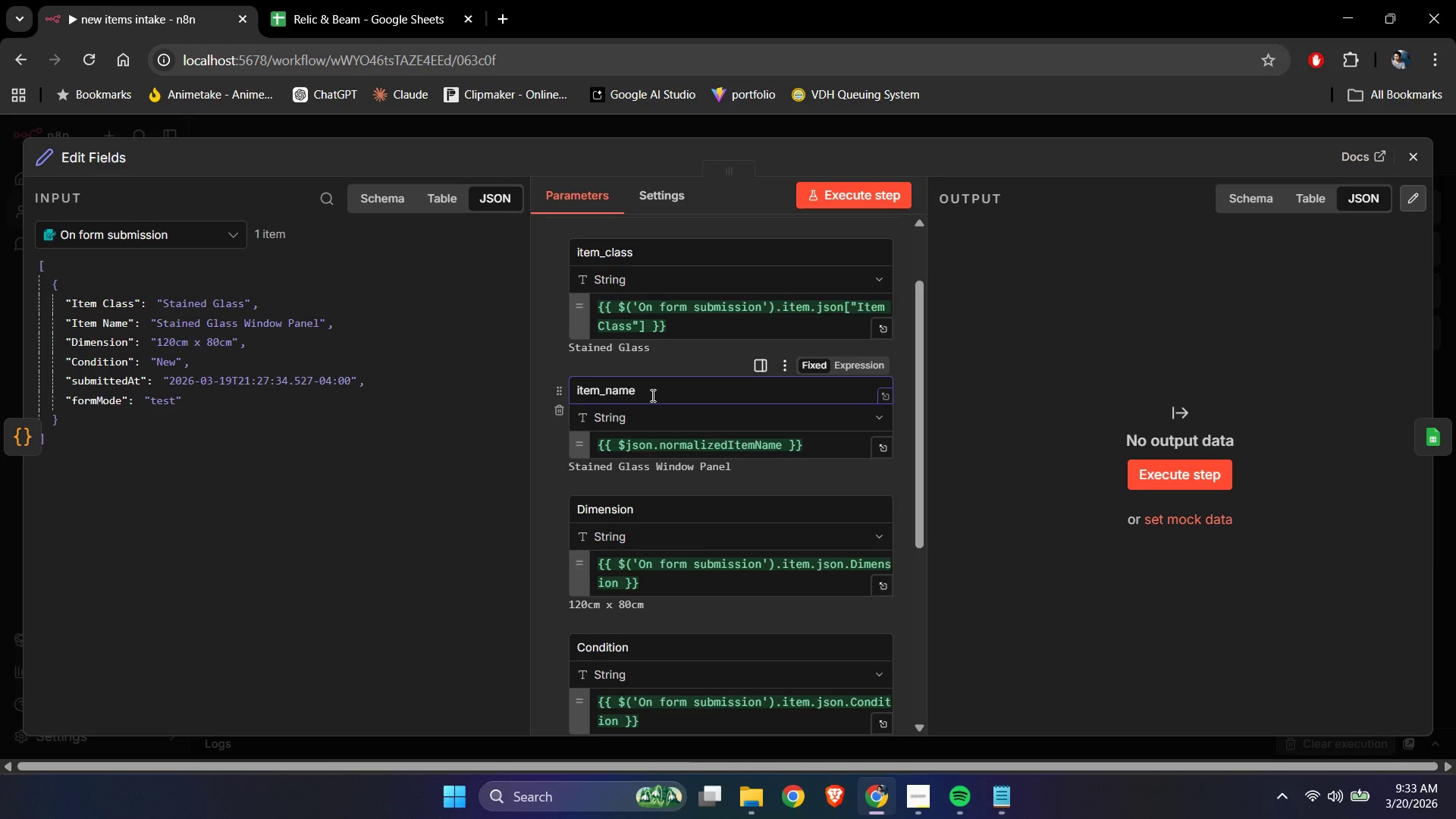 
scroll: coordinate [651, 395], scroll_direction: down, amount: 2.0
 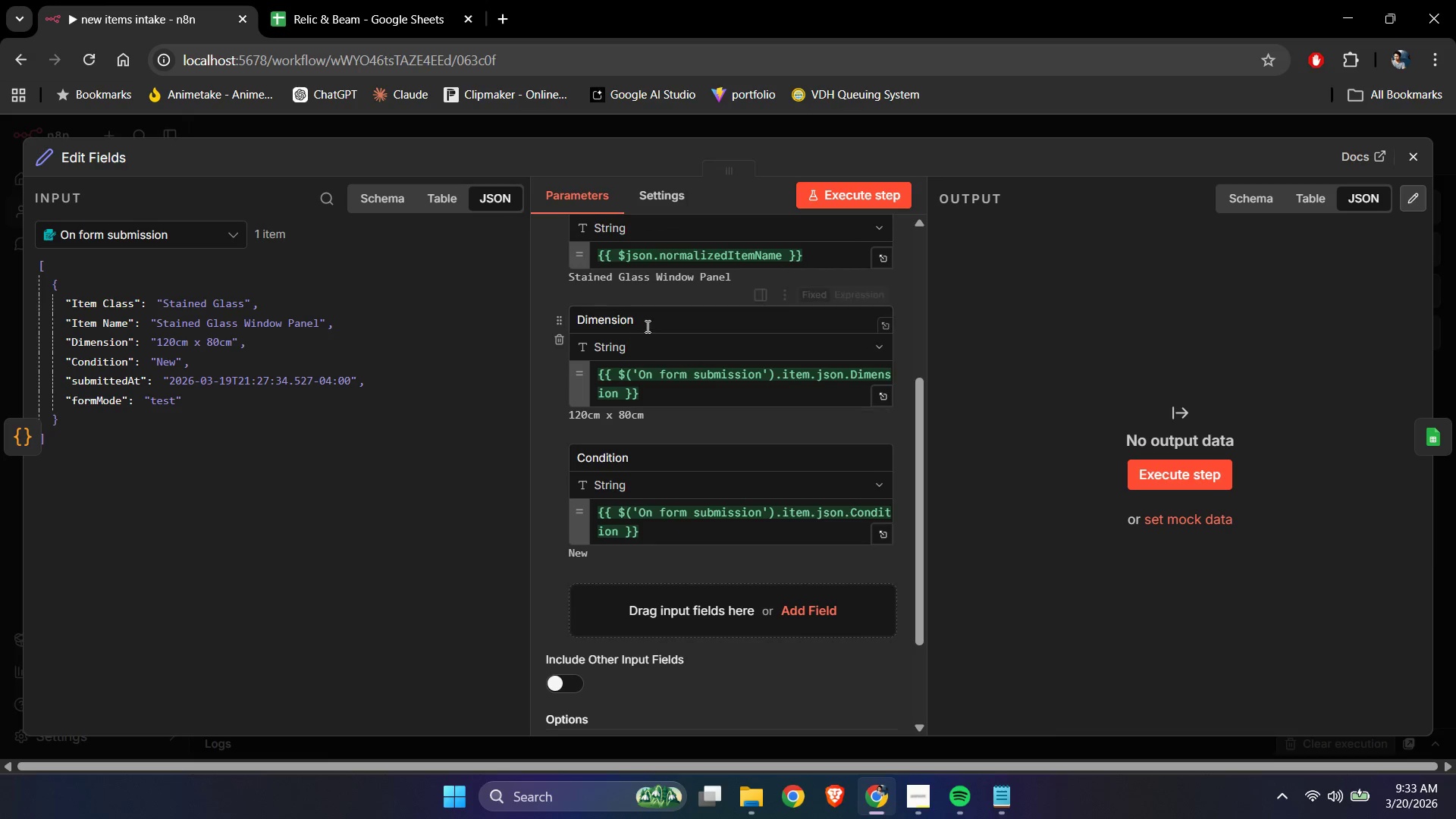 
left_click([646, 322])
 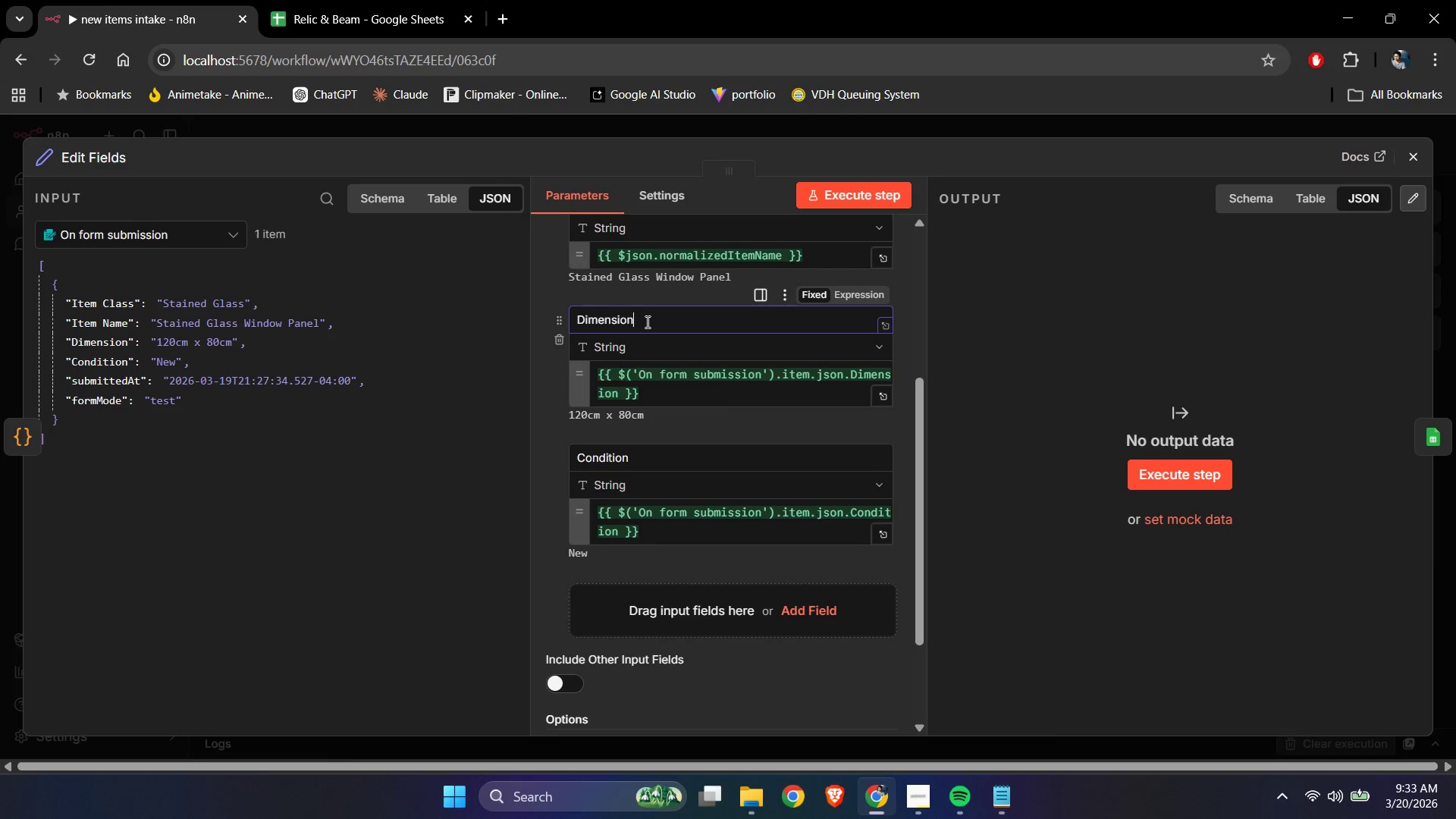 
key(Control+ControlLeft)
 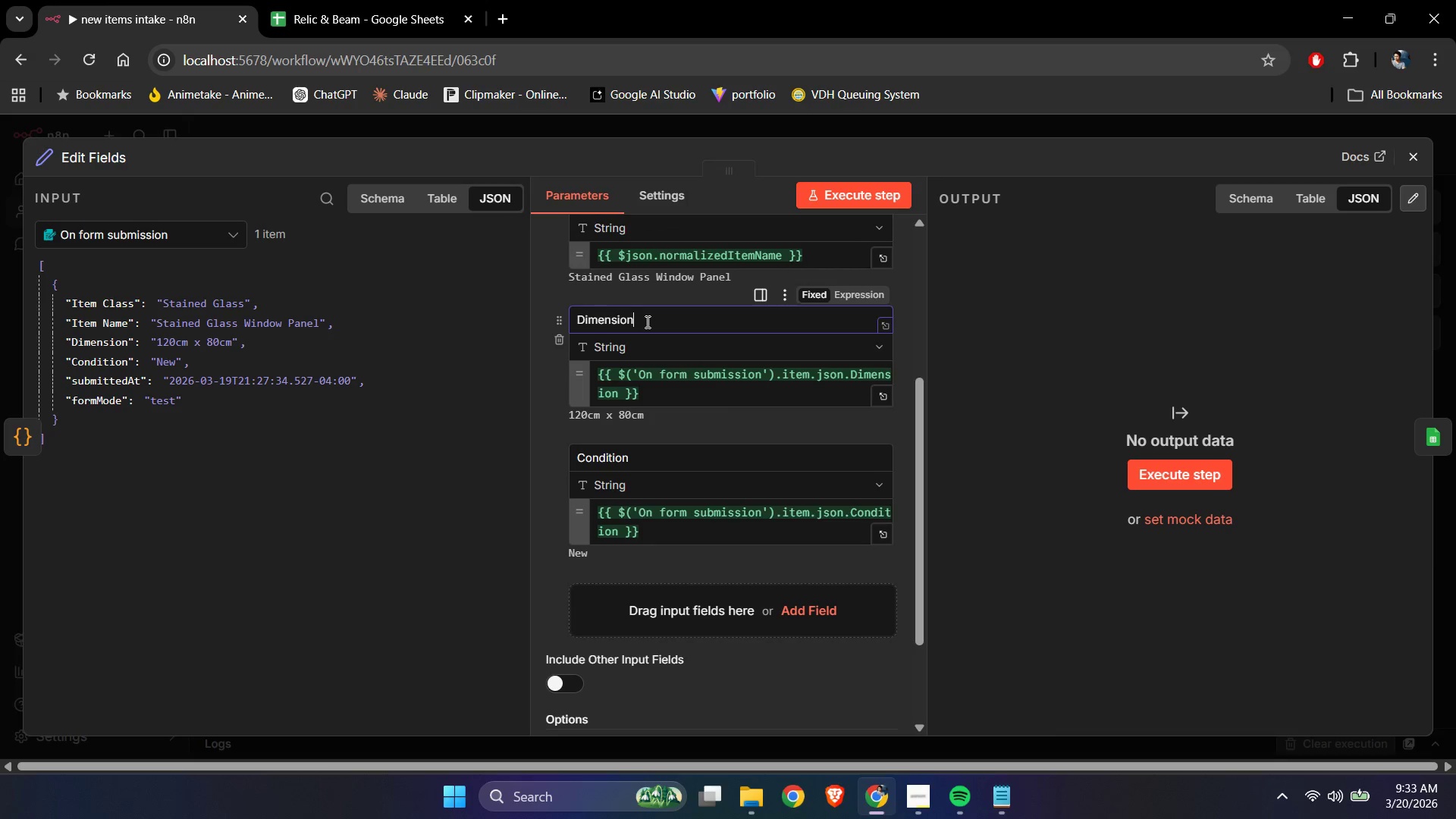 
key(Control+A)
 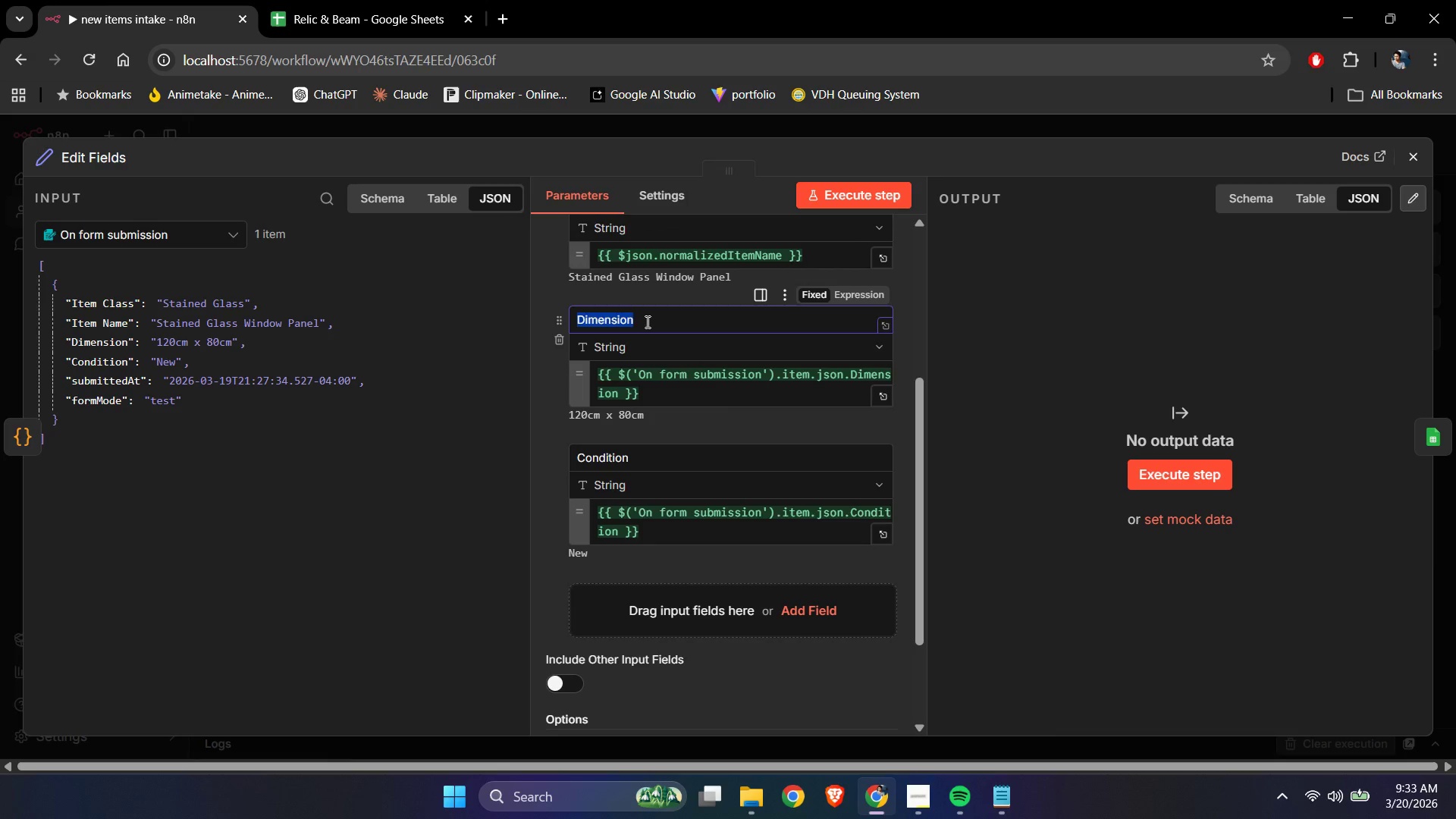 
type(dimension)
 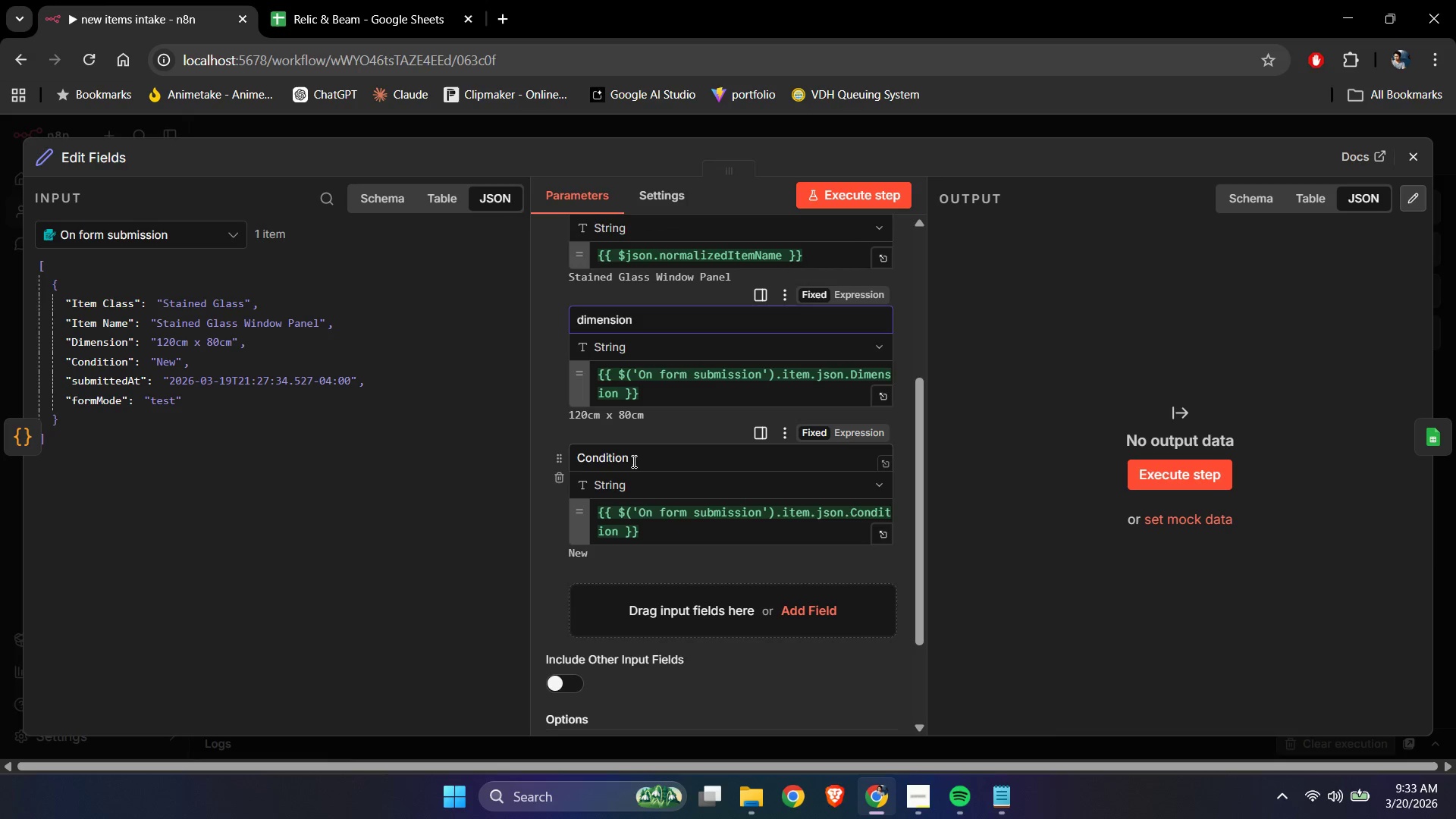 
left_click([632, 461])
 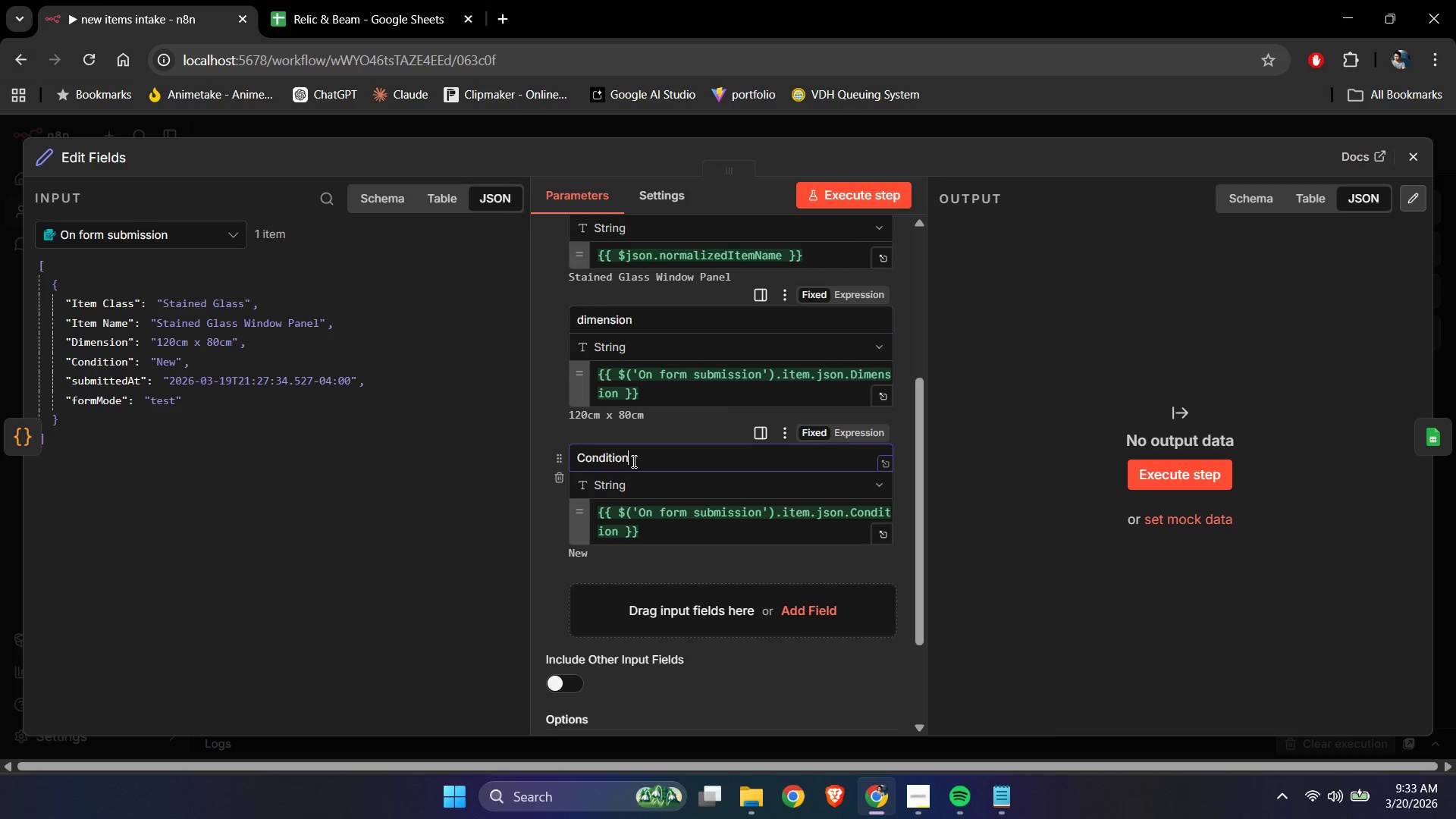 
key(Control+ControlLeft)
 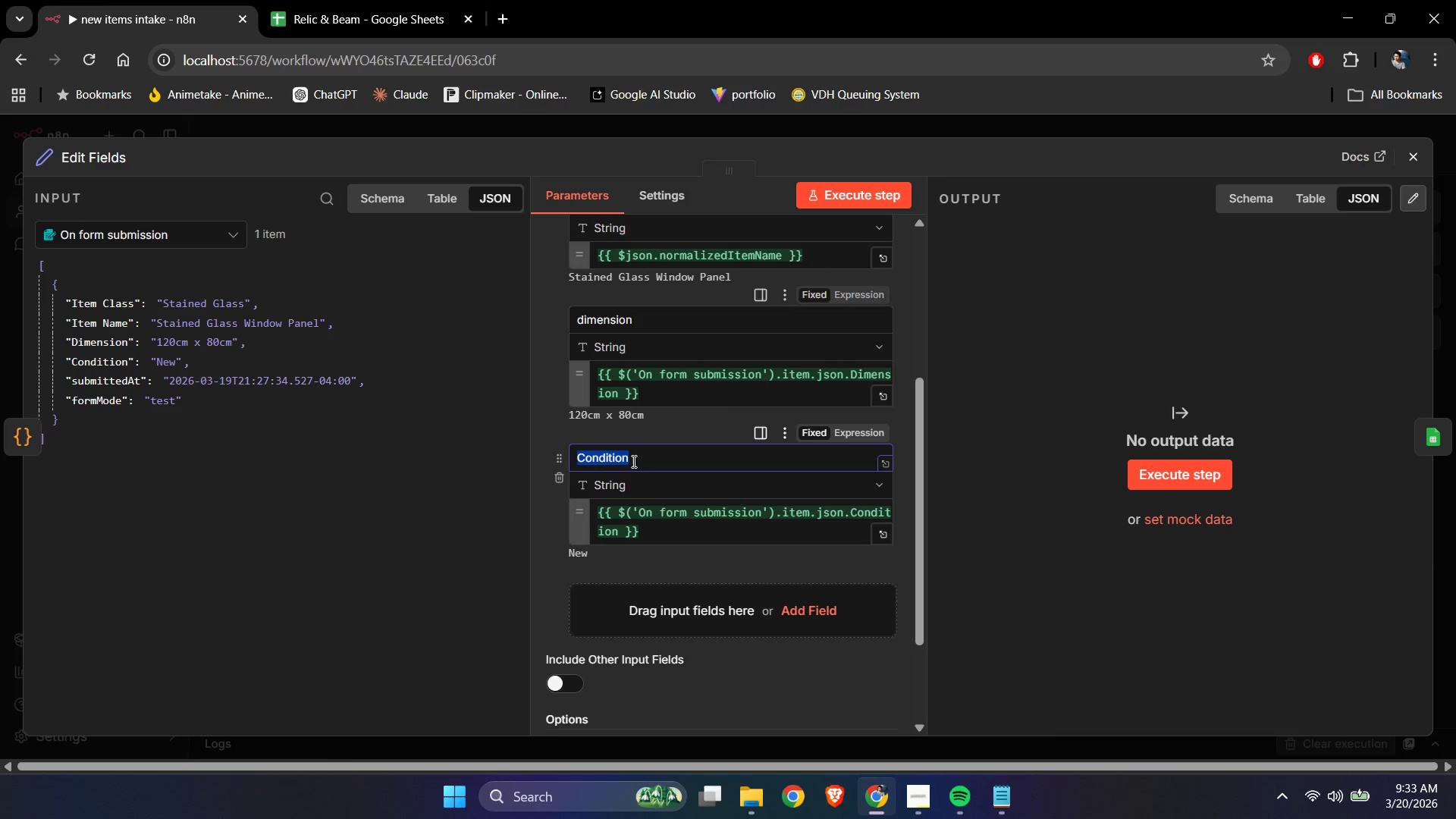 
key(Control+A)
 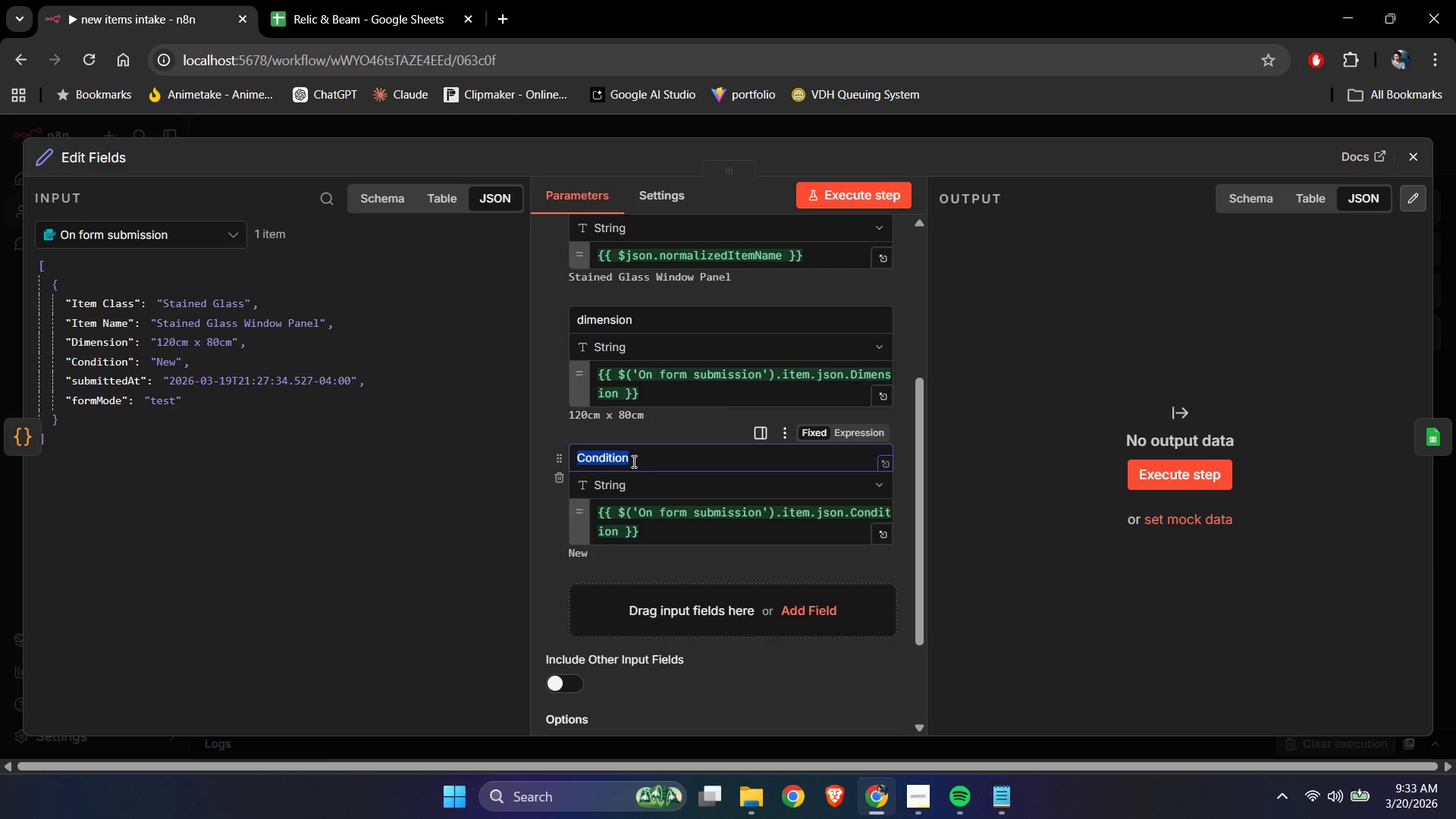 
type(condition)
 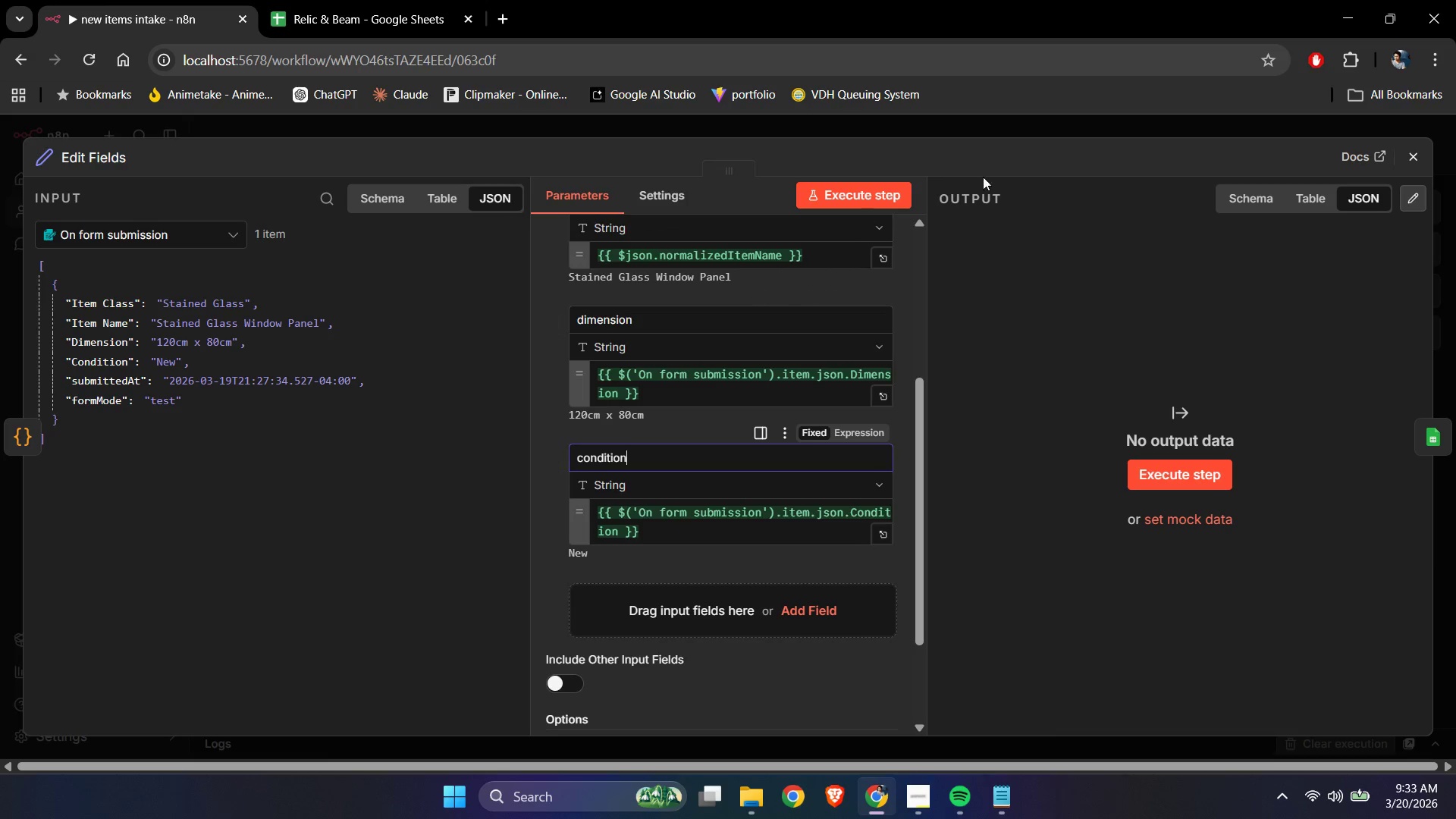 
left_click([833, 205])
 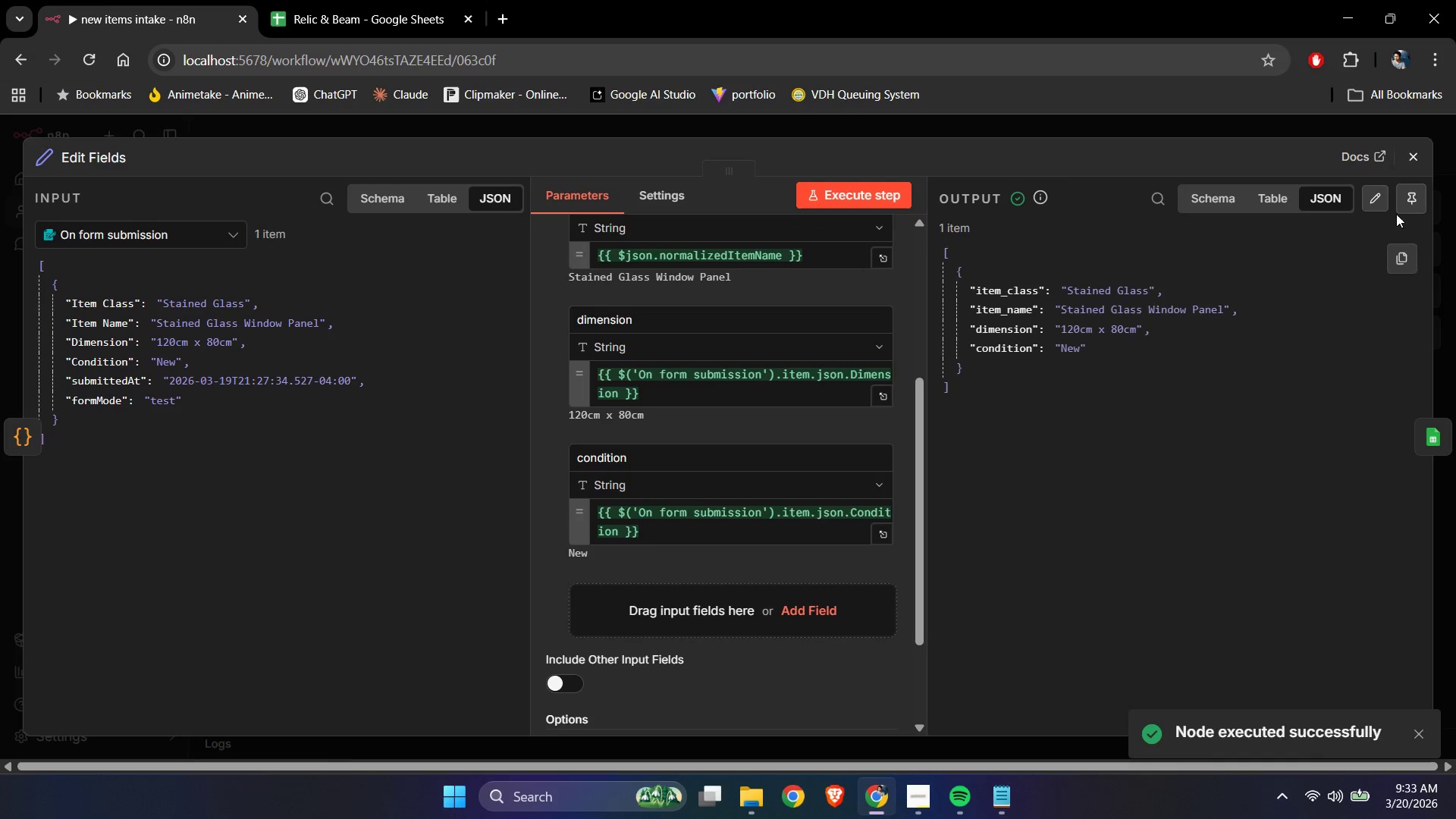 
left_click([1408, 153])
 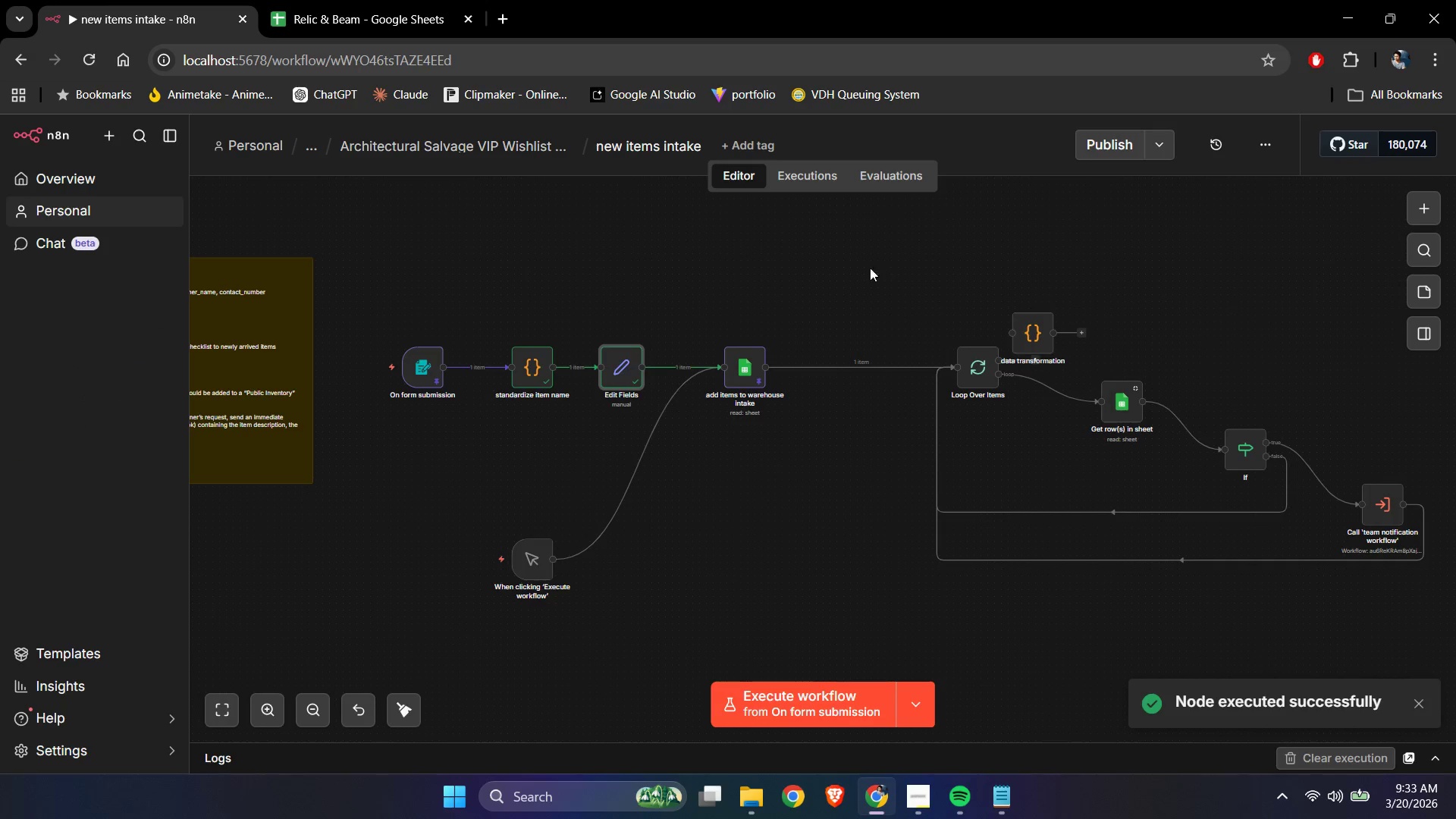 
left_click([828, 261])
 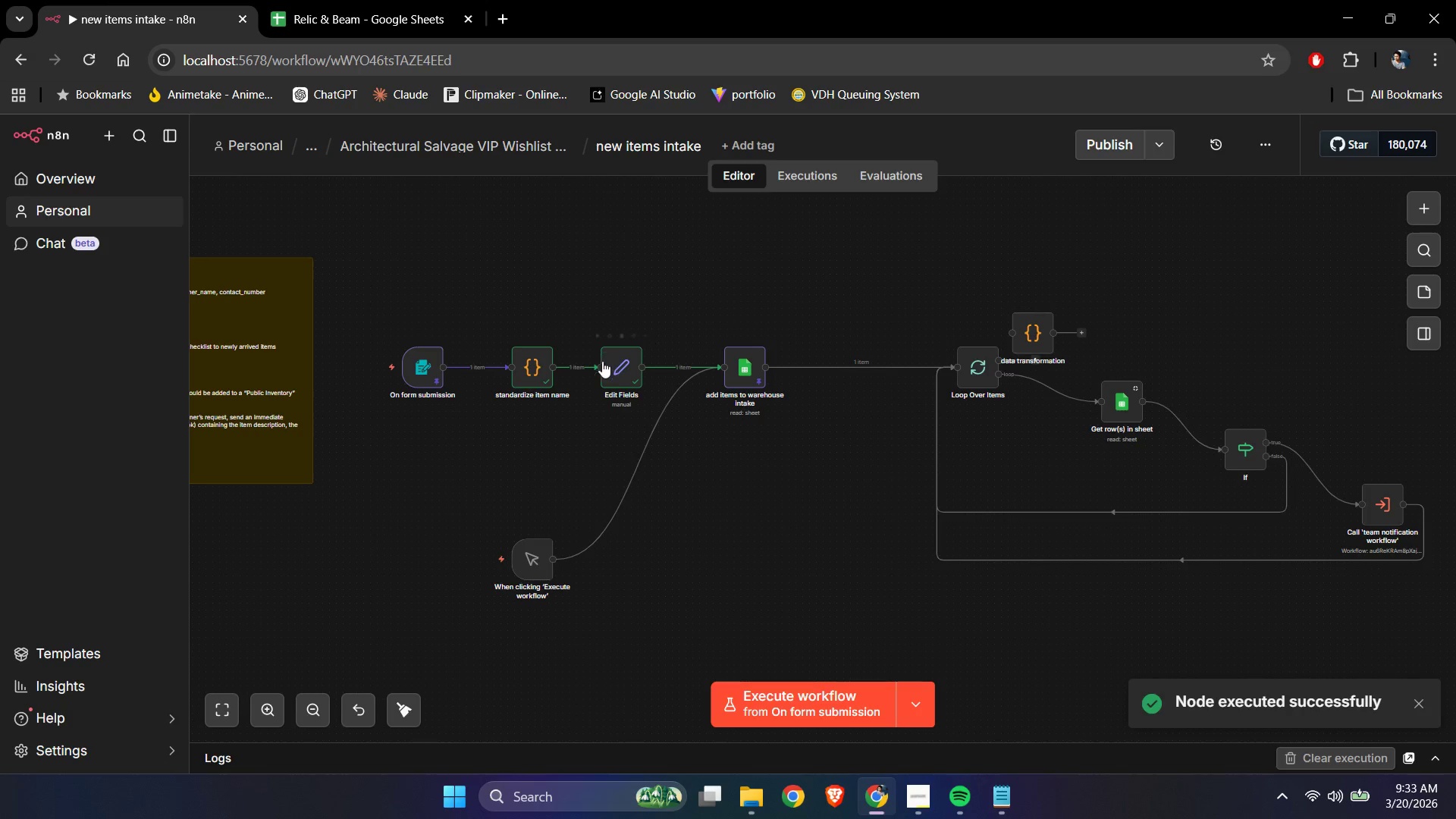 
left_click_drag(start_coordinate=[611, 366], to_coordinate=[633, 369])
 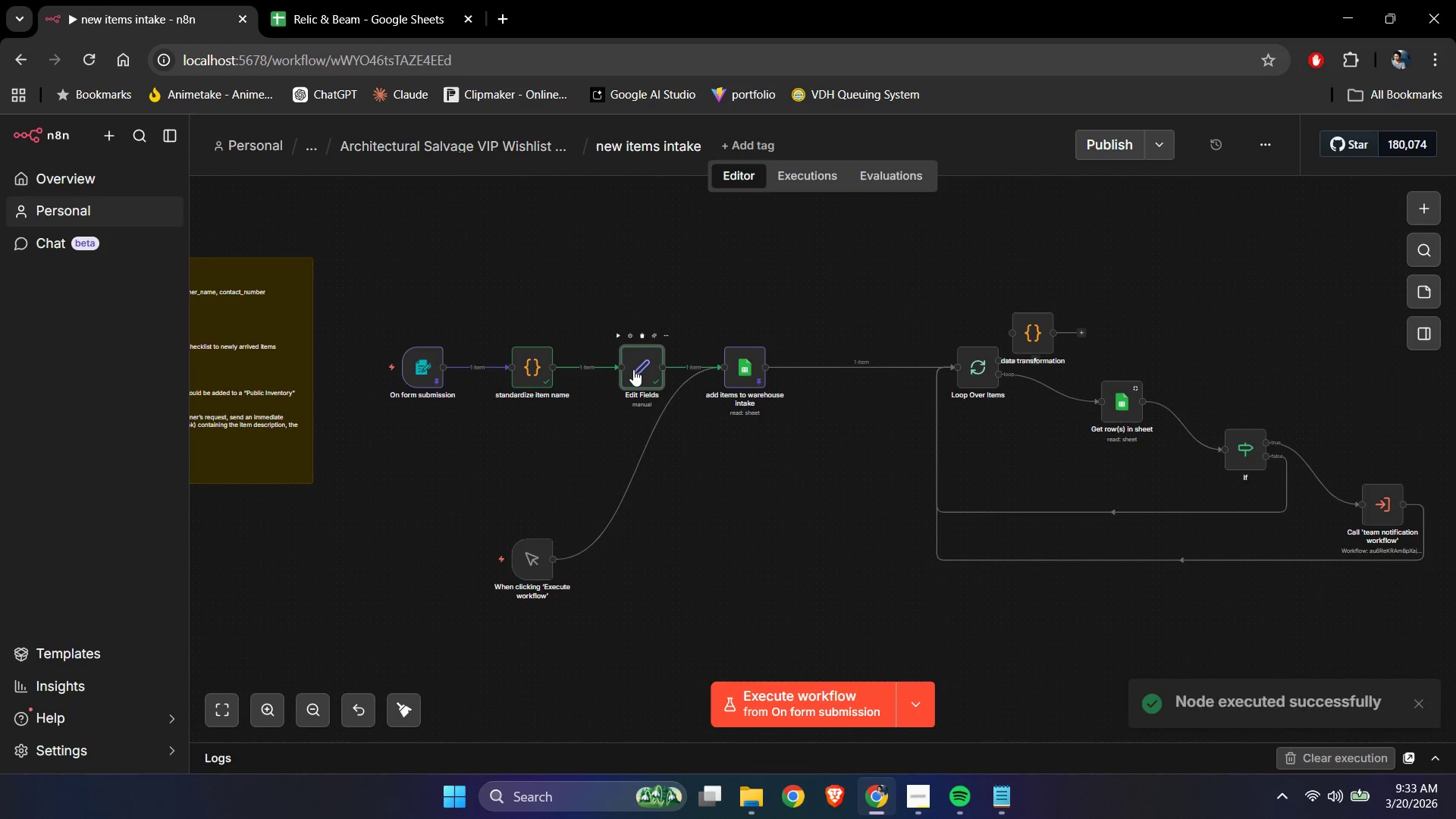 
double_click([633, 369])
 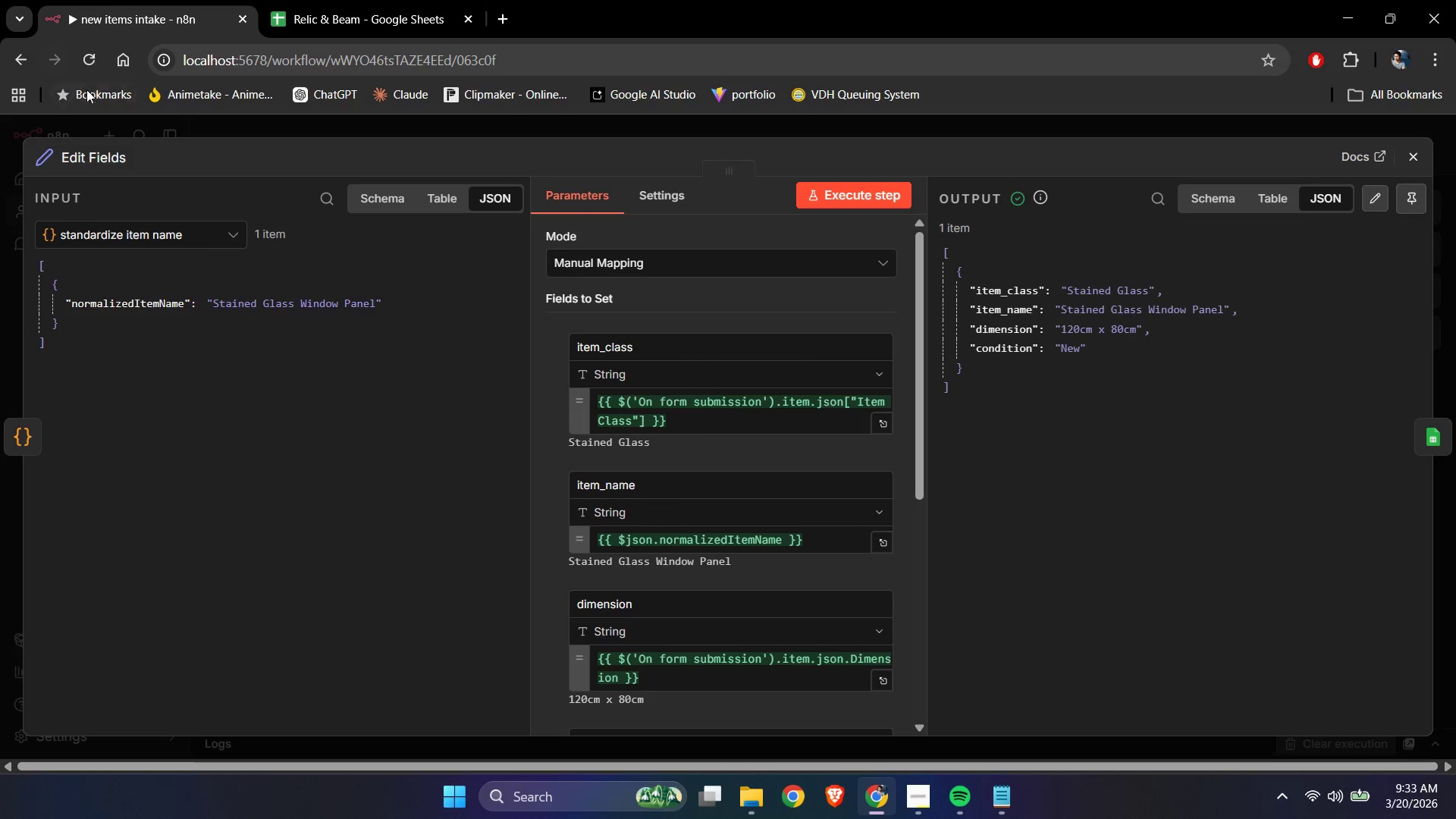 
left_click([93, 155])
 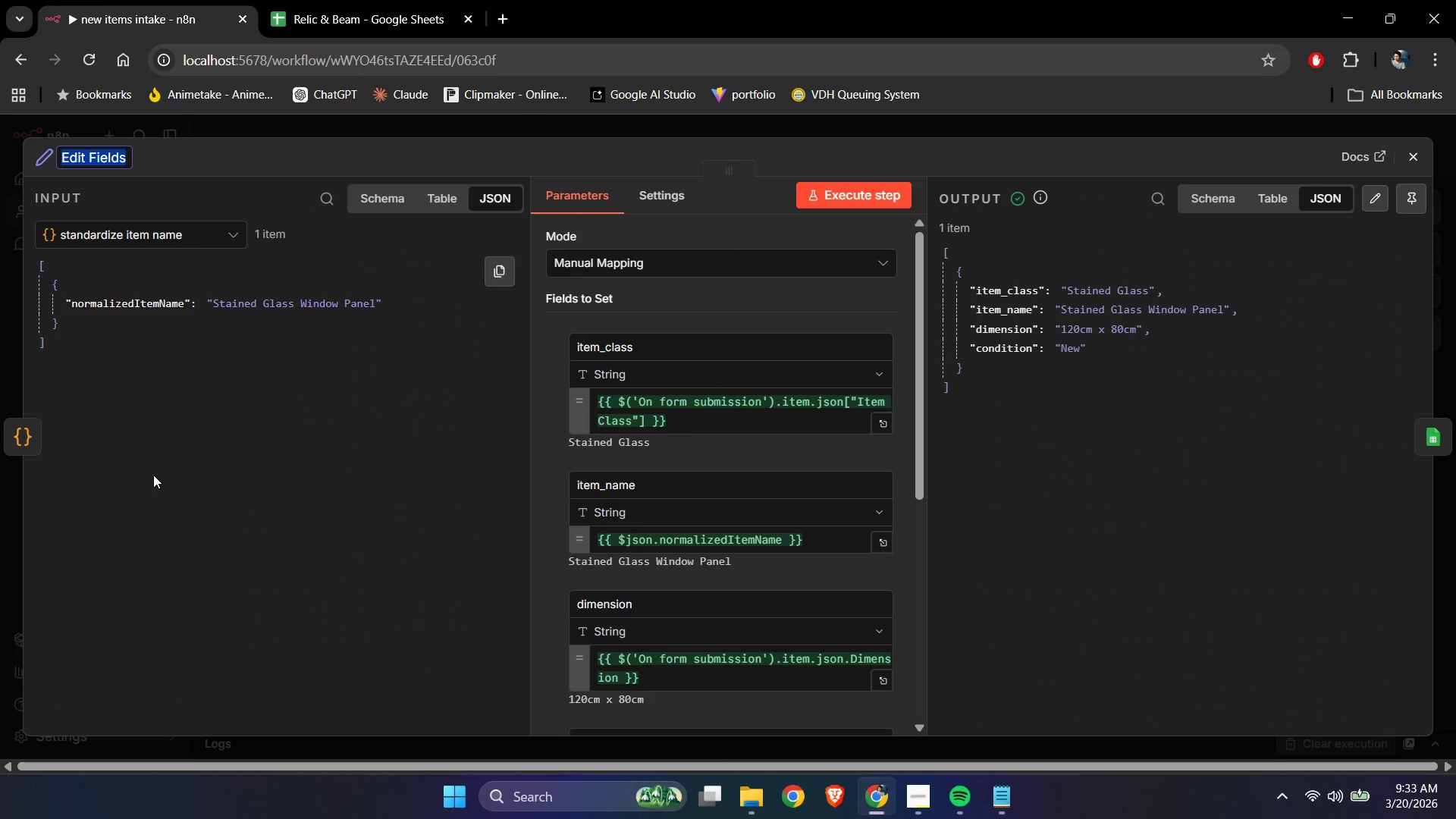 
type(prepare payload)
 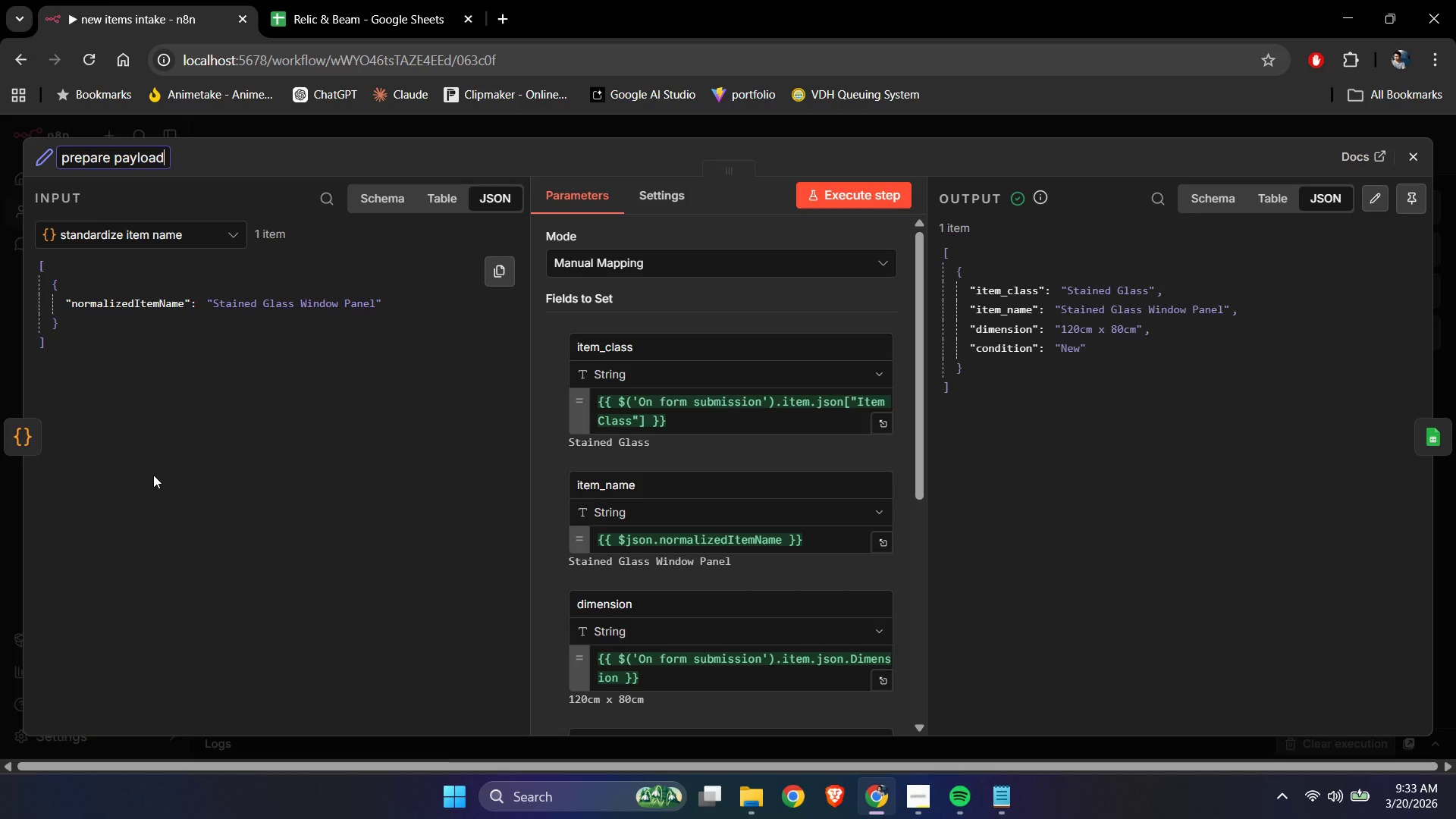 
key(Control+ControlLeft)
 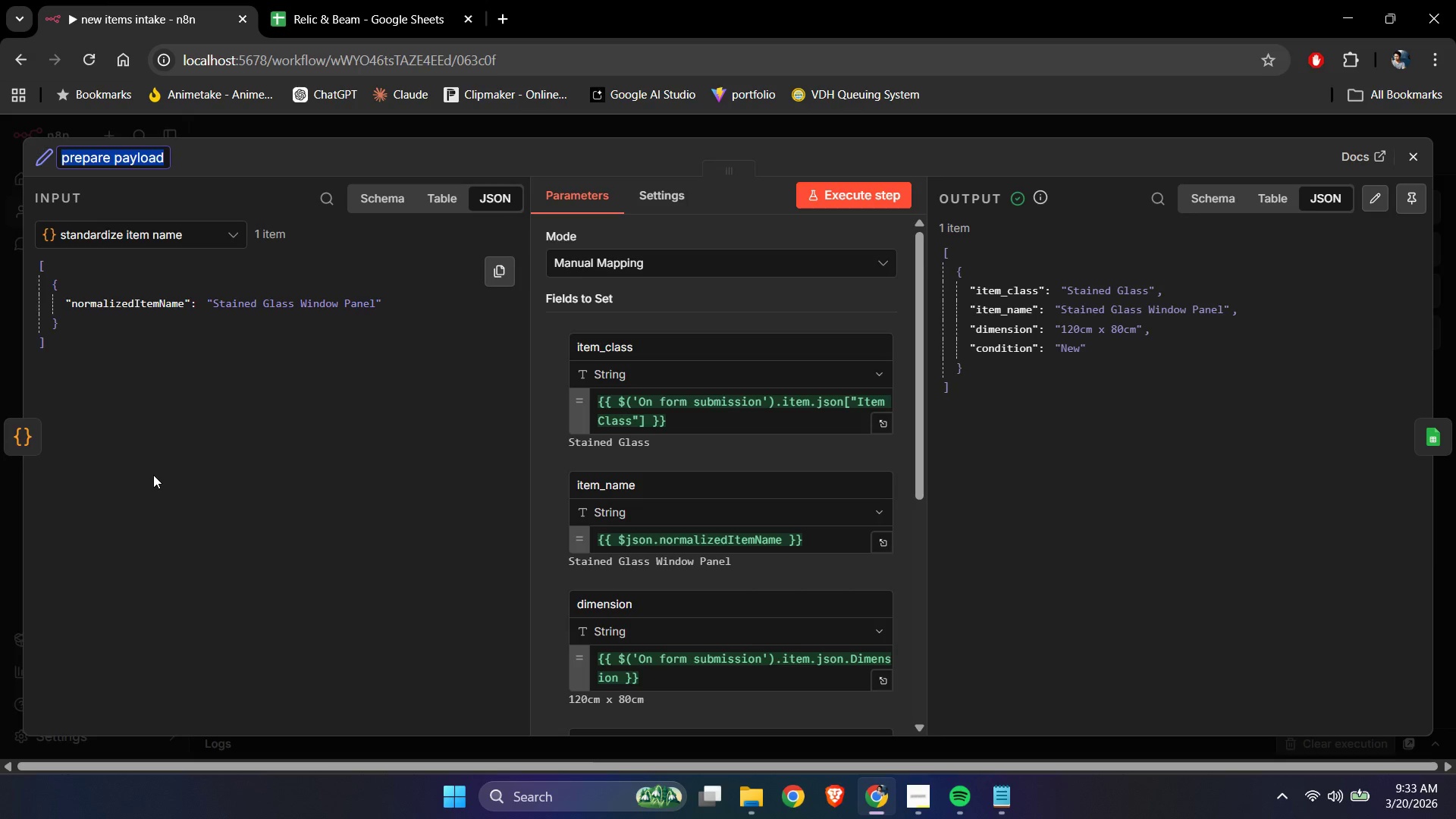 
key(Control+A)
 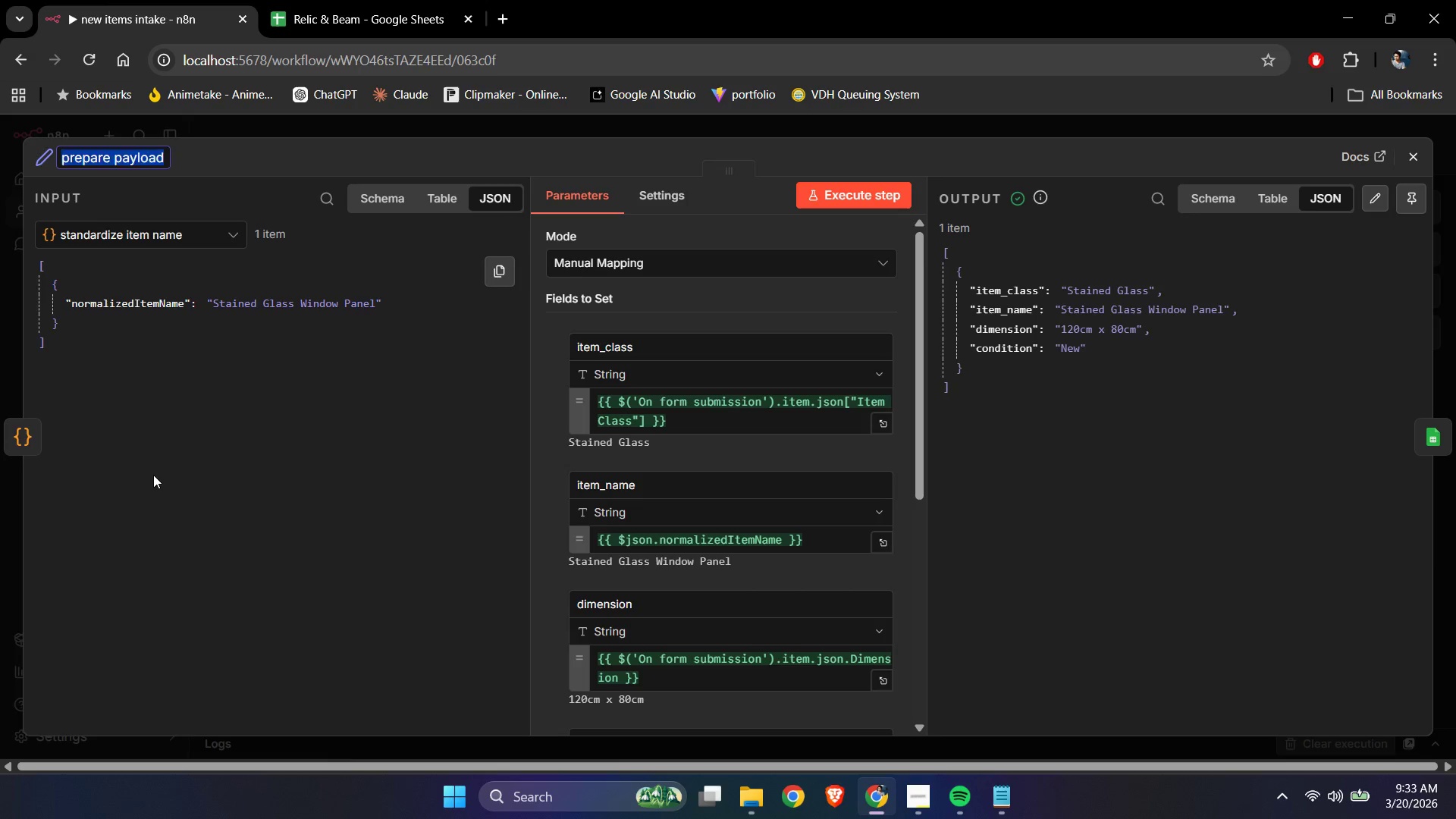 
type(normalize i)
 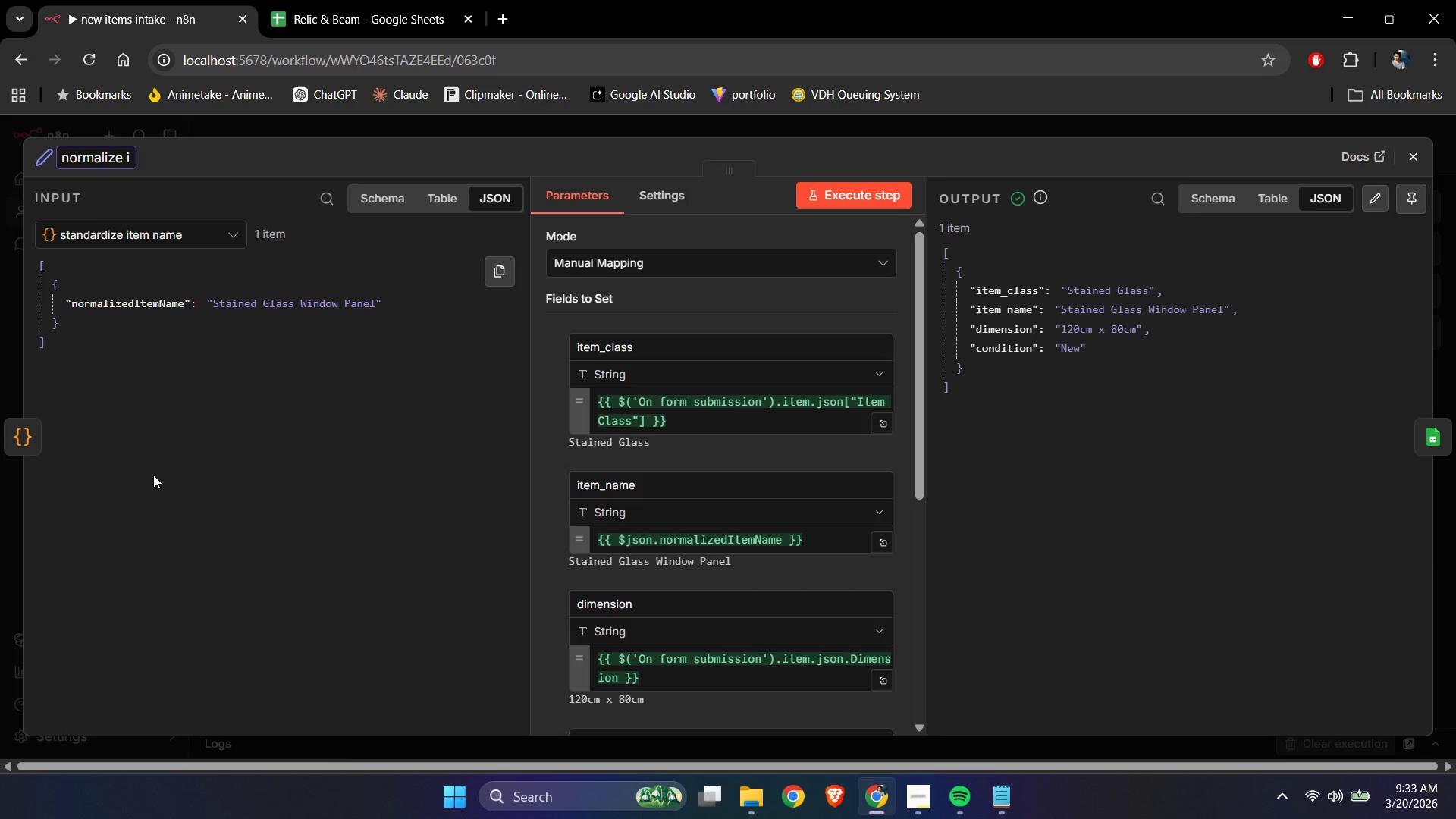 
key(Control+ControlLeft)
 